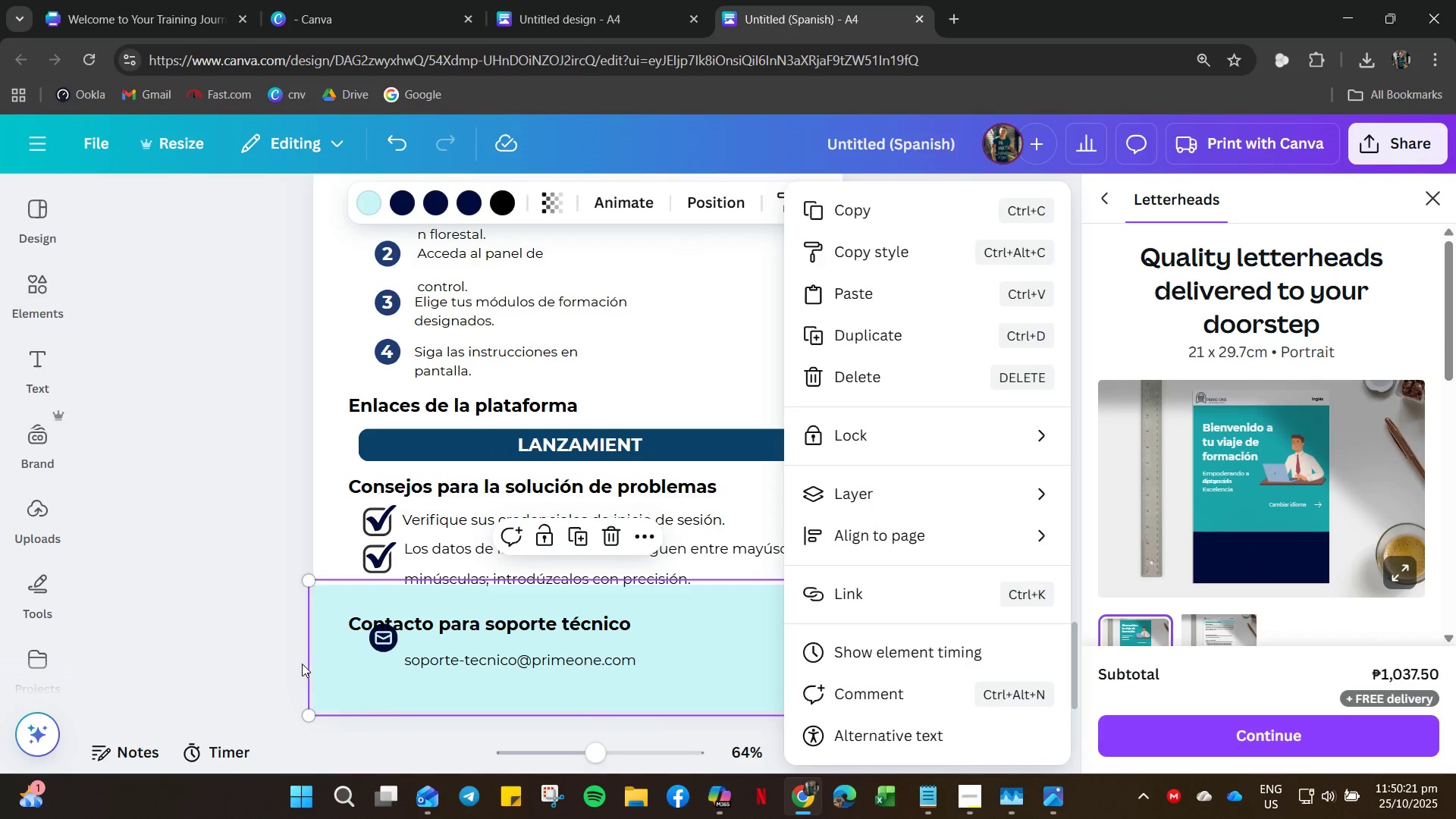 
left_click_drag(start_coordinate=[302, 664], to_coordinate=[306, 662])
 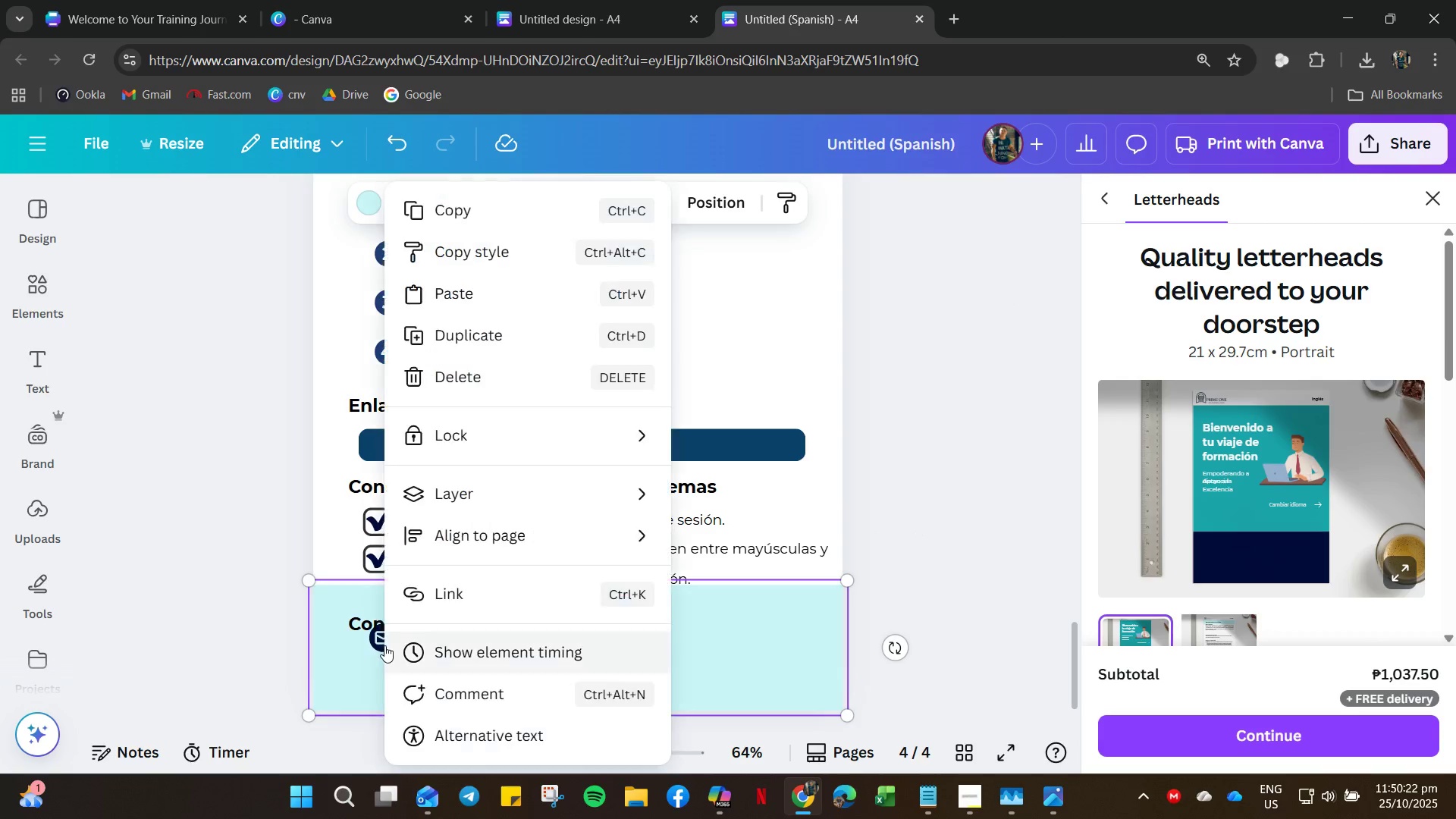 
double_click([384, 645])
 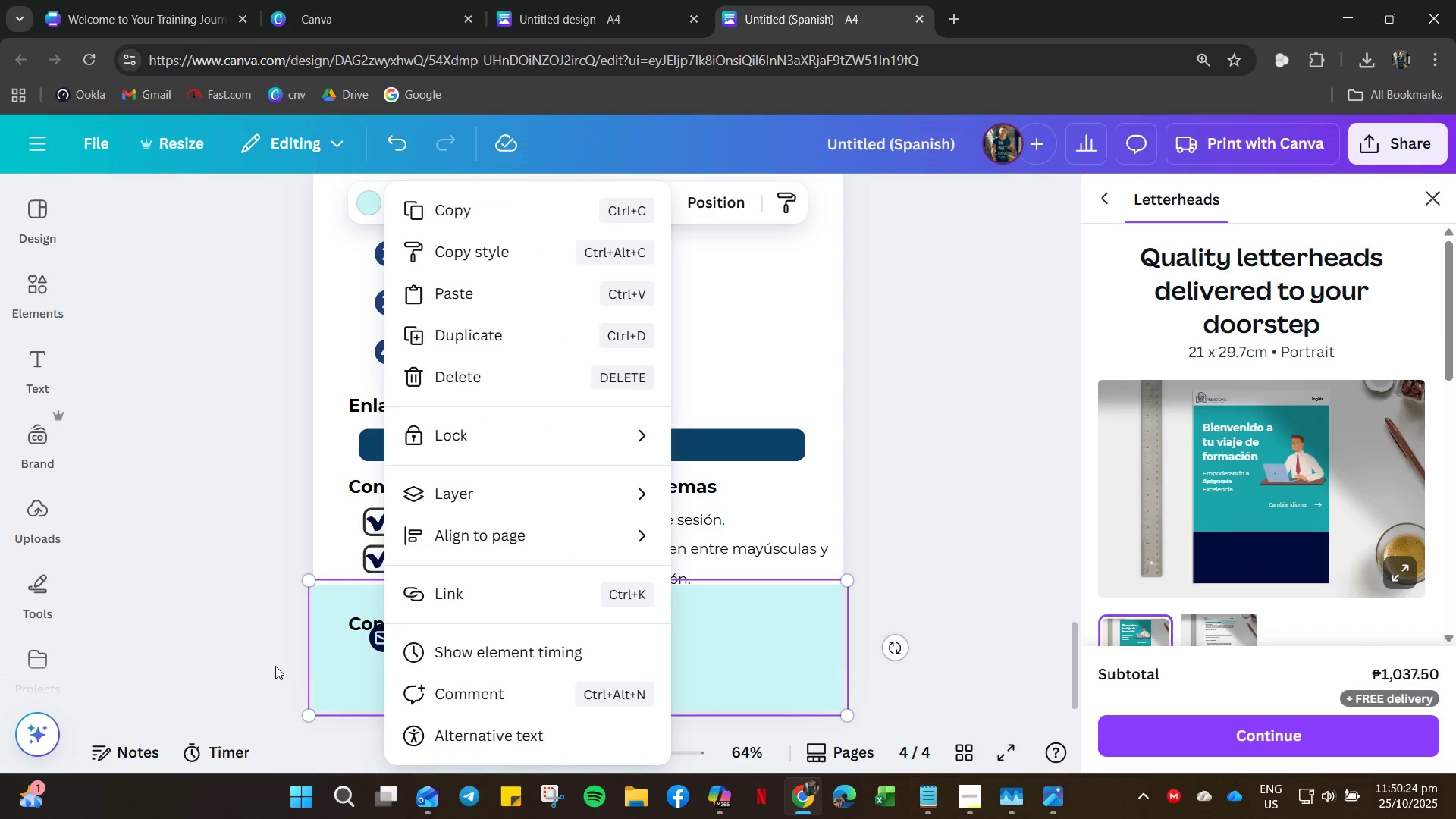 
left_click([246, 654])
 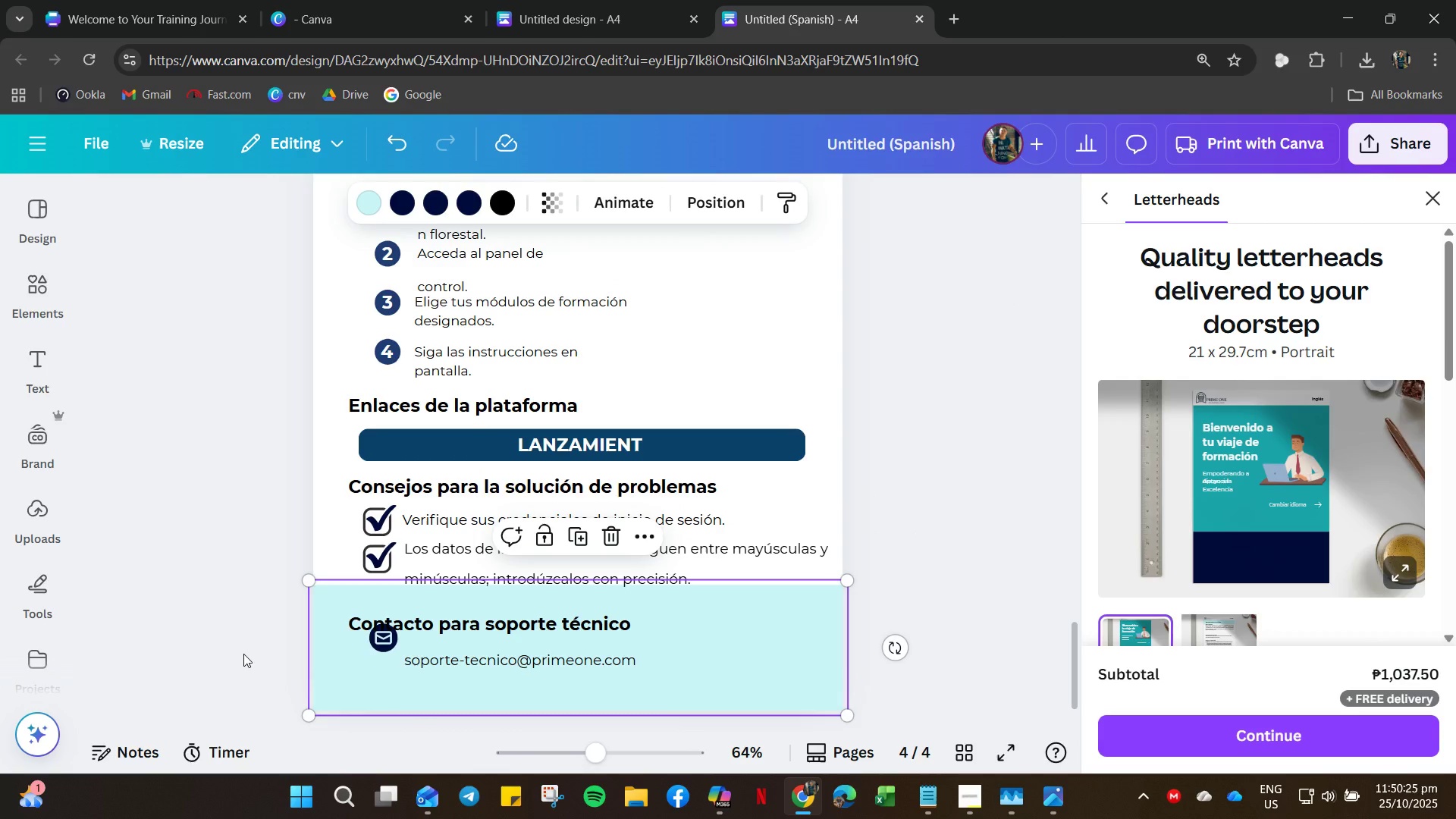 
key(Control+Z)
 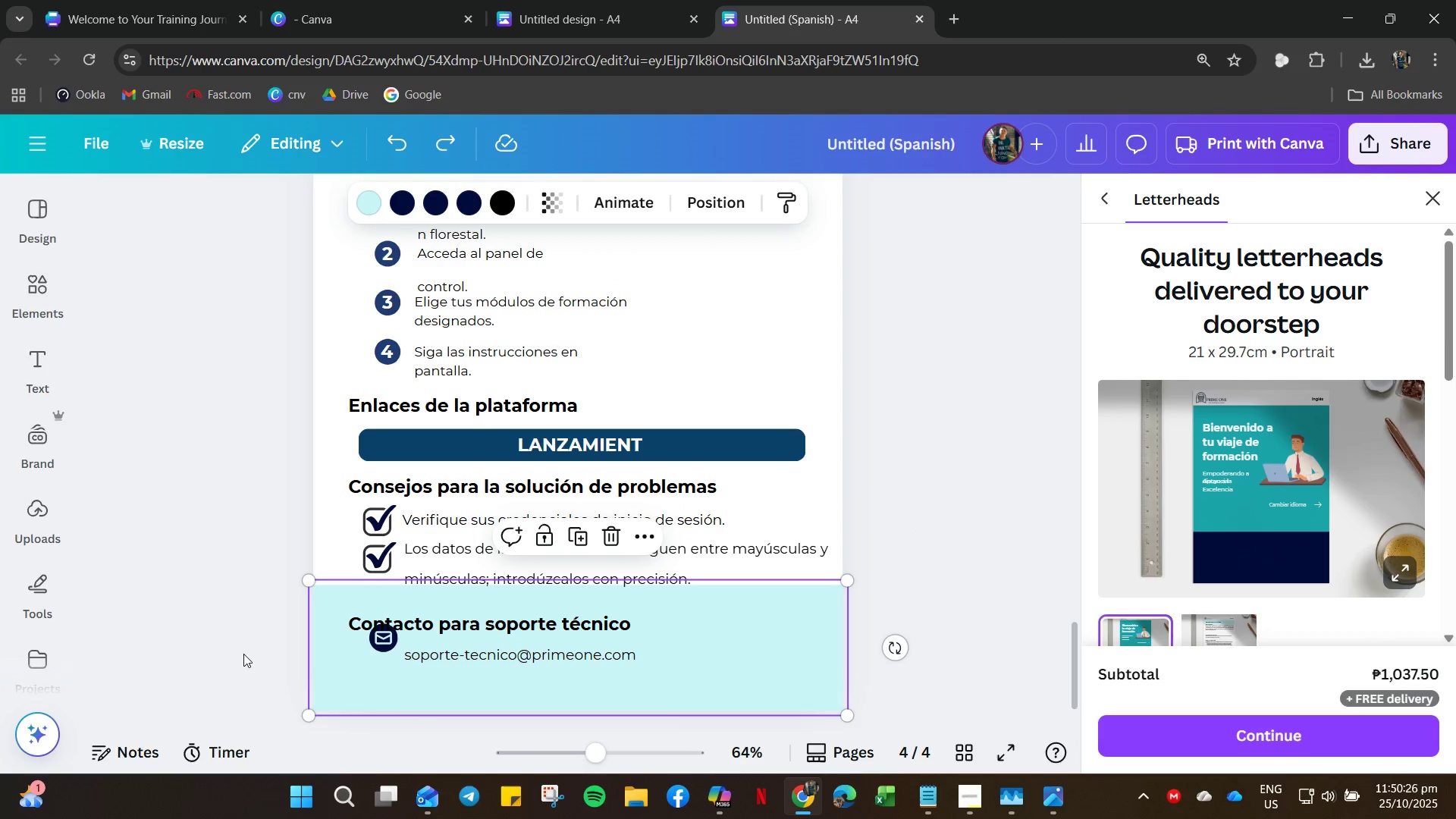 
key(Control+Z)
 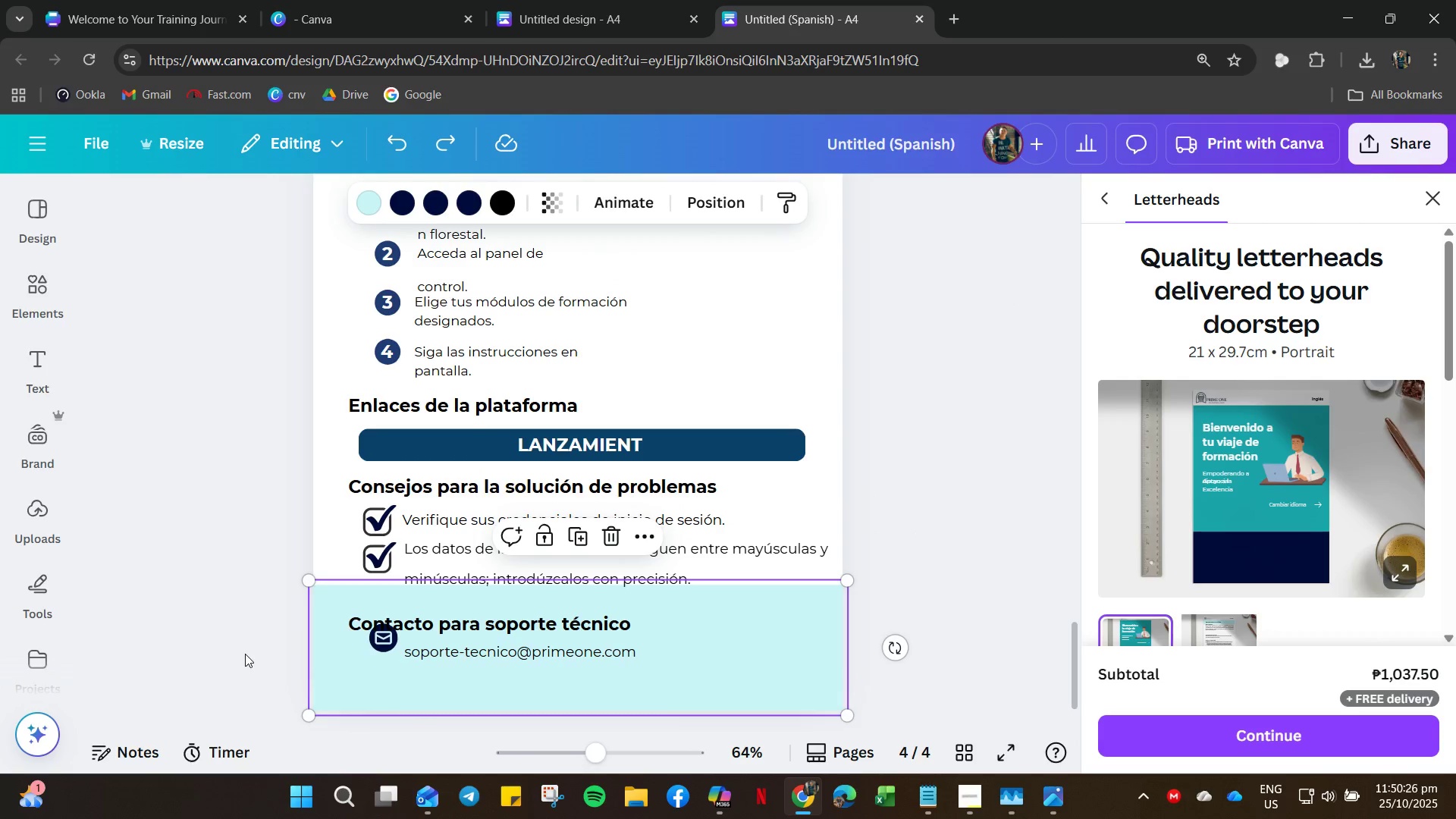 
key(Control+Z)
 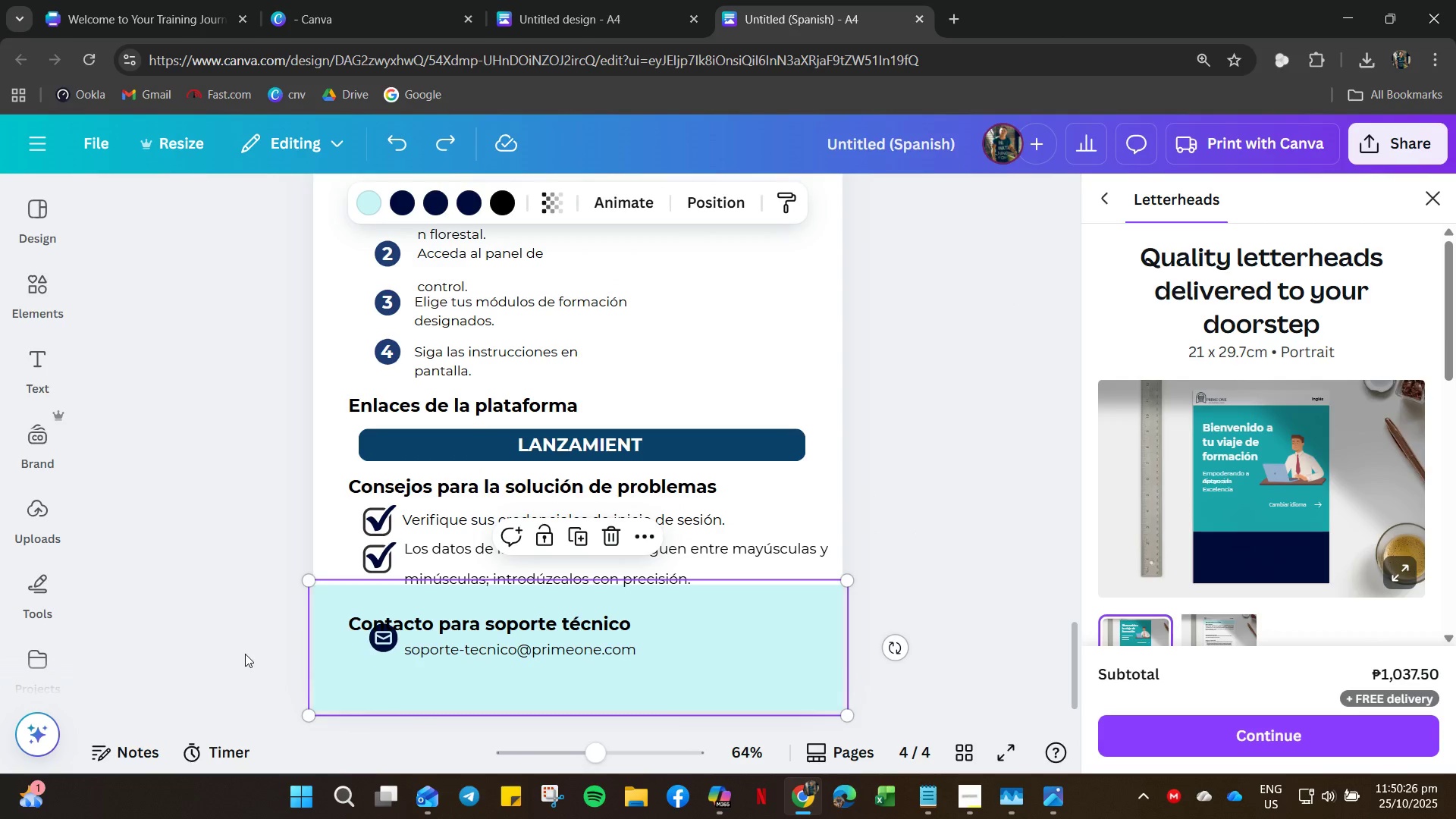 
key(Control+Z)
 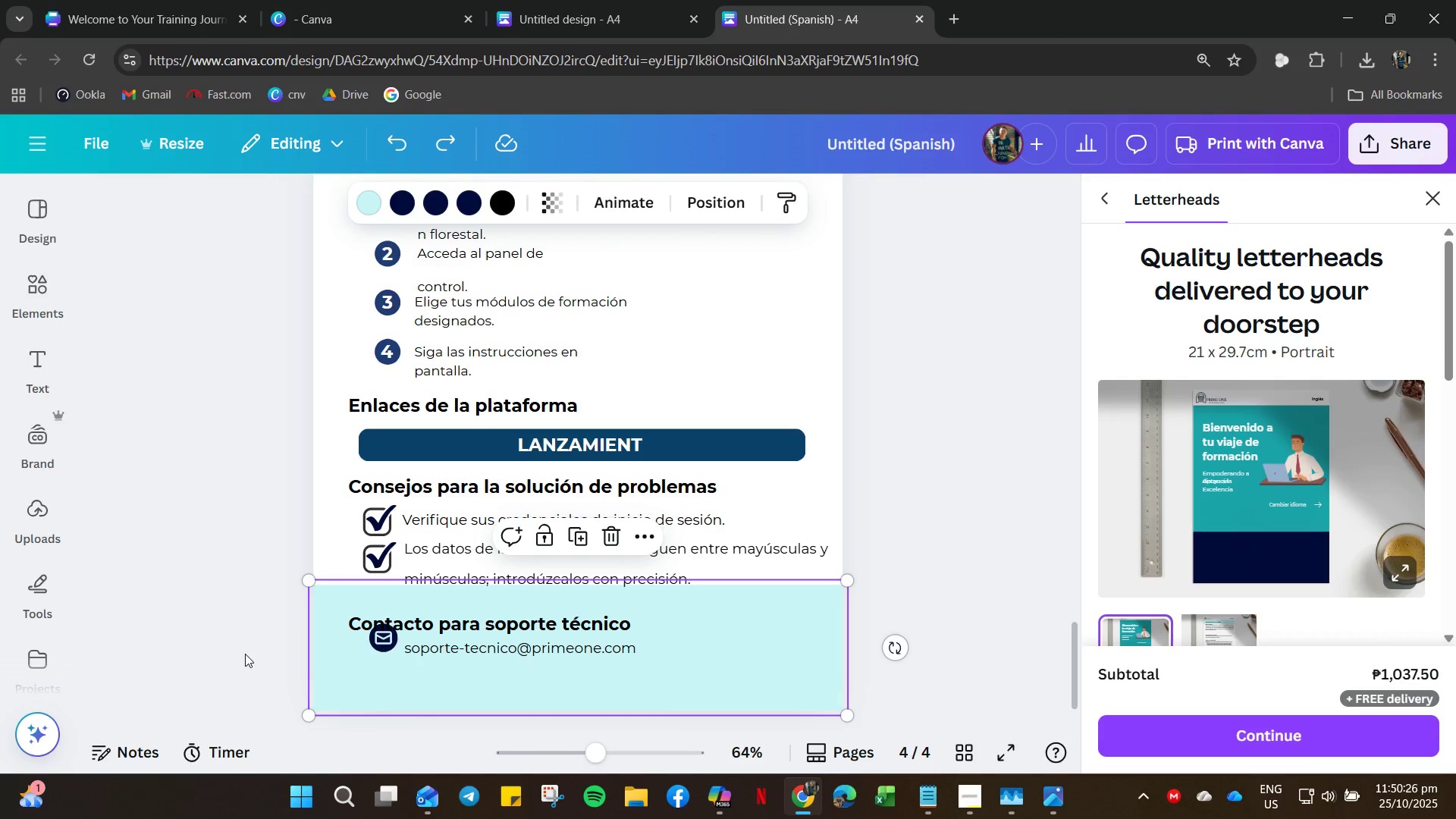 
key(Control+Z)
 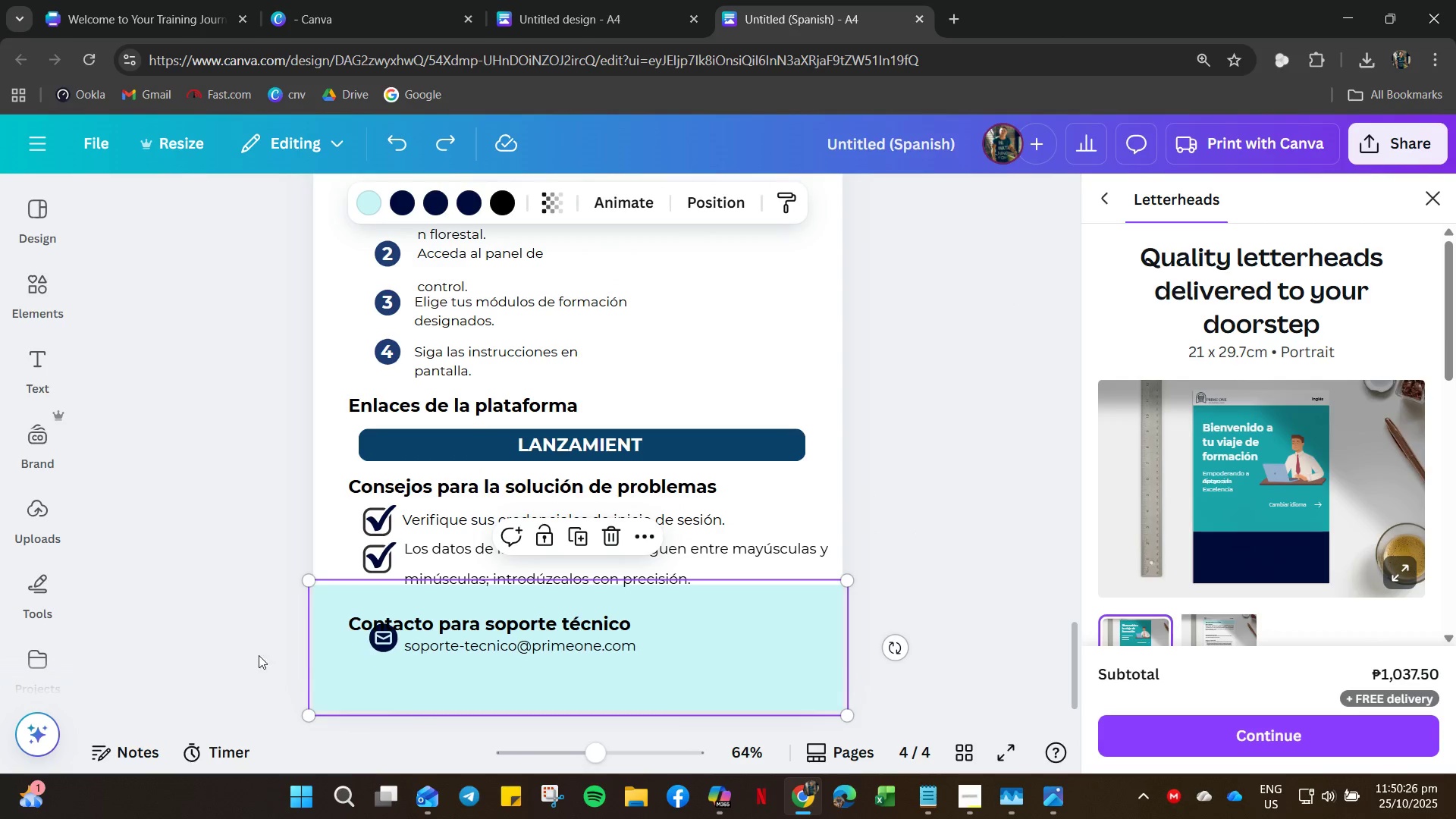 
key(Control+Z)
 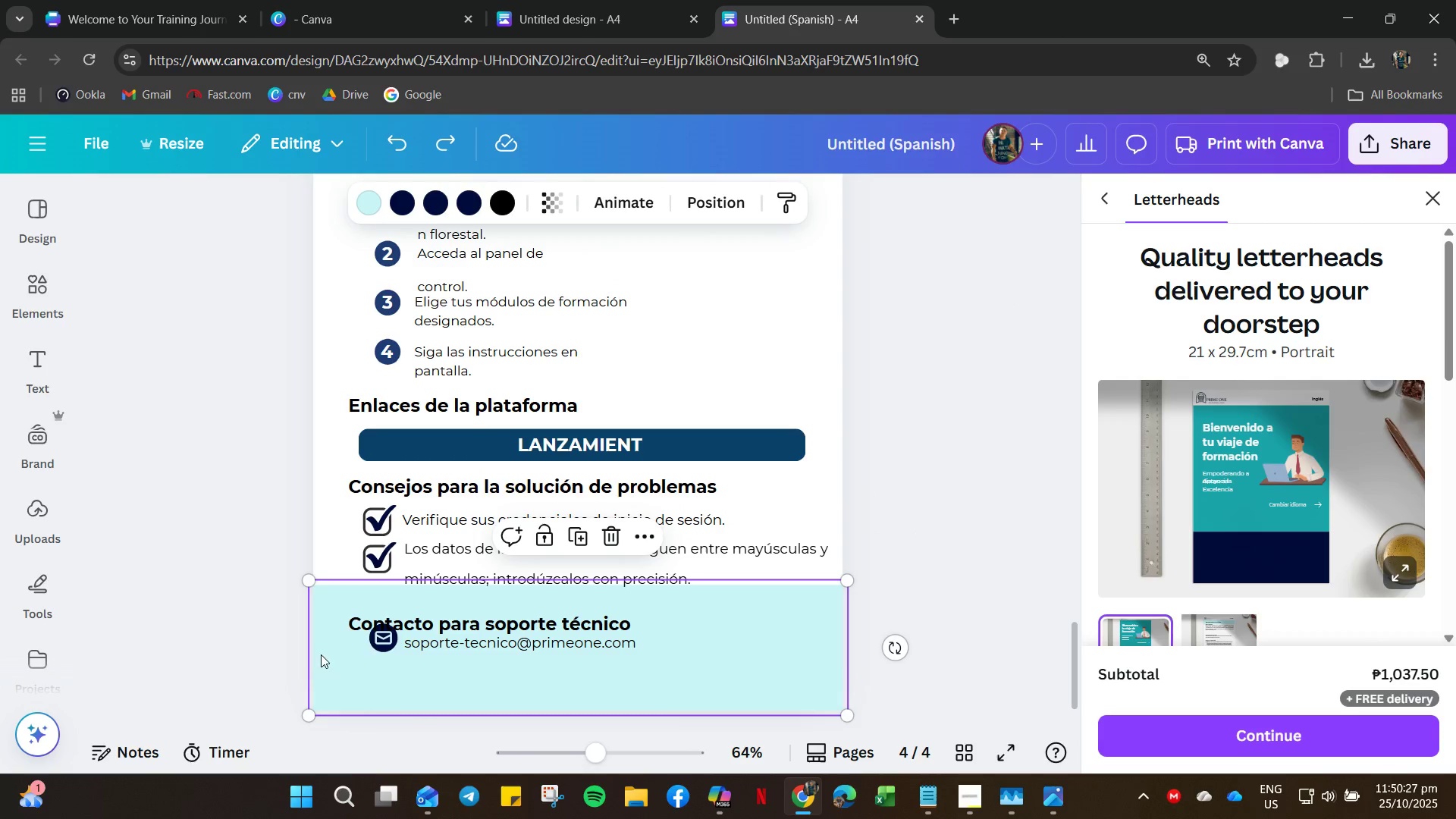 
key(Control+Z)
 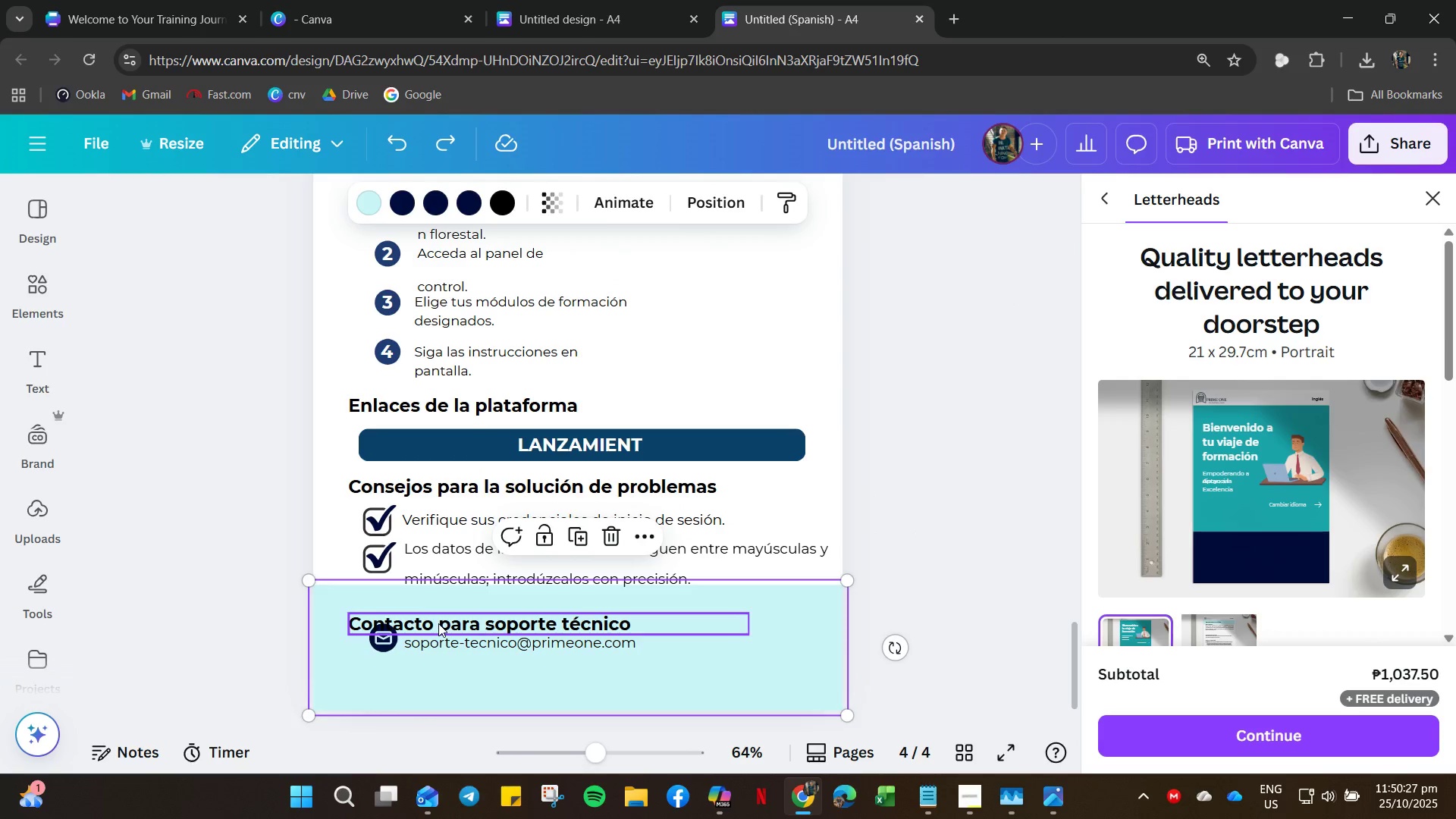 
left_click_drag(start_coordinate=[438, 623], to_coordinate=[438, 611])
 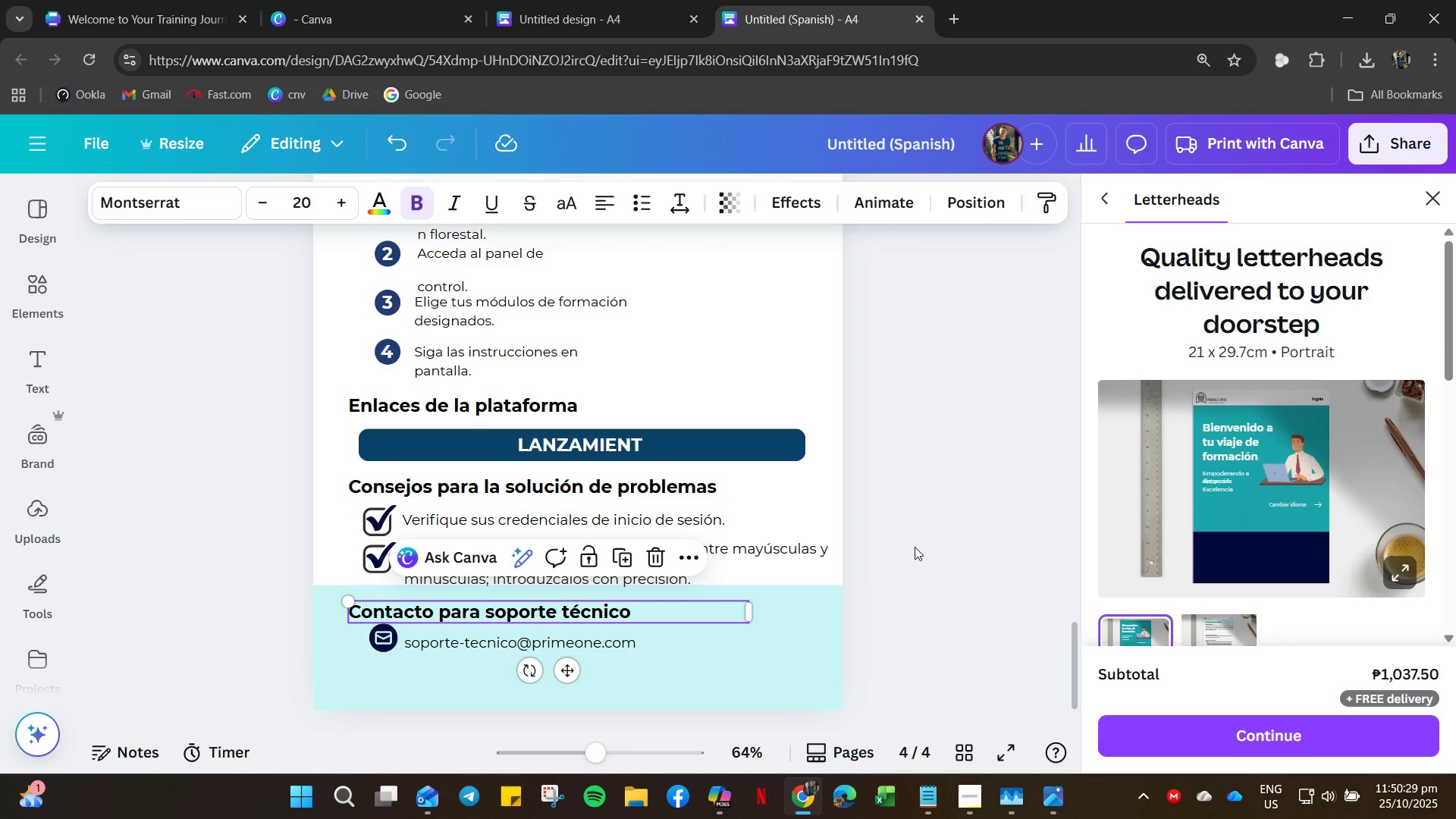 
left_click([915, 547])
 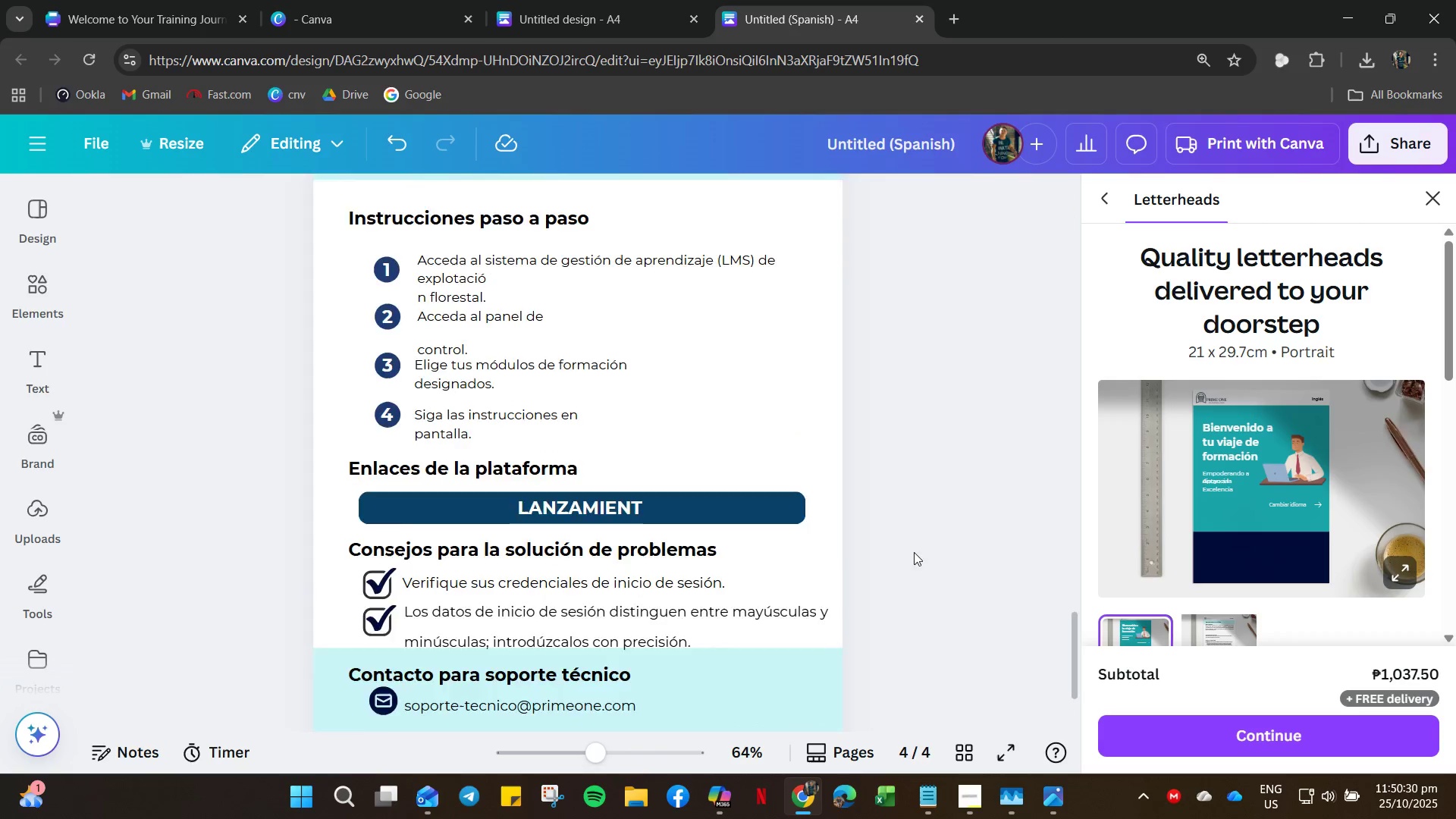 
scroll: coordinate [587, 340], scroll_direction: up, amount: 20.0
 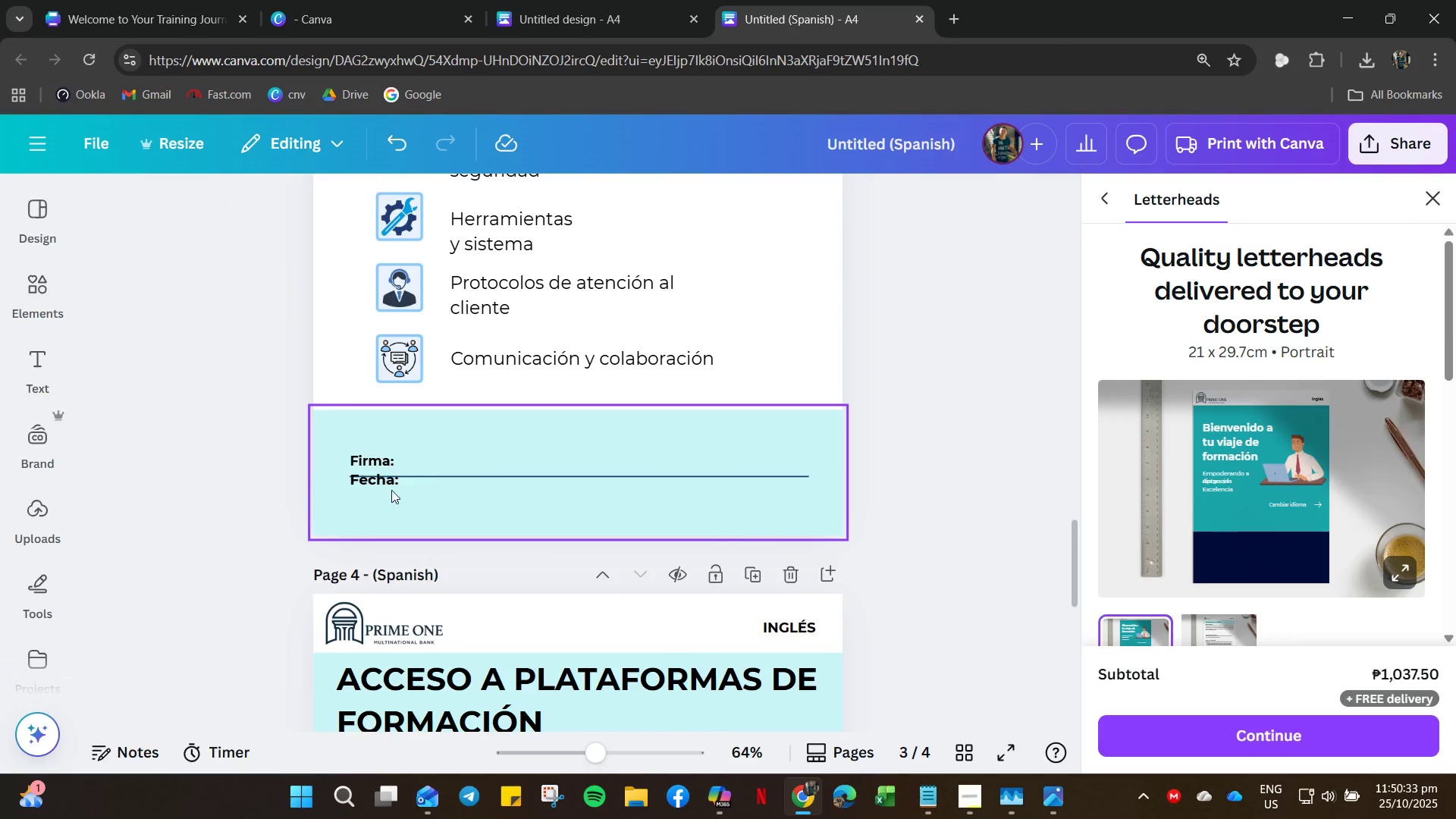 
left_click([384, 485])
 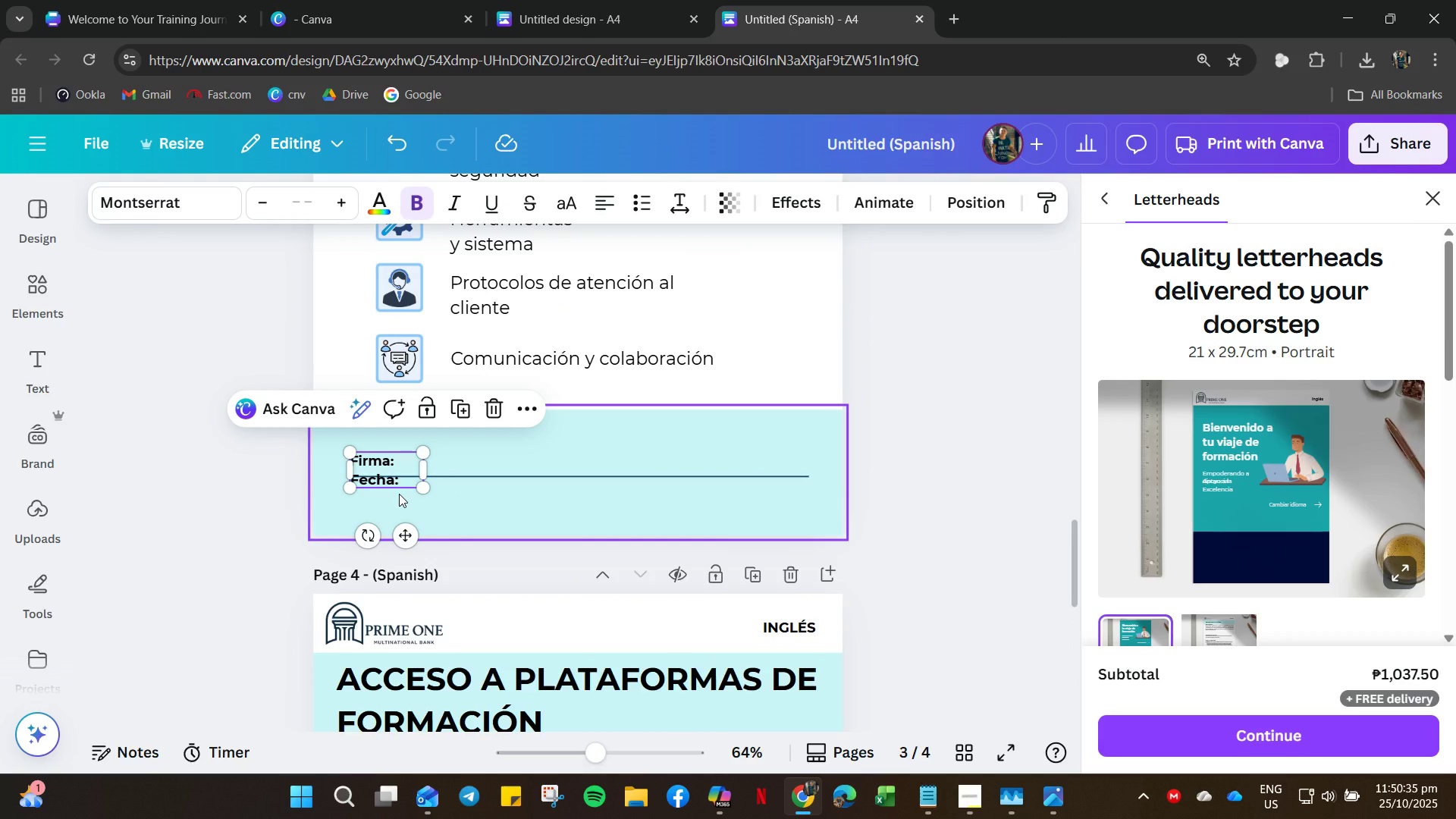 
key(ArrowDown)
 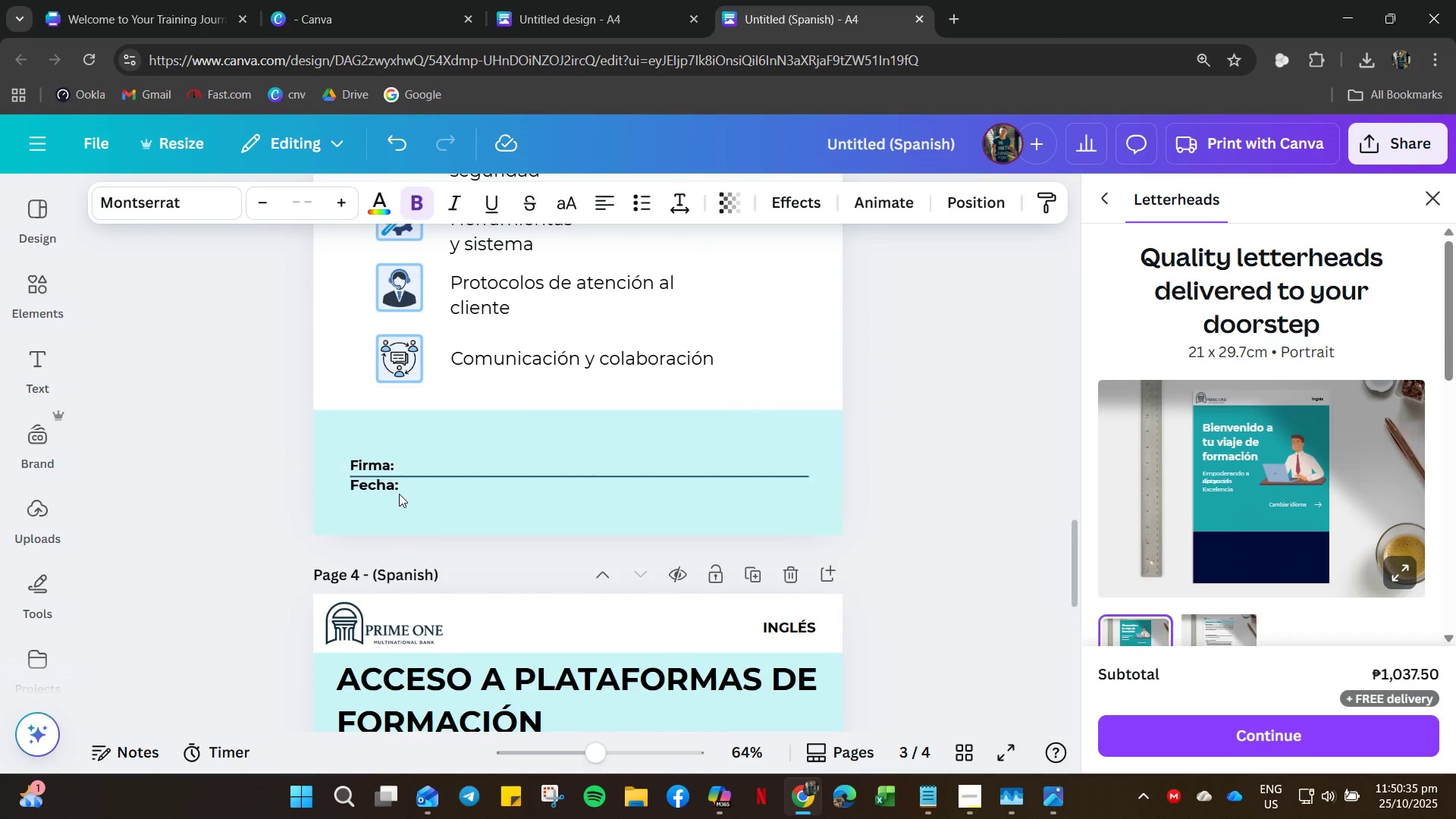 
key(ArrowDown)
 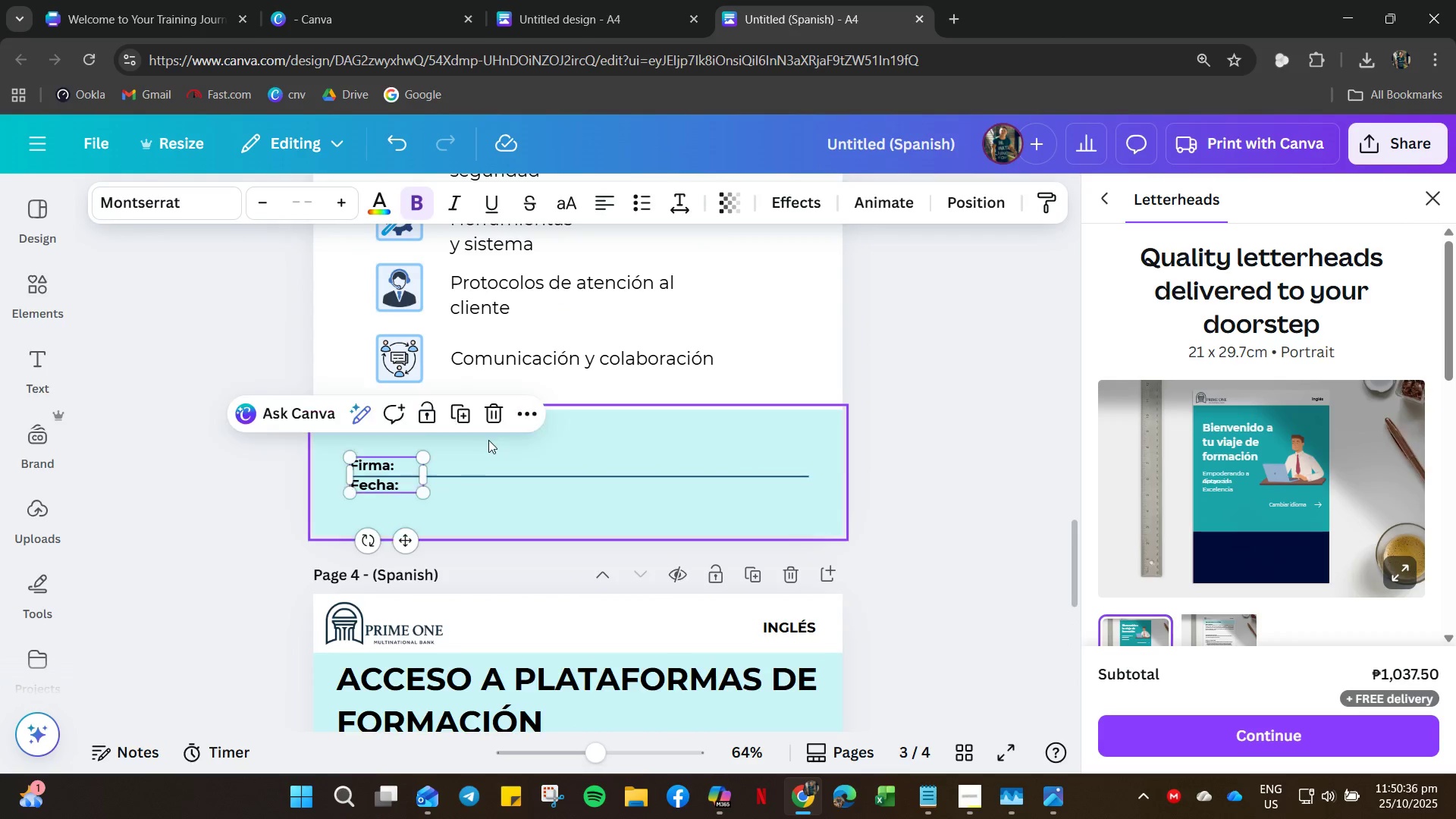 
left_click([491, 438])
 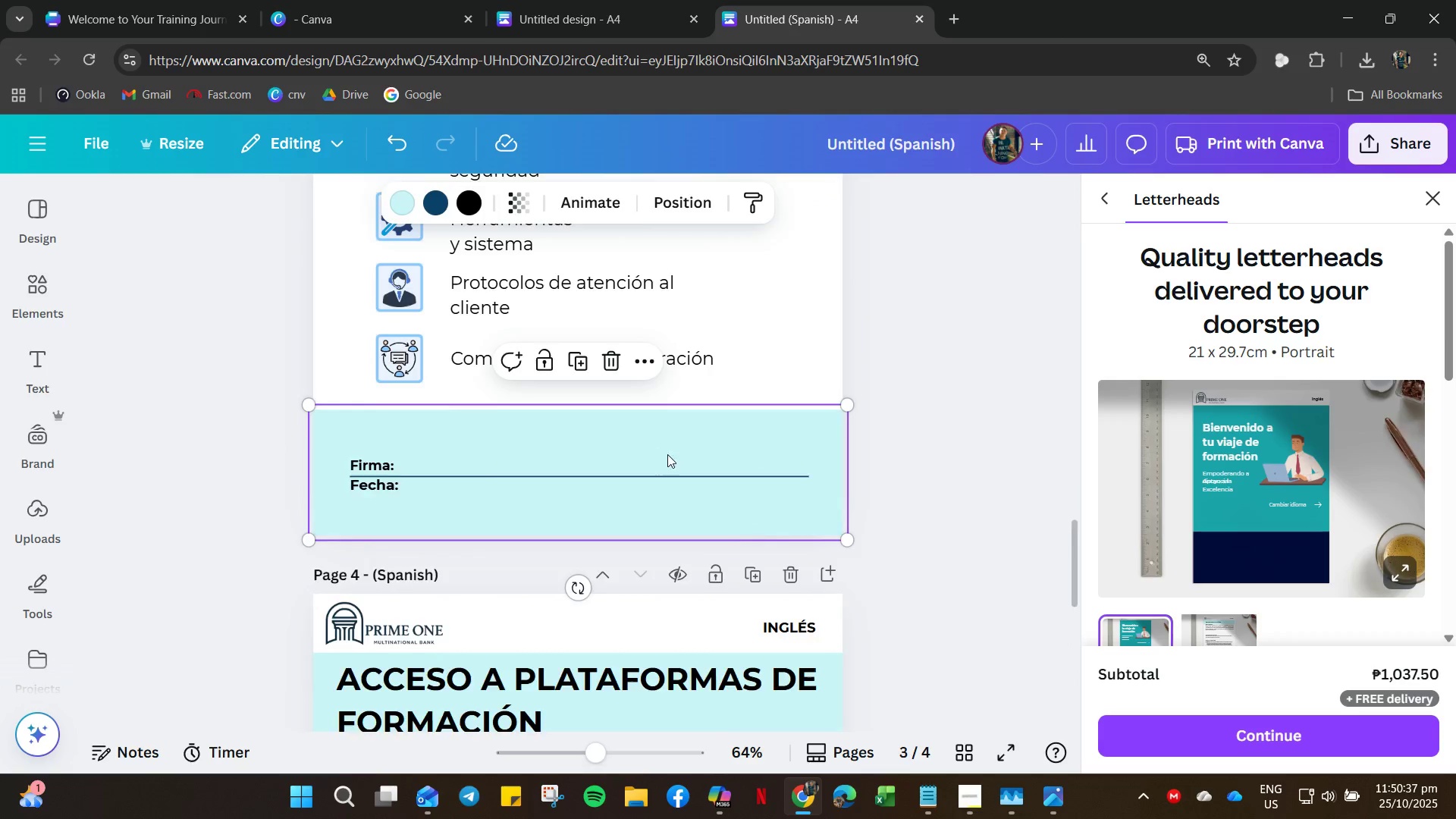 
scroll: coordinate [672, 449], scroll_direction: up, amount: 13.0
 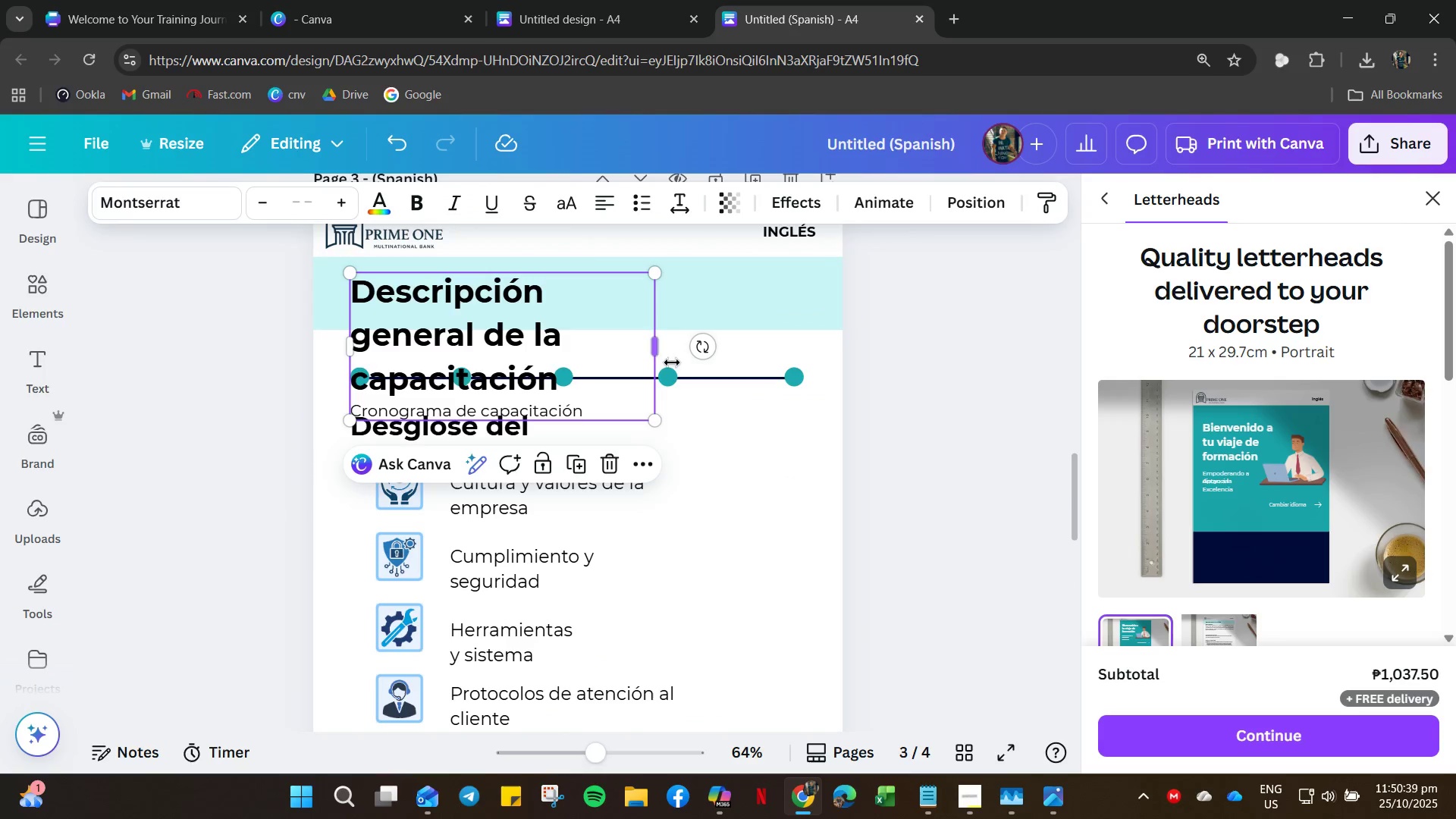 
left_click_drag(start_coordinate=[658, 359], to_coordinate=[845, 323])
 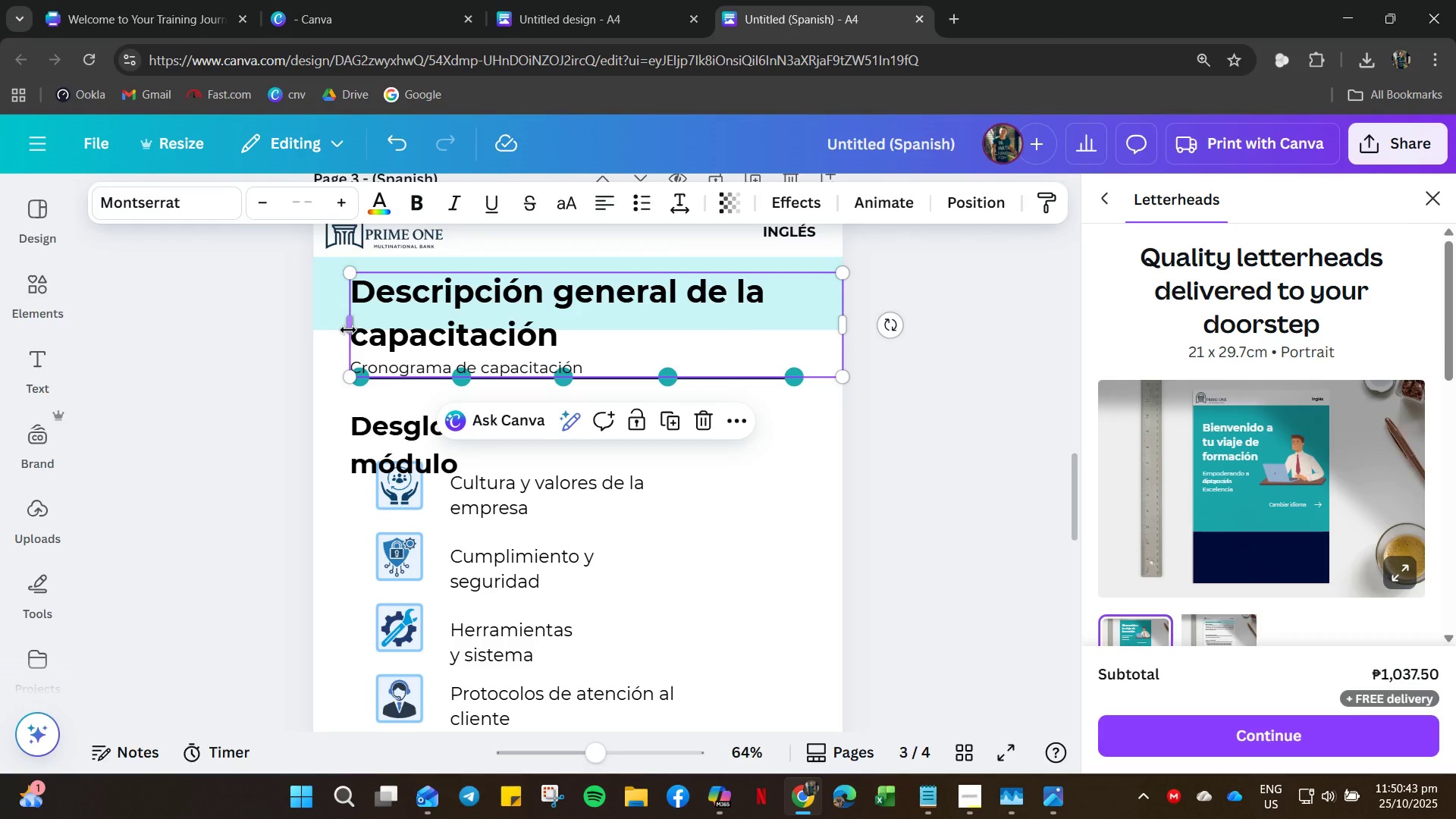 
left_click_drag(start_coordinate=[349, 326], to_coordinate=[333, 325])
 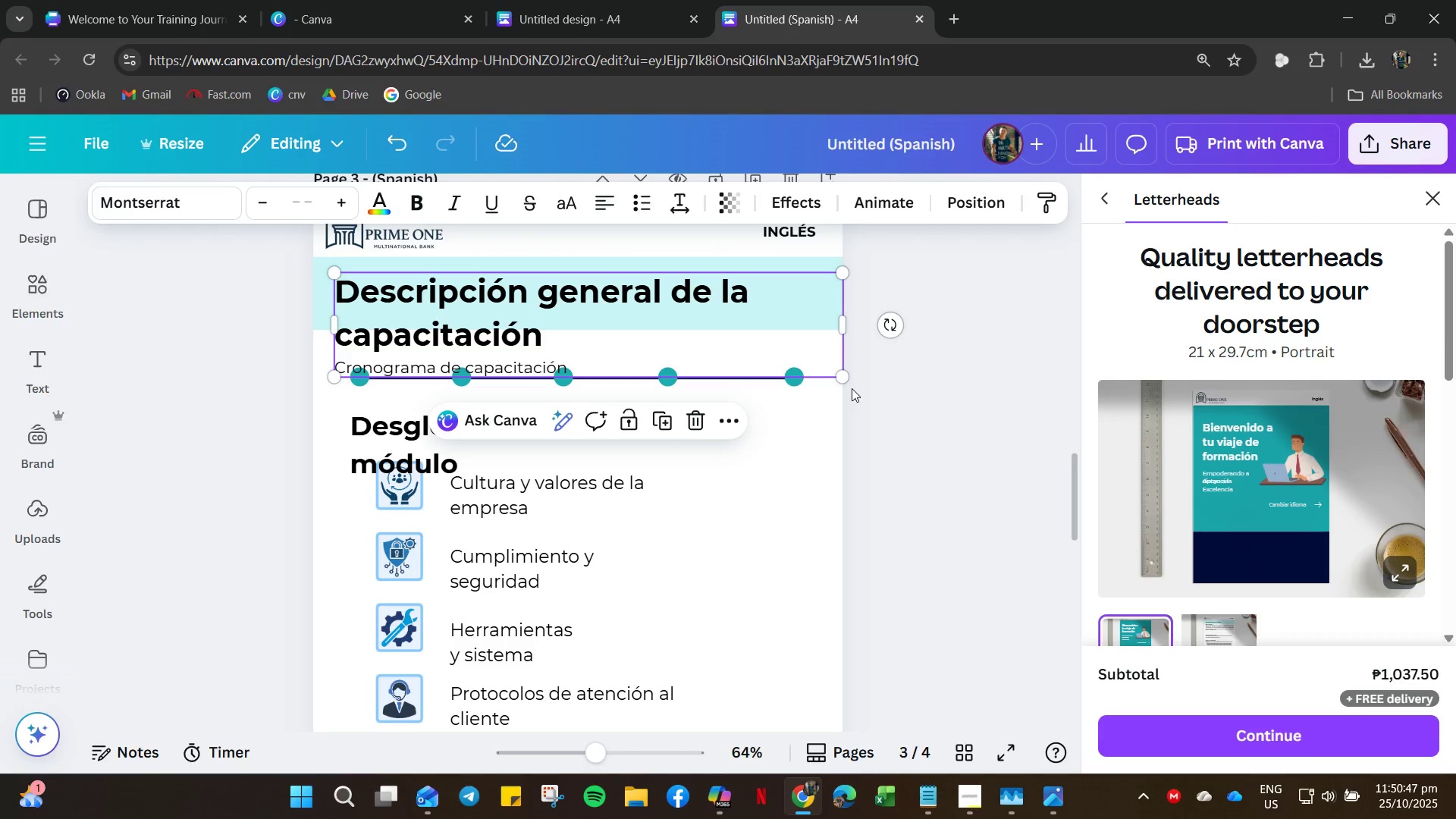 
left_click_drag(start_coordinate=[844, 379], to_coordinate=[849, 366])
 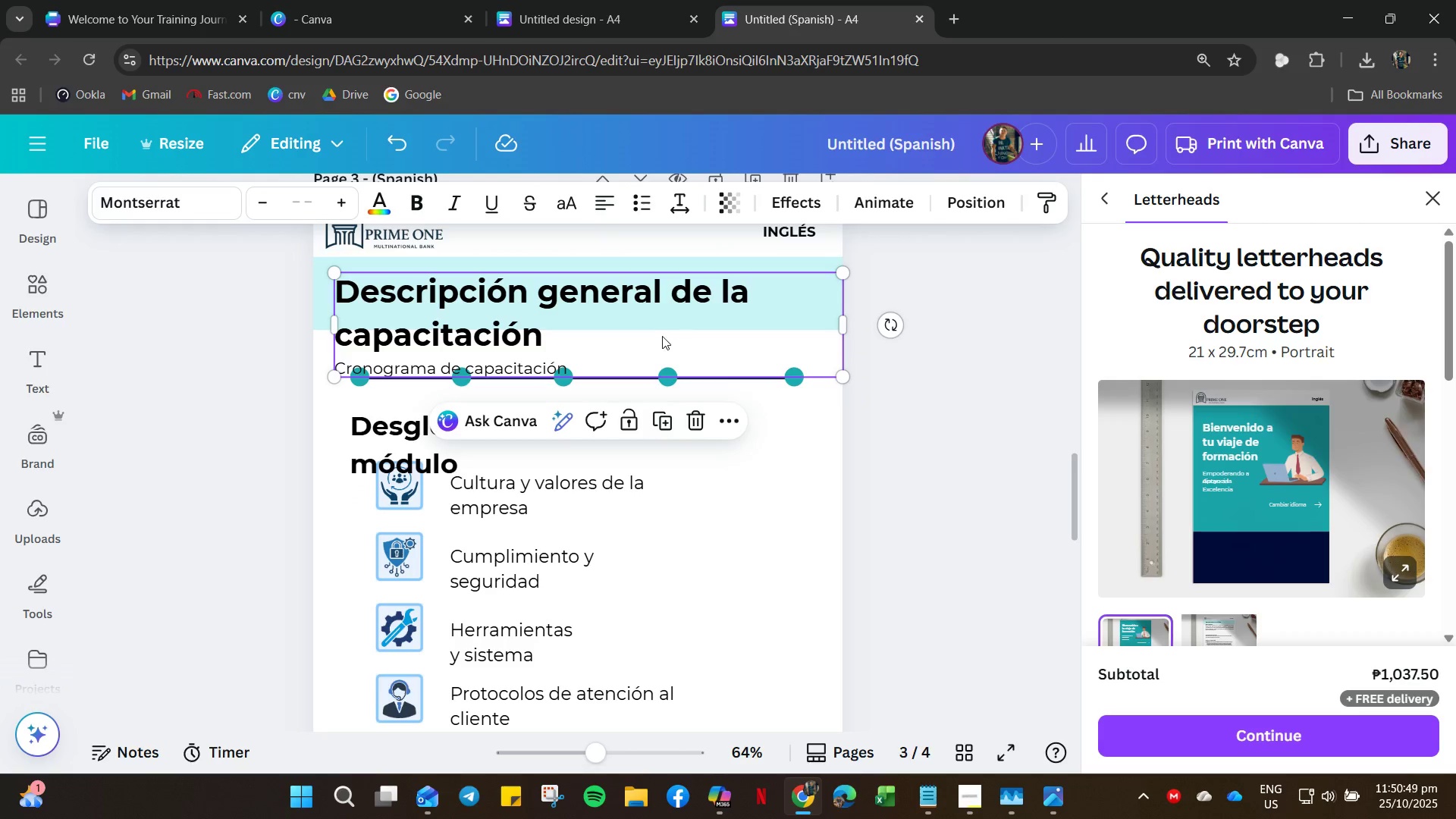 
left_click([662, 336])
 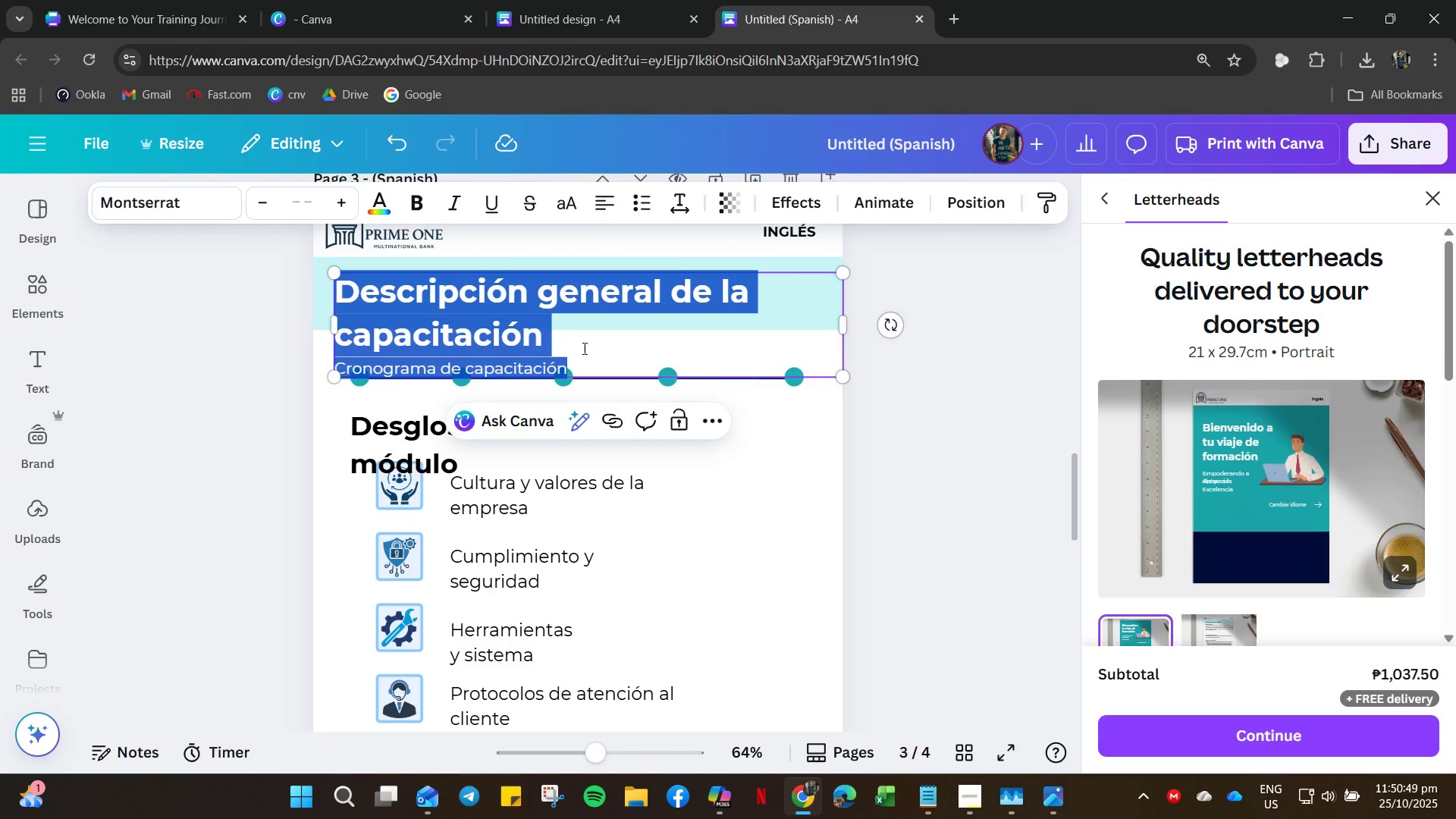 
left_click([568, 344])
 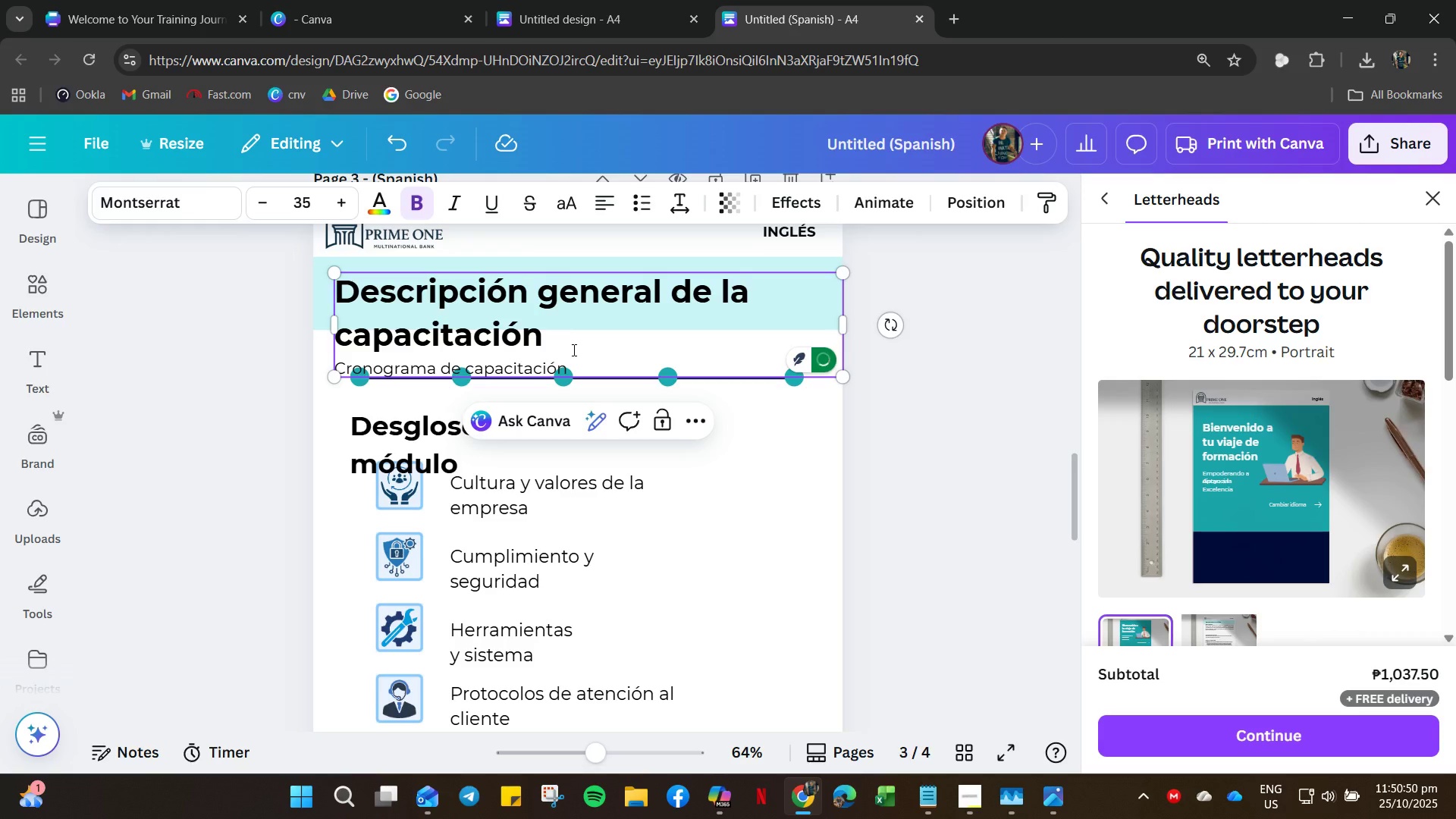 
key(ArrowRight)
 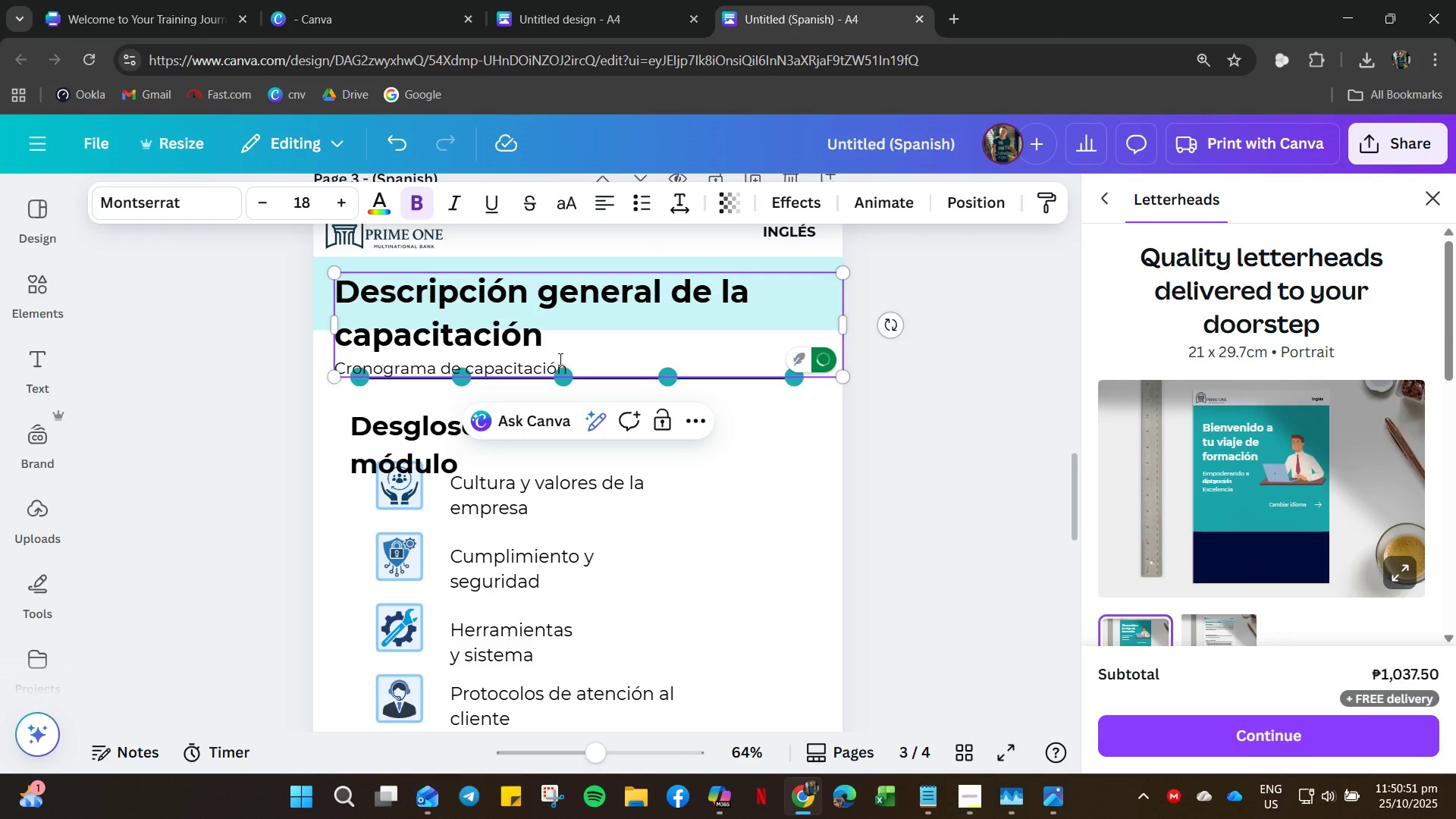 
left_click([582, 360])
 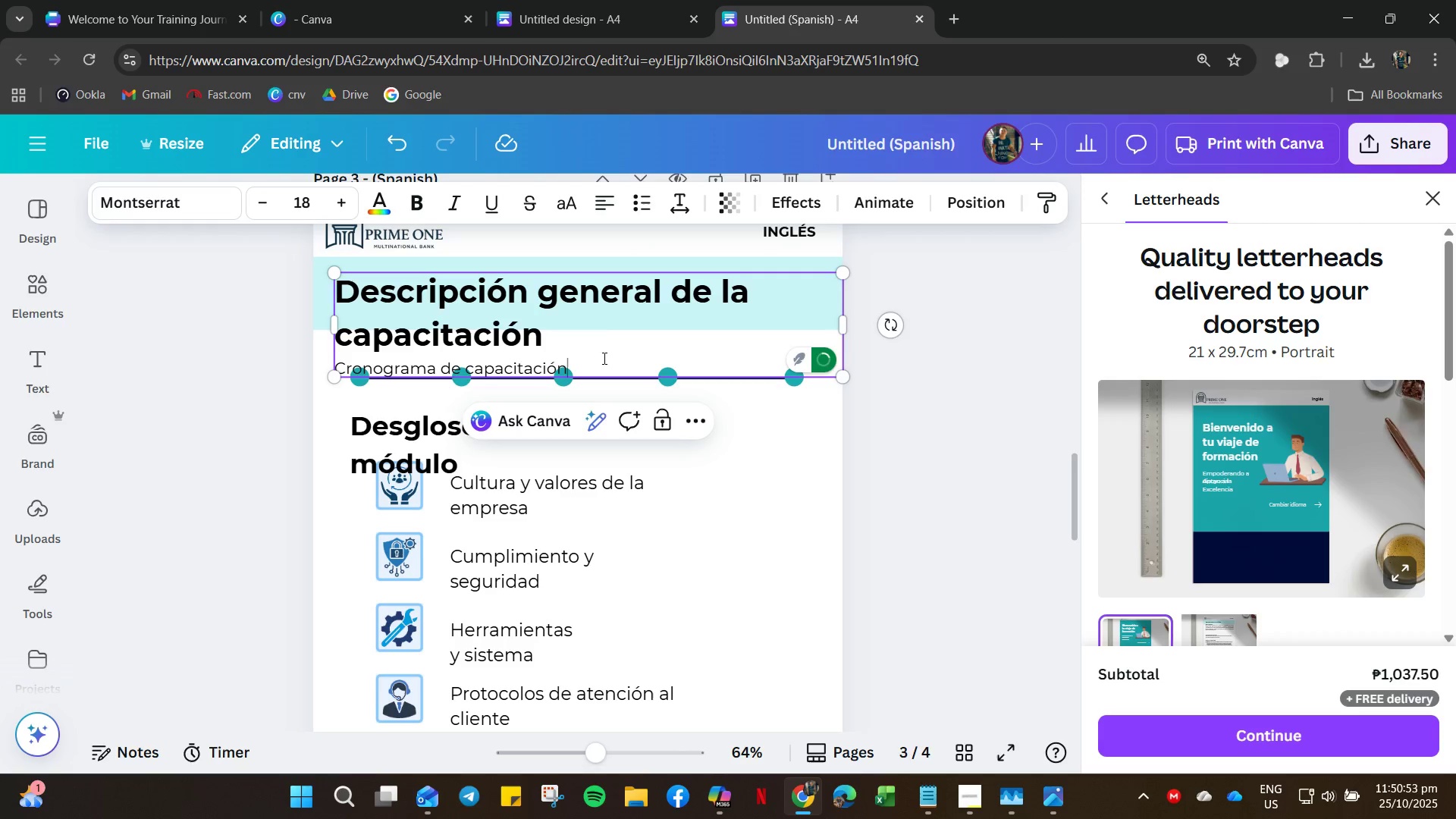 
left_click([600, 320])
 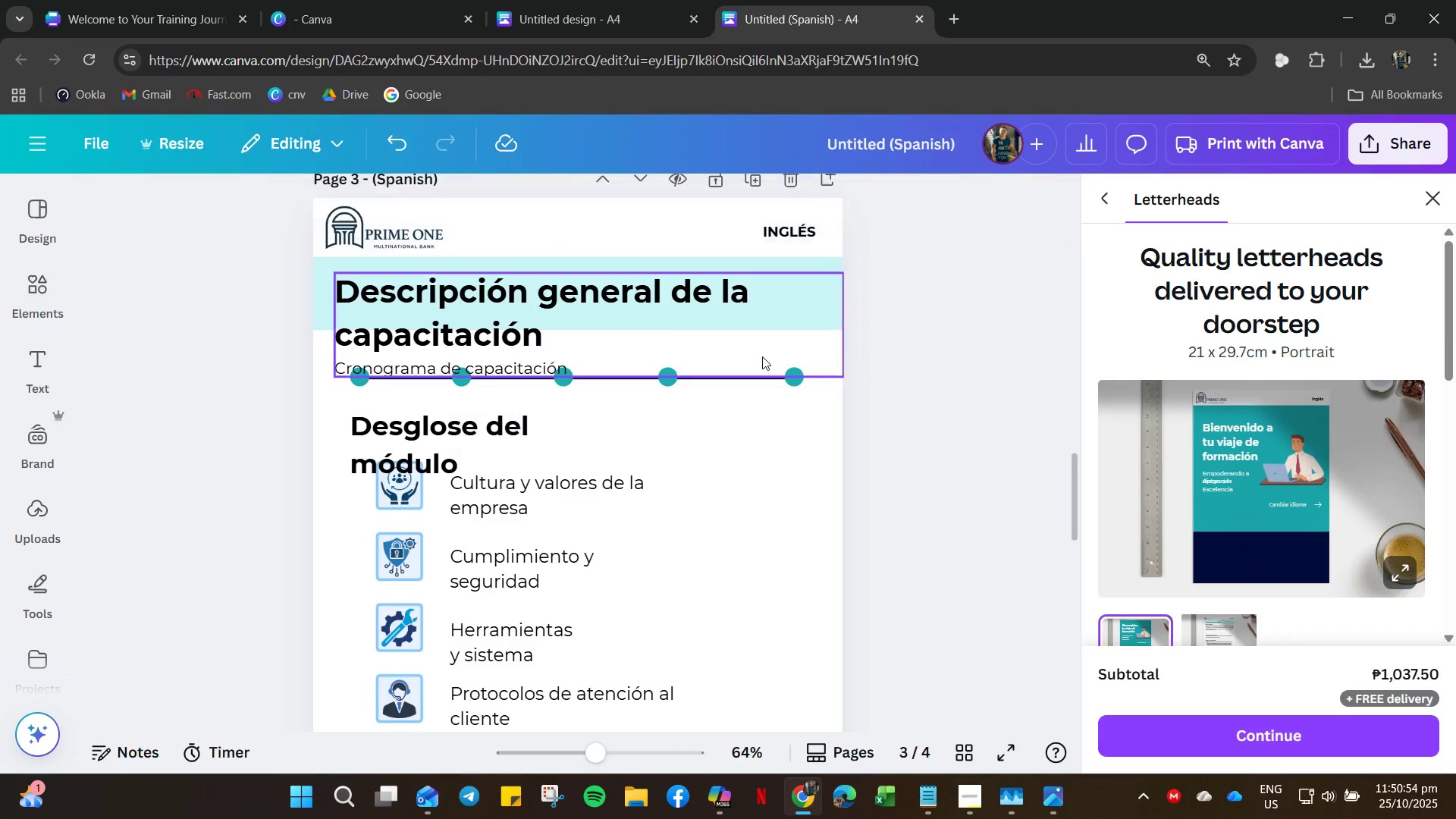 
left_click_drag(start_coordinate=[626, 323], to_coordinate=[635, 309])
 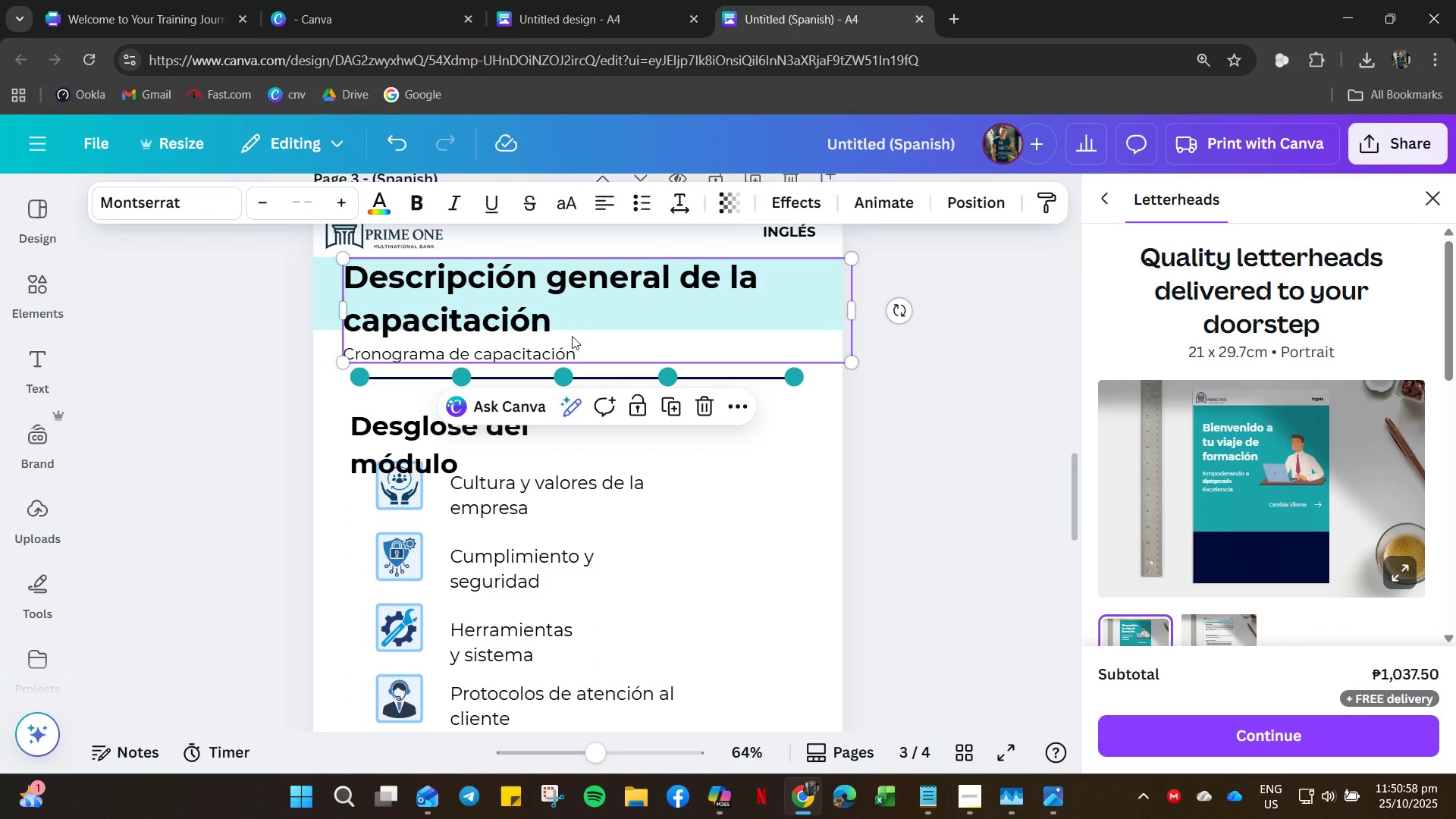 
left_click([571, 332])
 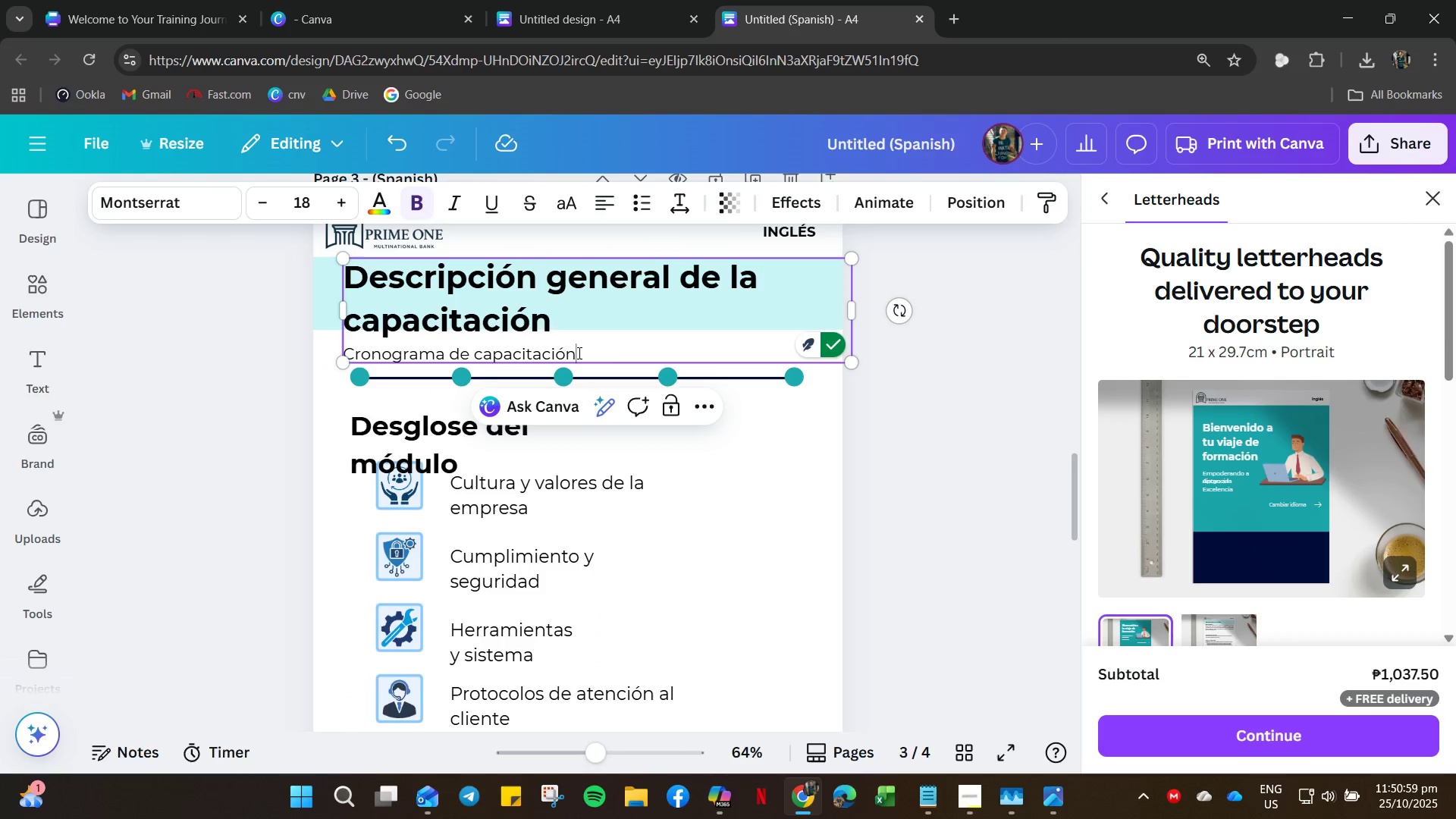 
left_click_drag(start_coordinate=[578, 353], to_coordinate=[345, 357])
 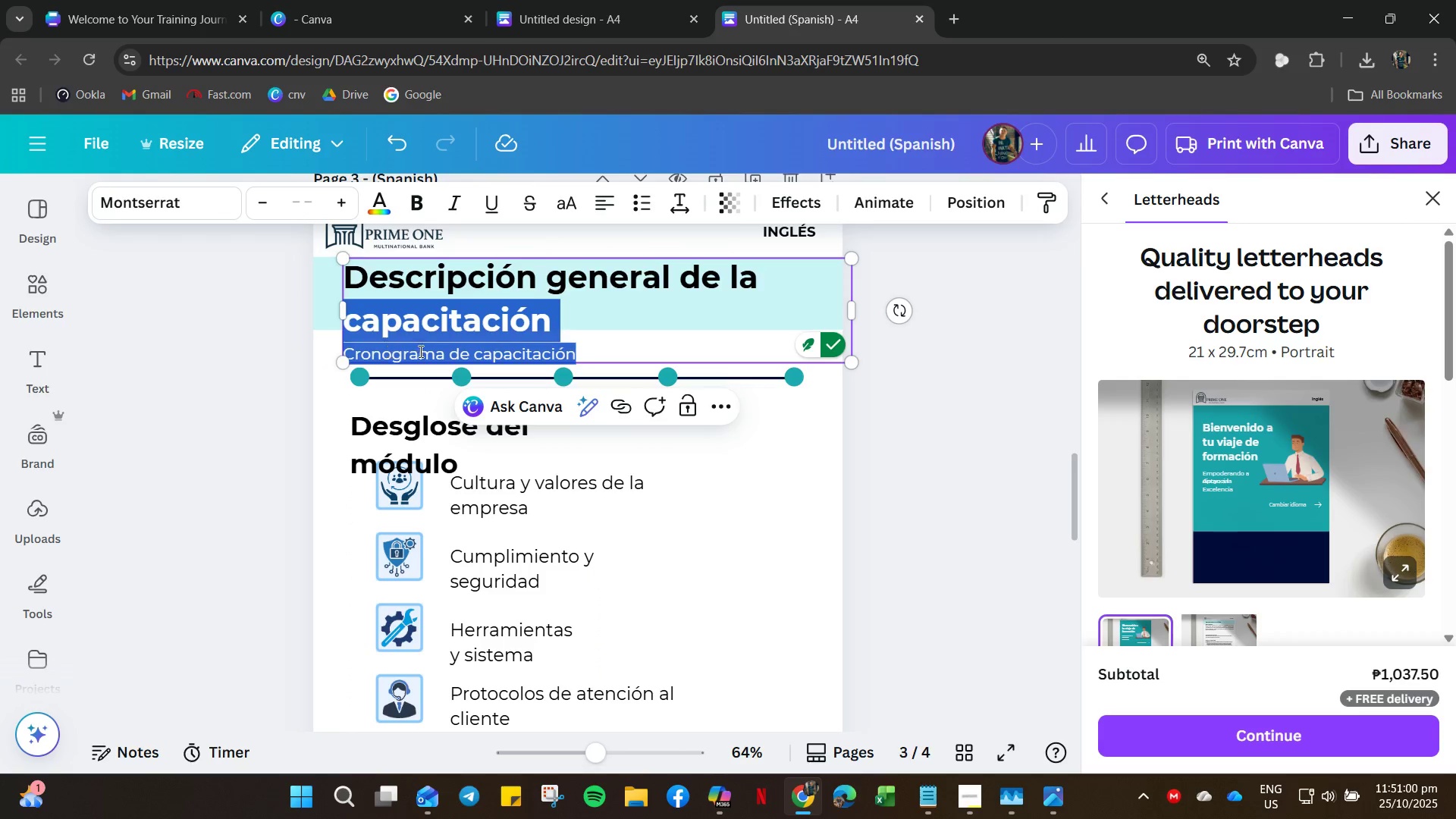 
left_click_drag(start_coordinate=[419, 351], to_coordinate=[340, 352])
 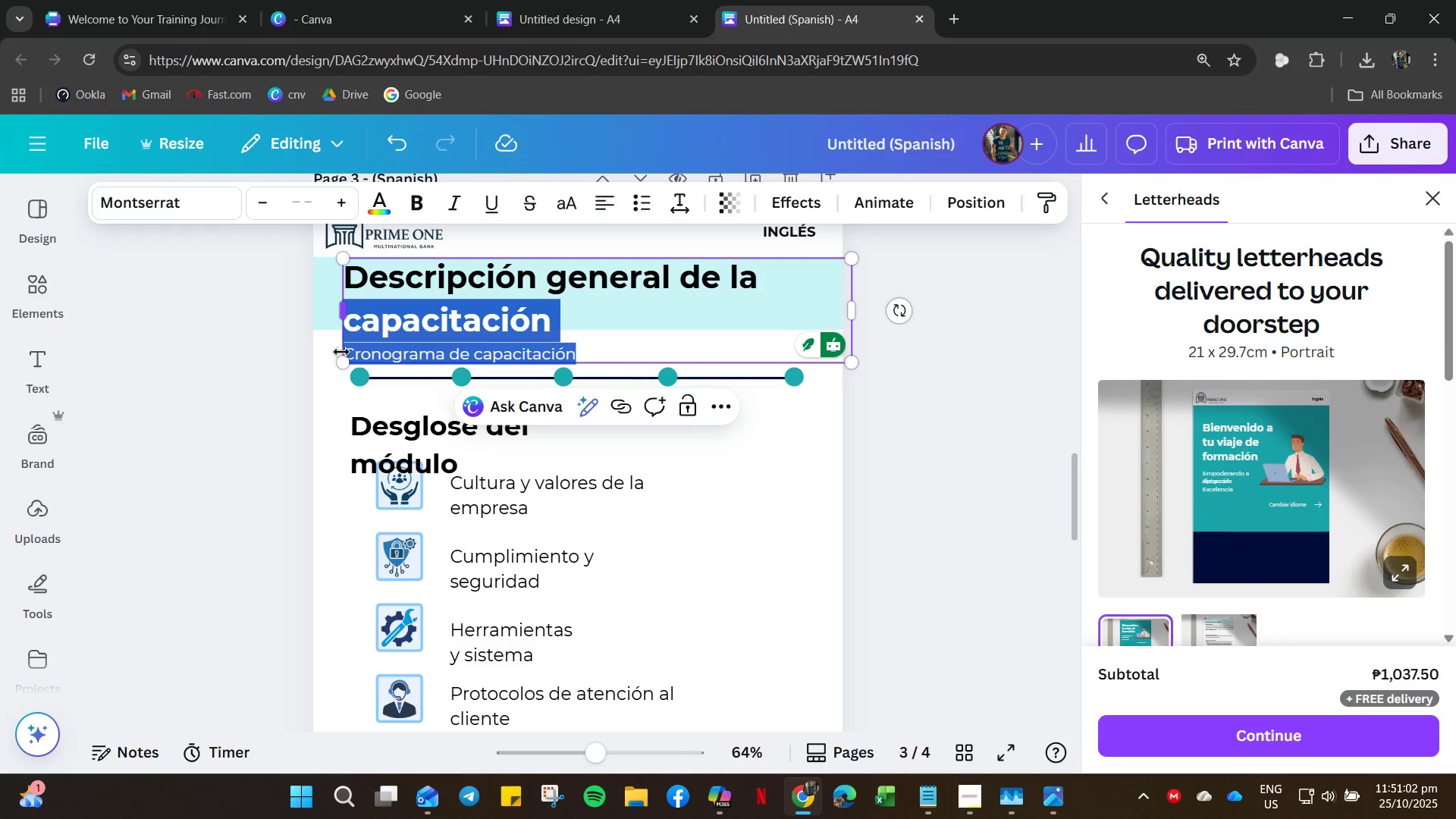 
left_click([341, 352])
 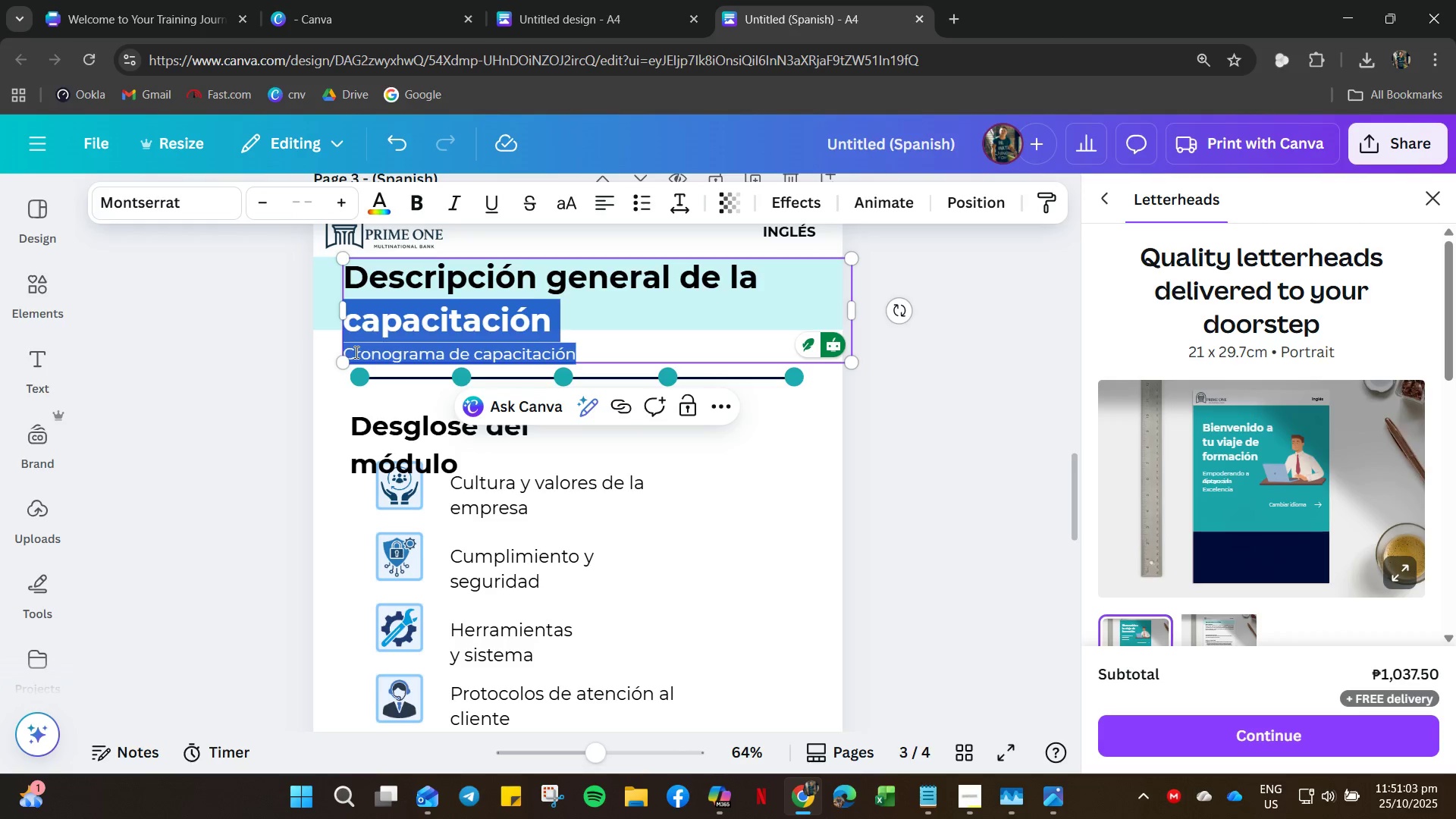 
left_click([355, 352])
 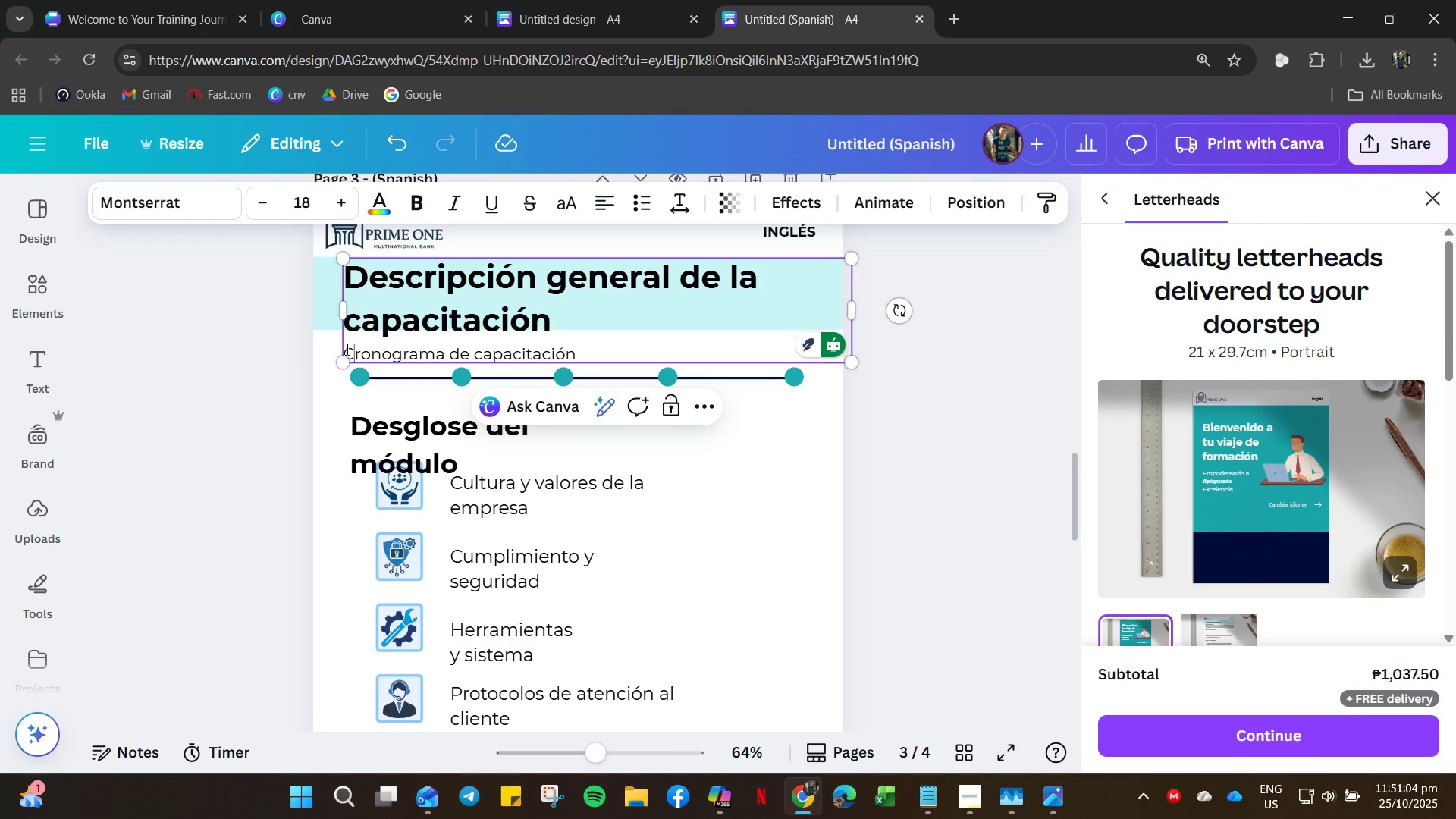 
left_click_drag(start_coordinate=[345, 349], to_coordinate=[580, 353])
 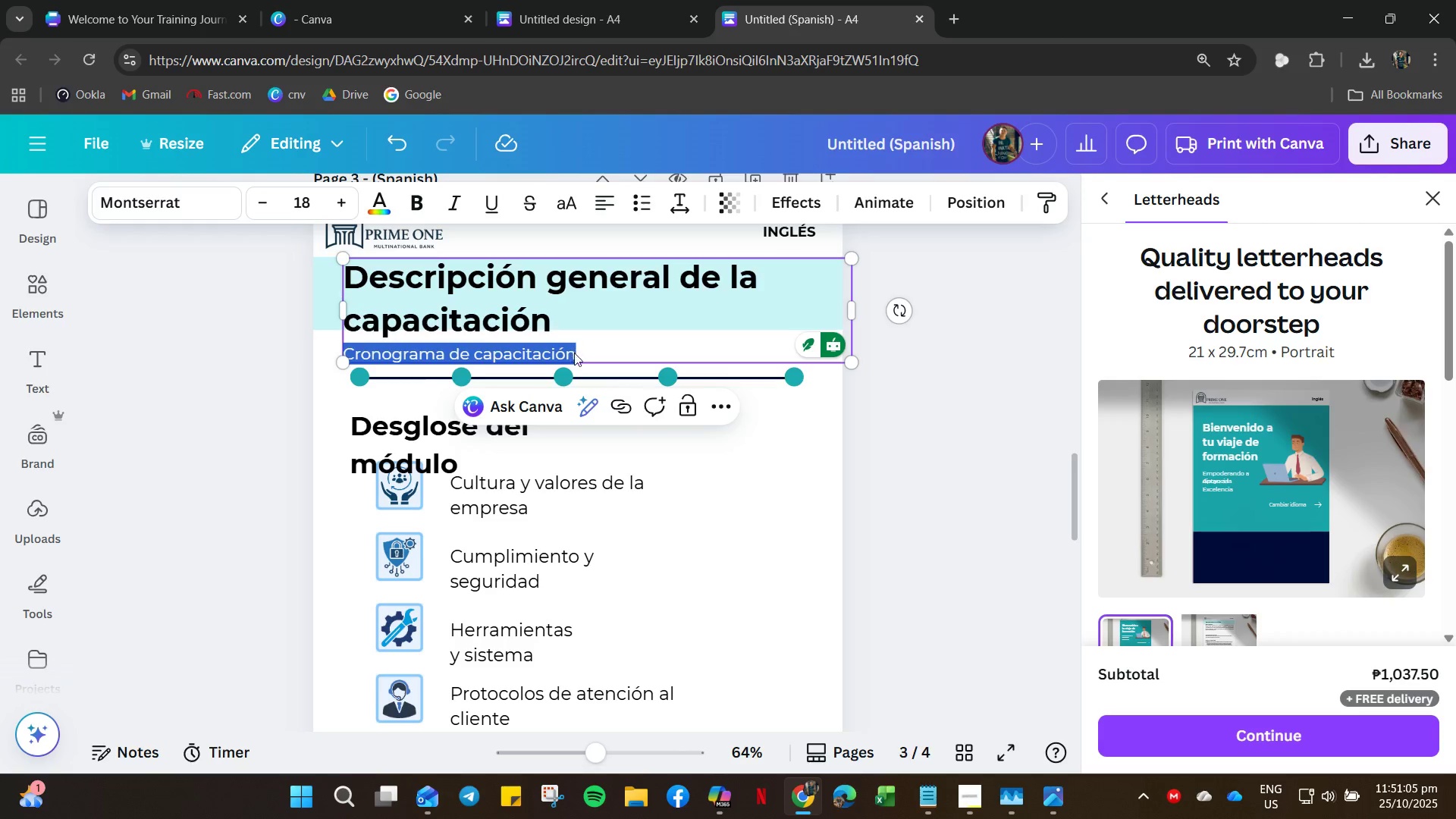 
right_click([574, 353])
 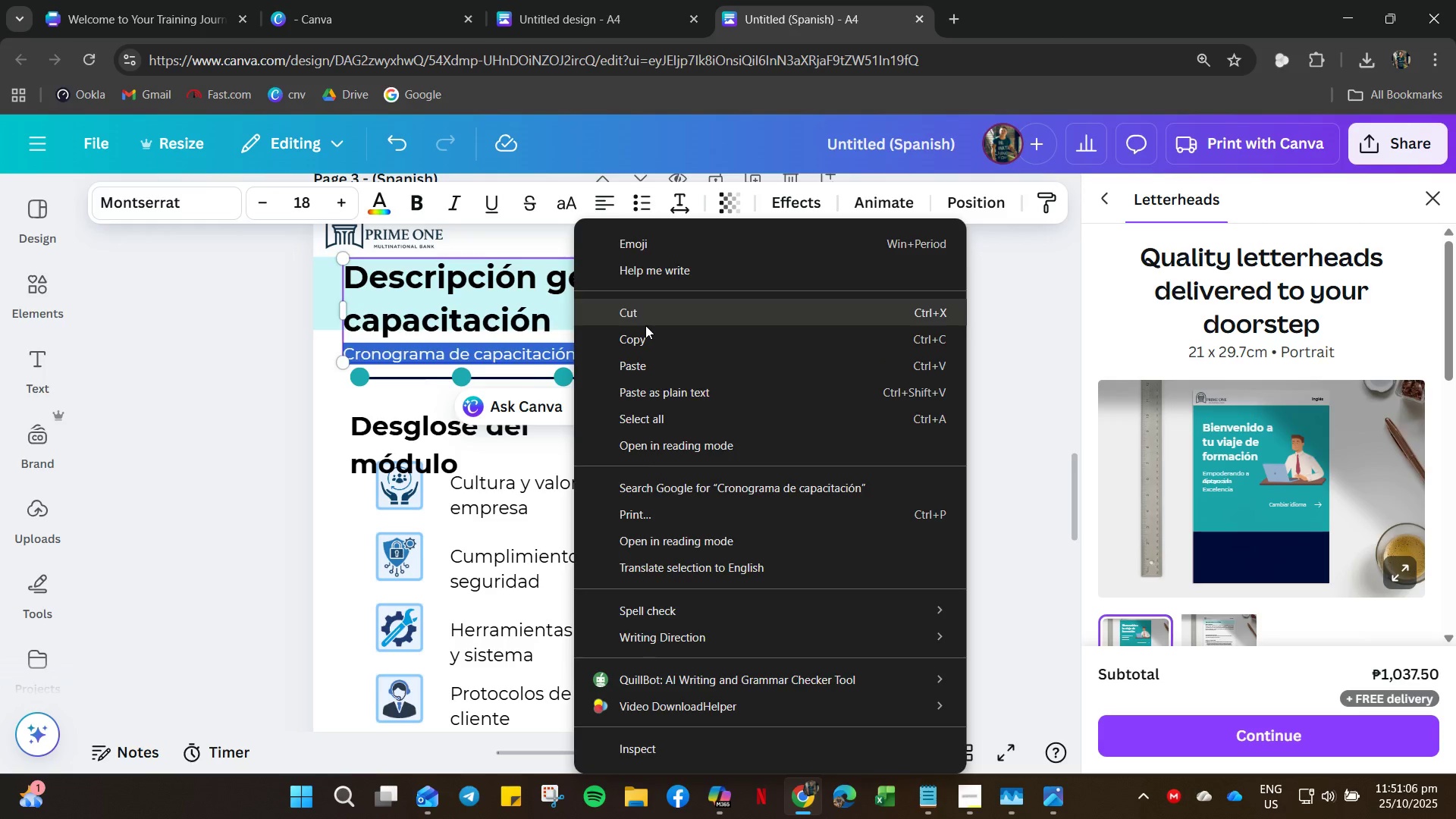 
left_click([645, 325])
 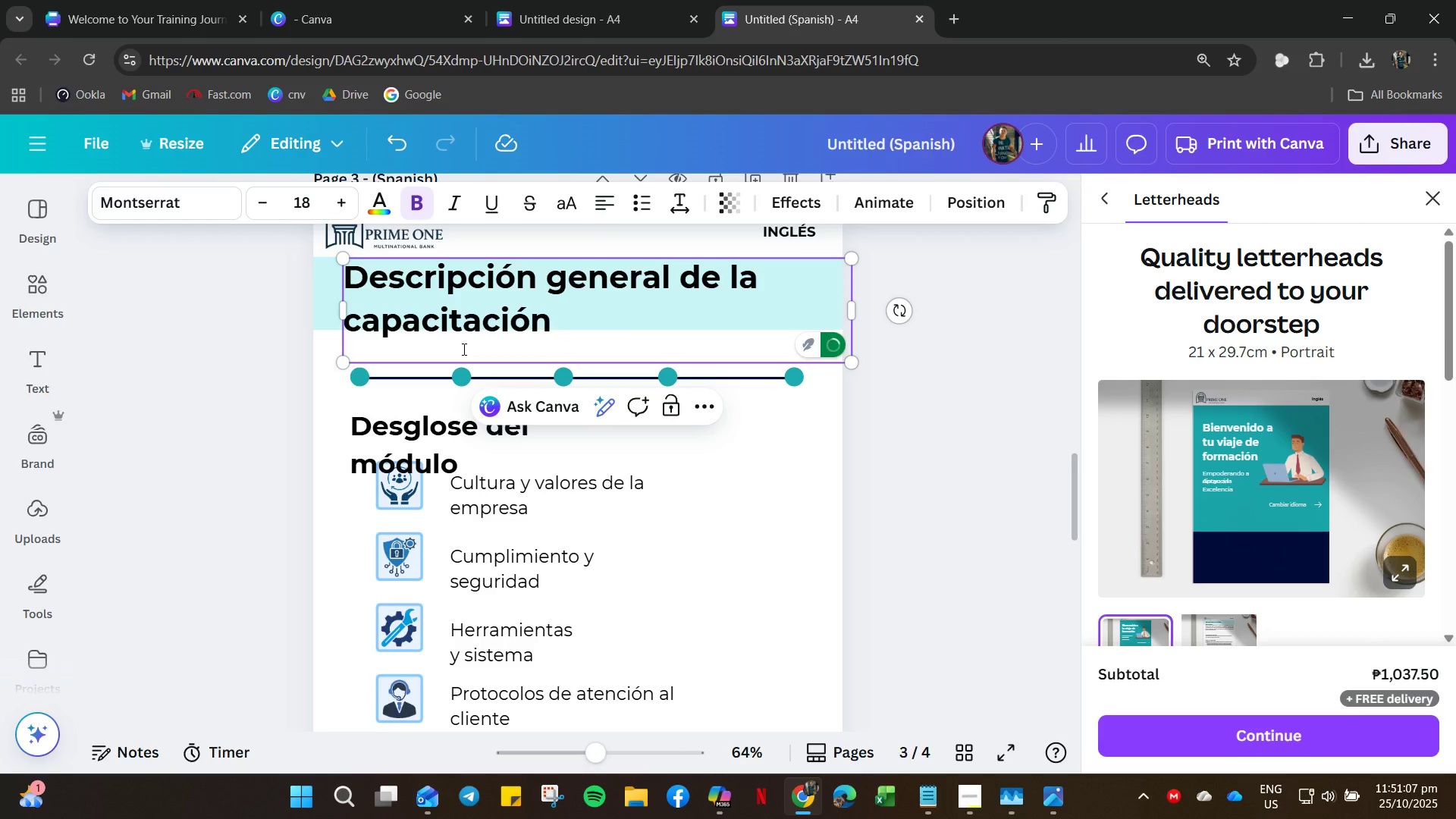 
left_click([419, 346])
 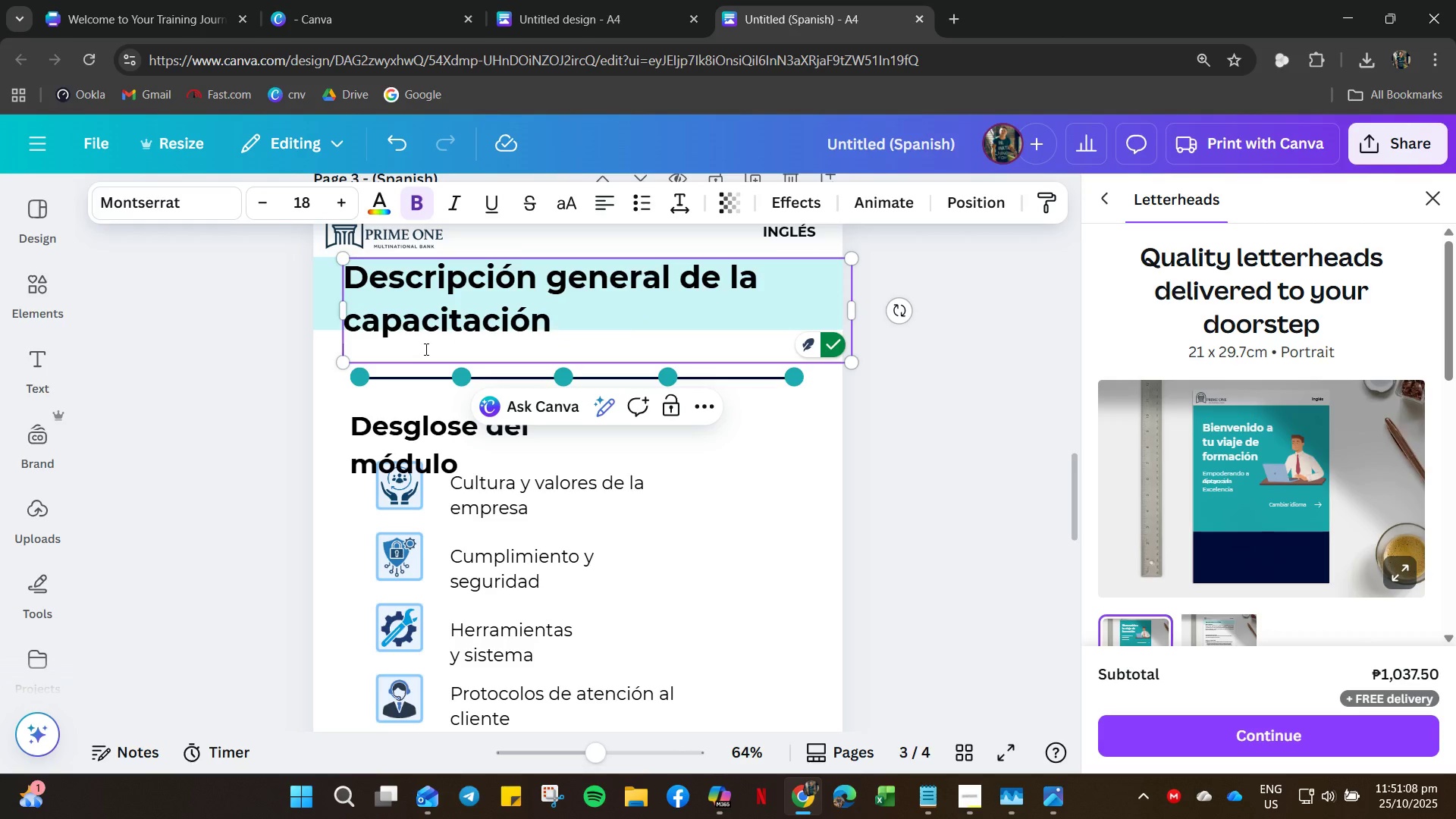 
key(Backspace)
 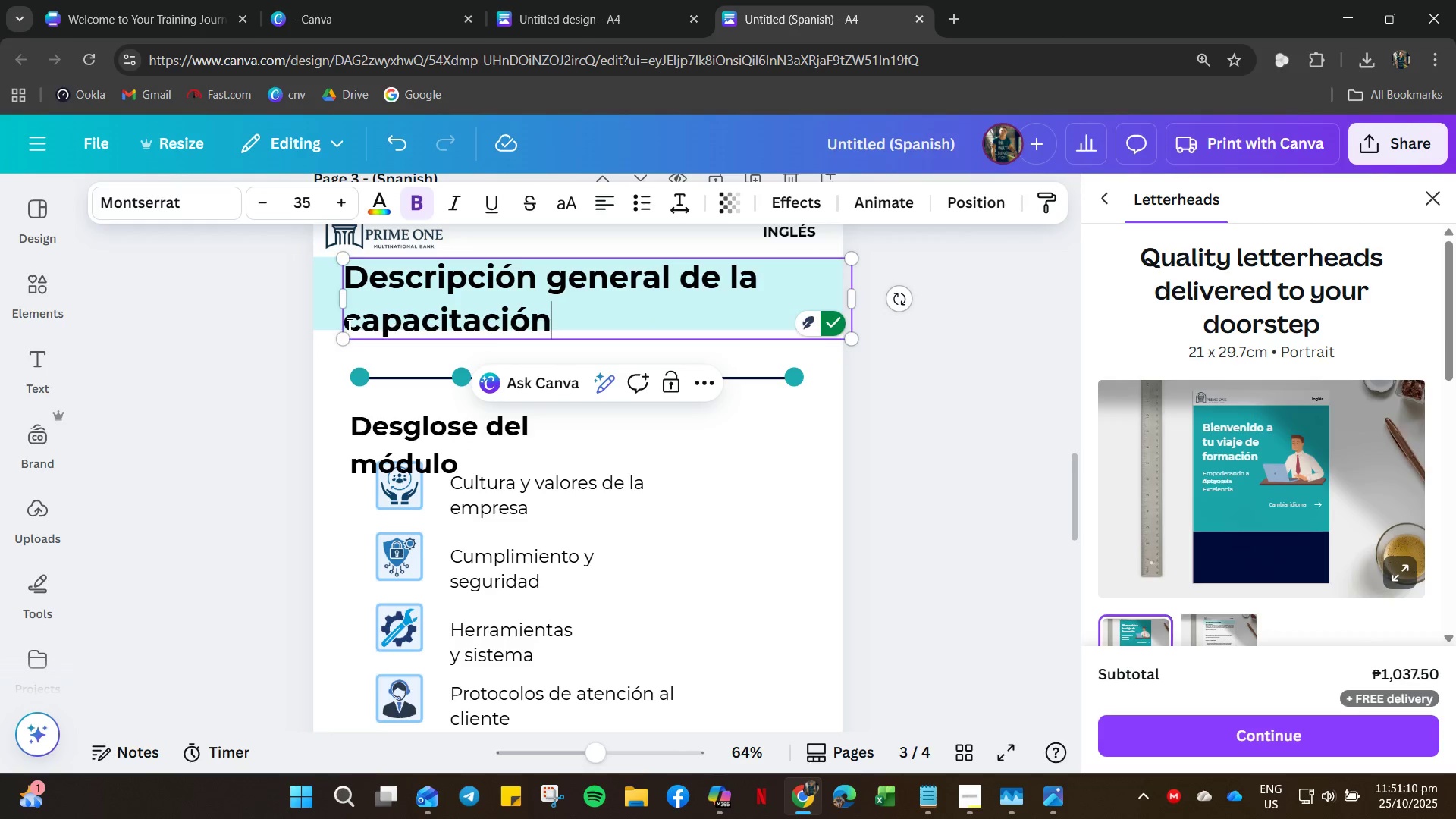 
left_click([325, 316])
 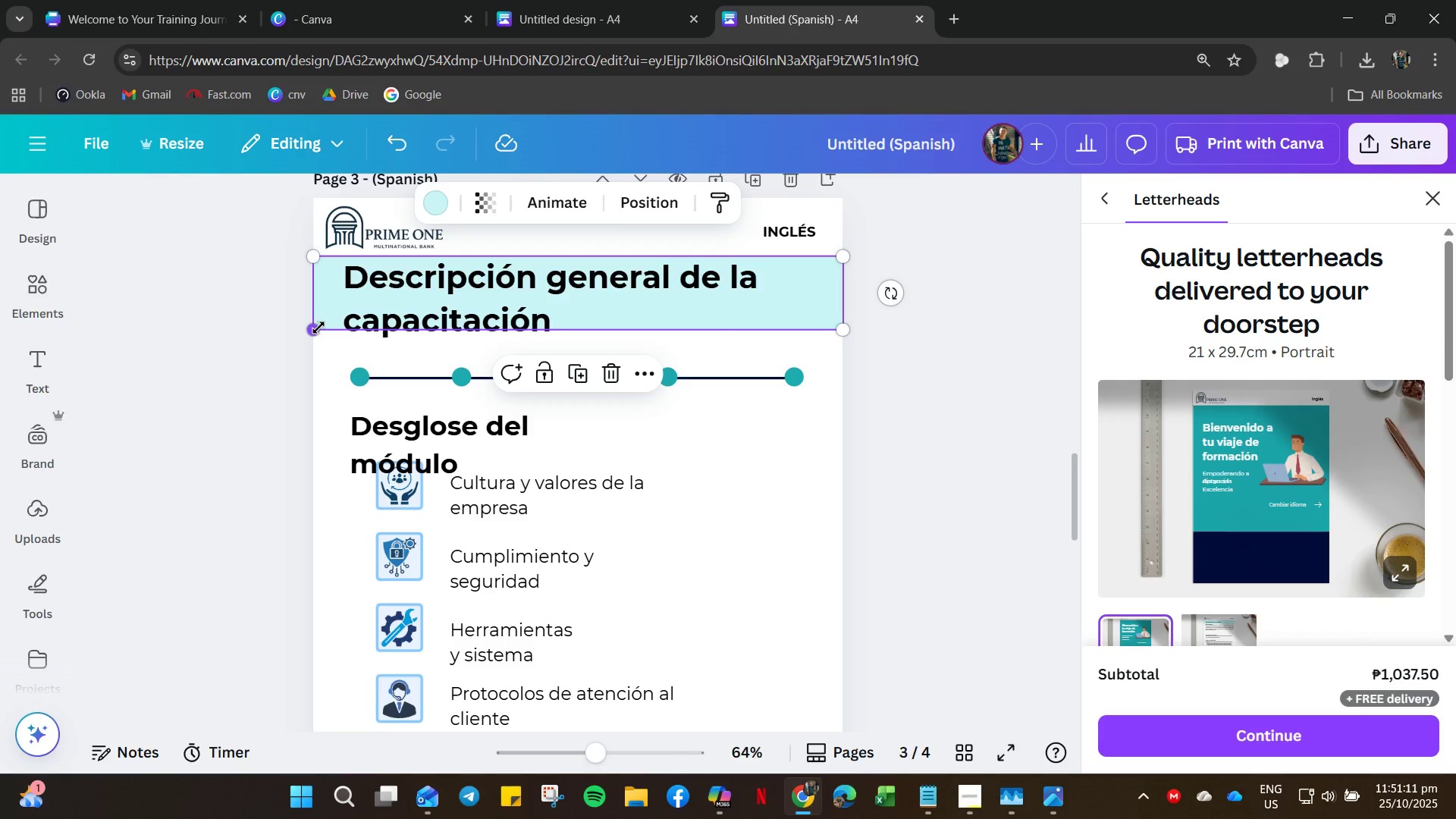 
left_click_drag(start_coordinate=[318, 328], to_coordinate=[309, 402])
 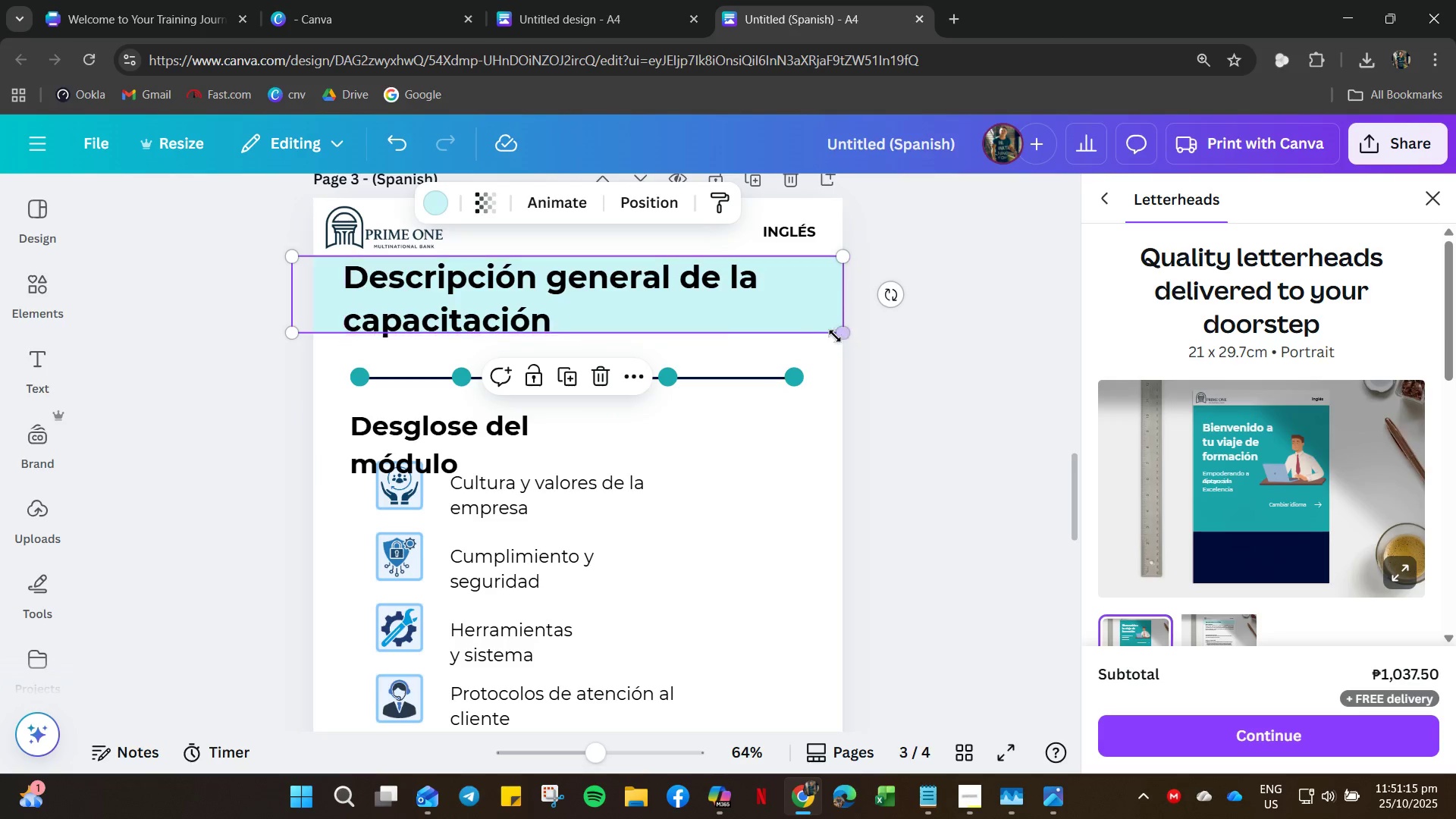 
left_click_drag(start_coordinate=[839, 334], to_coordinate=[894, 397])
 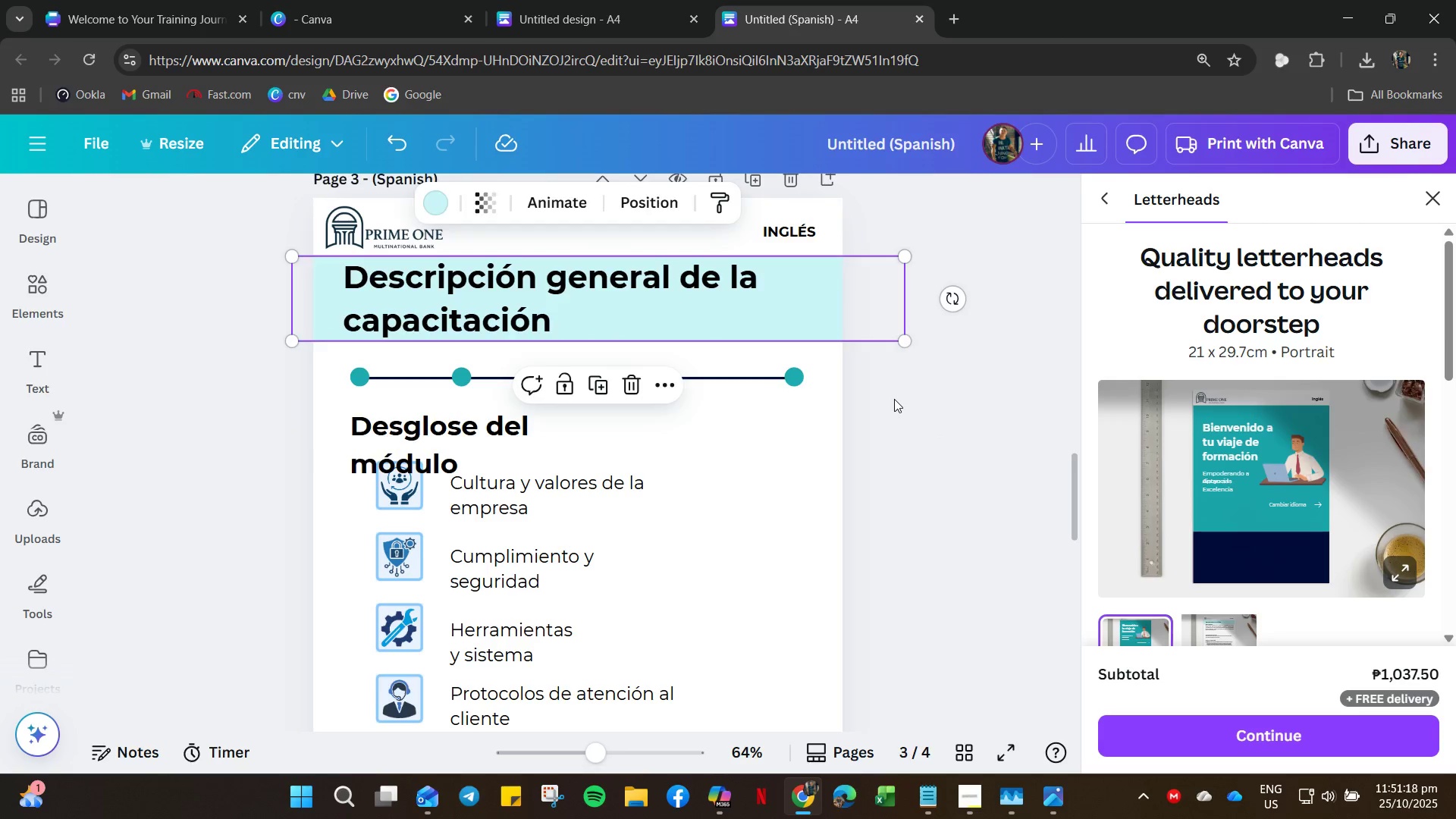 
left_click([894, 399])
 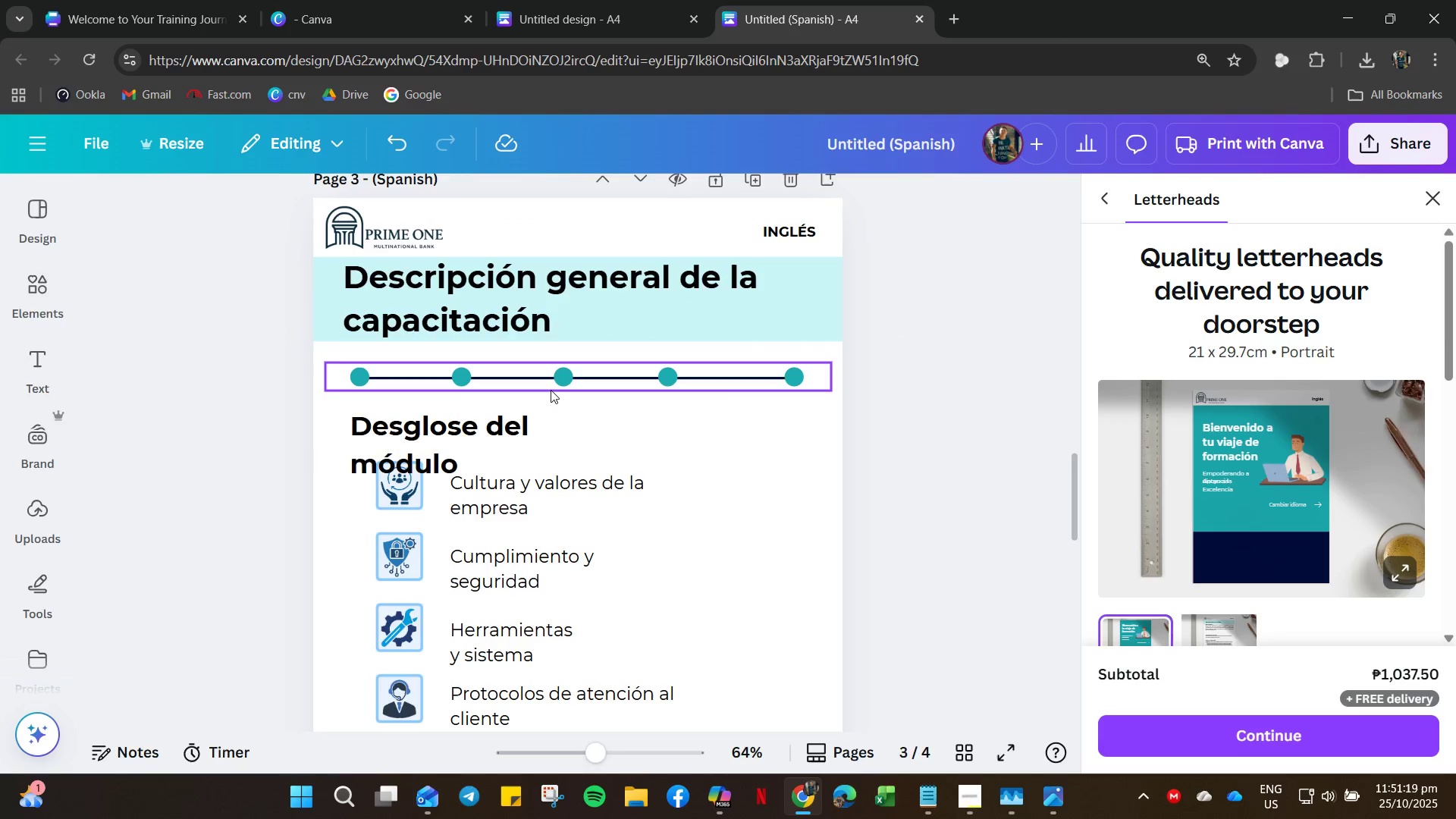 
left_click([551, 390])
 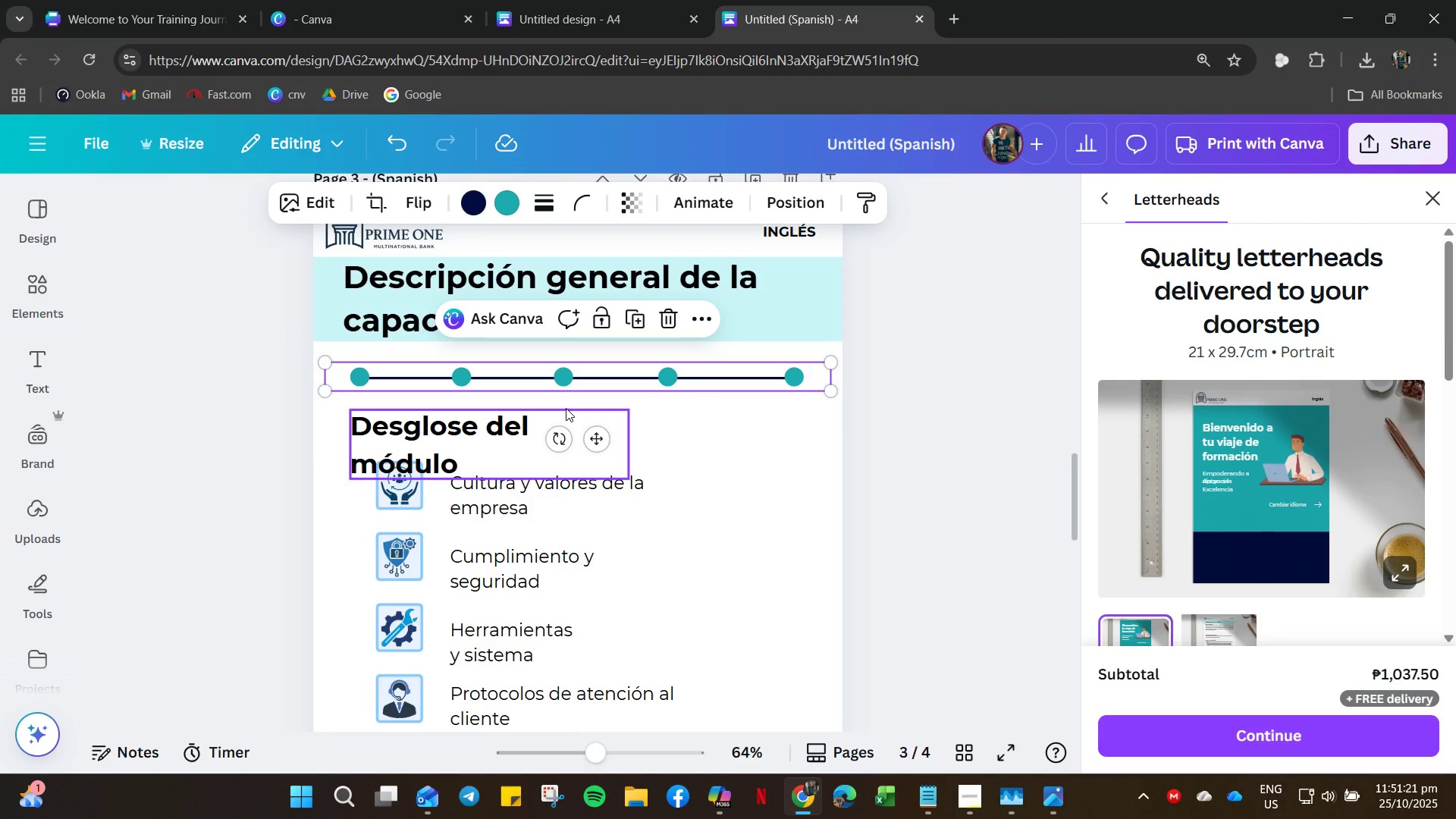 
key(ArrowDown)
 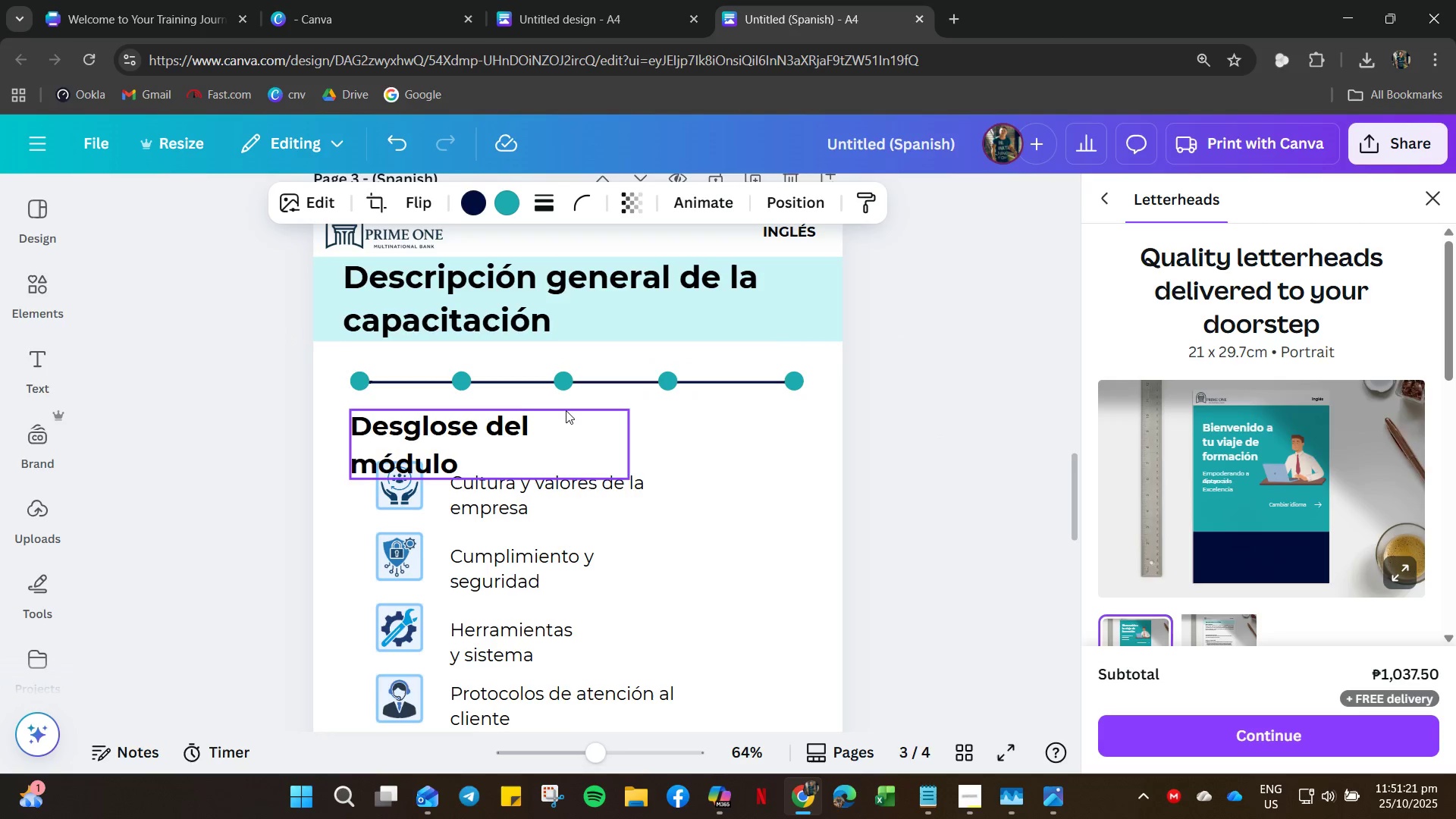 
key(ArrowDown)
 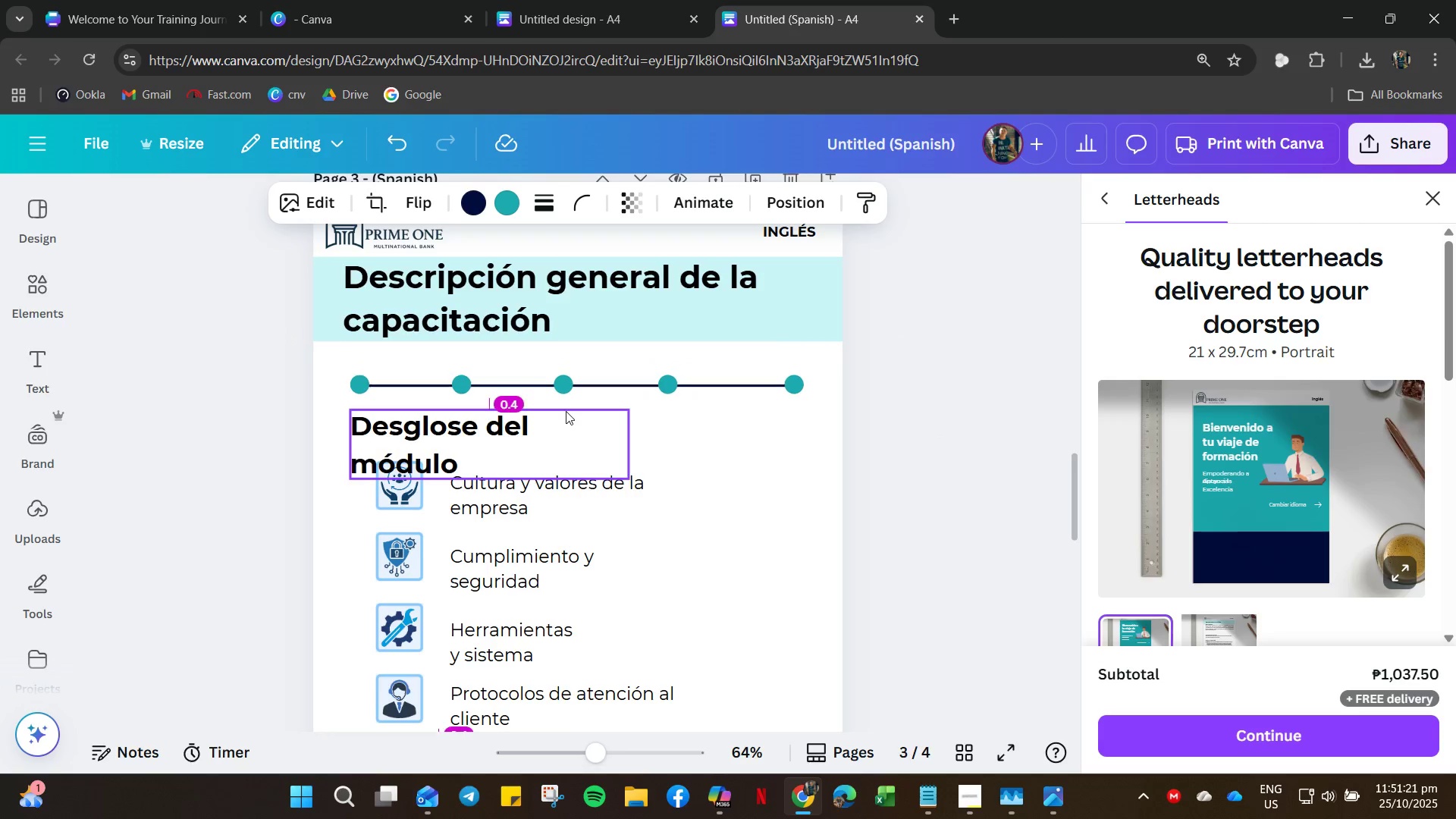 
key(ArrowDown)
 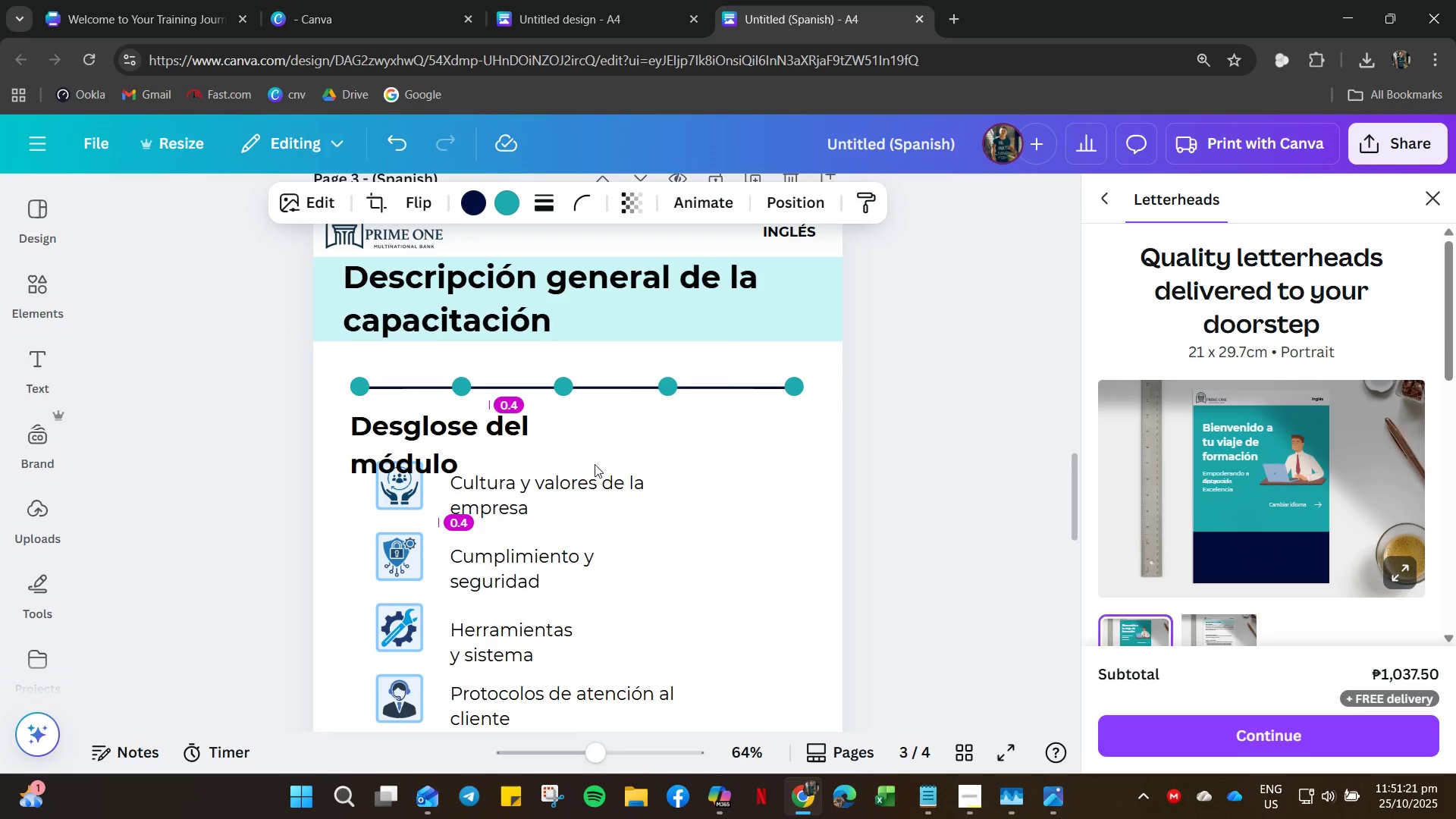 
key(ArrowDown)
 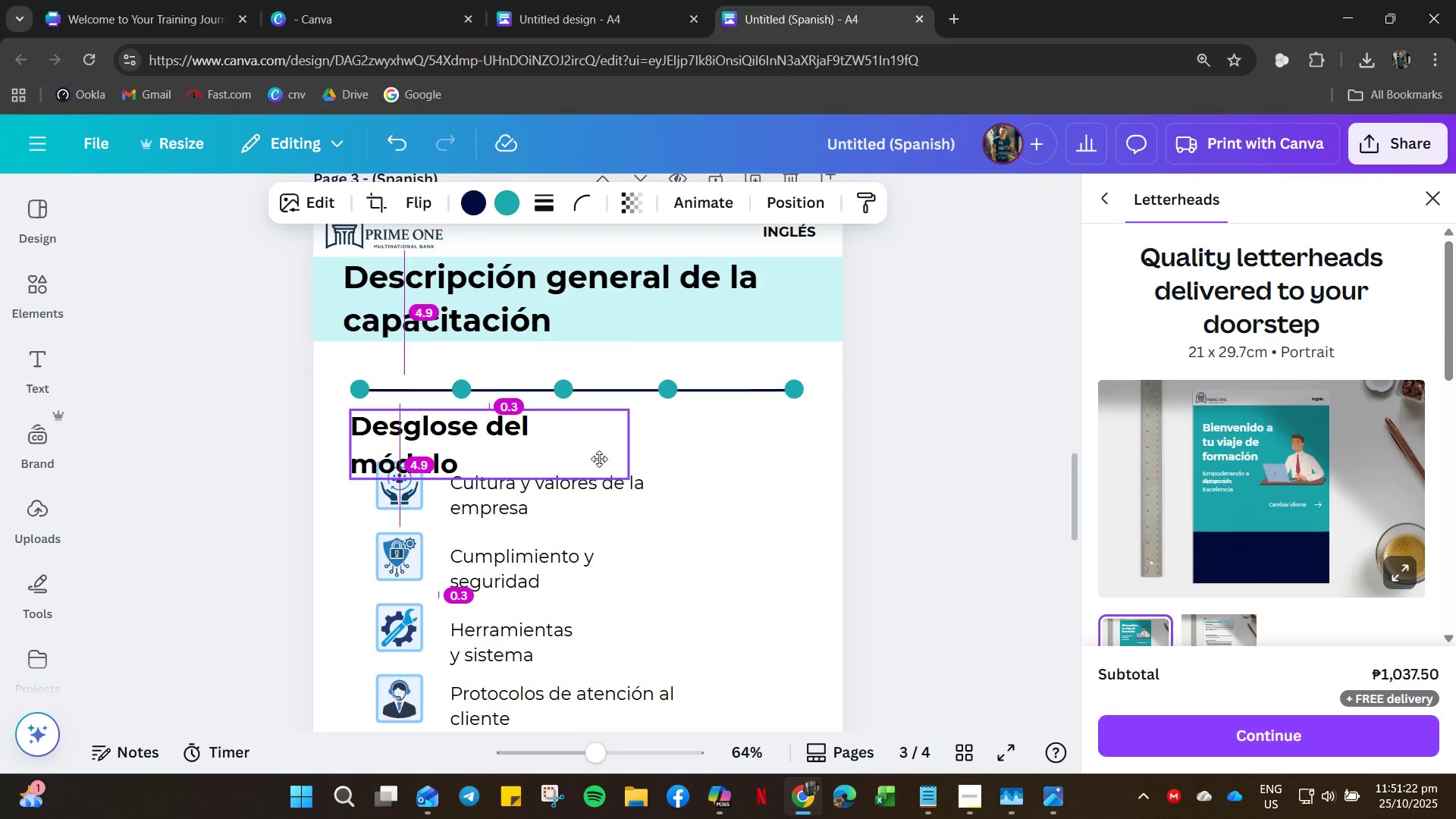 
key(ArrowDown)
 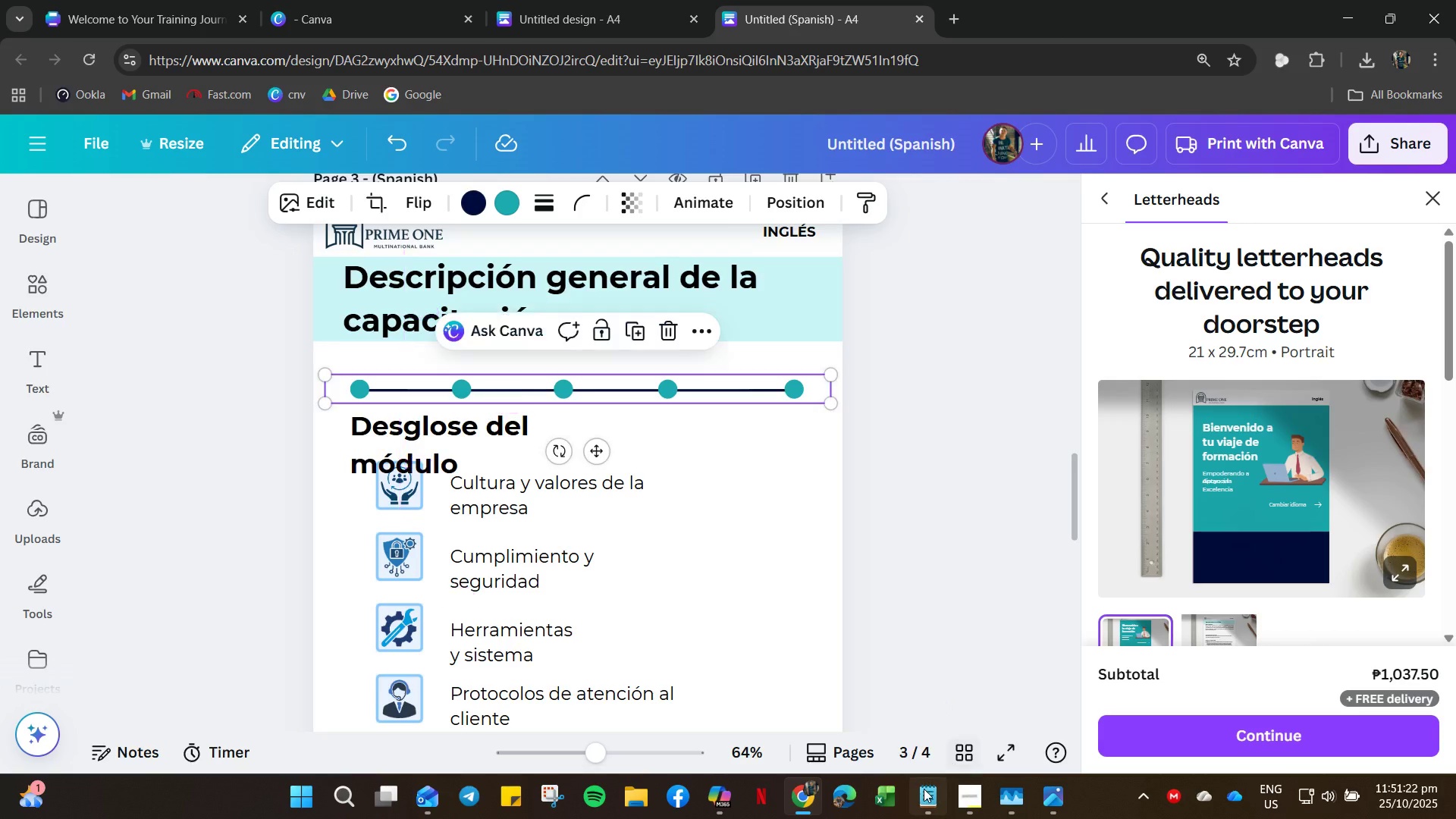 
left_click([922, 789])
 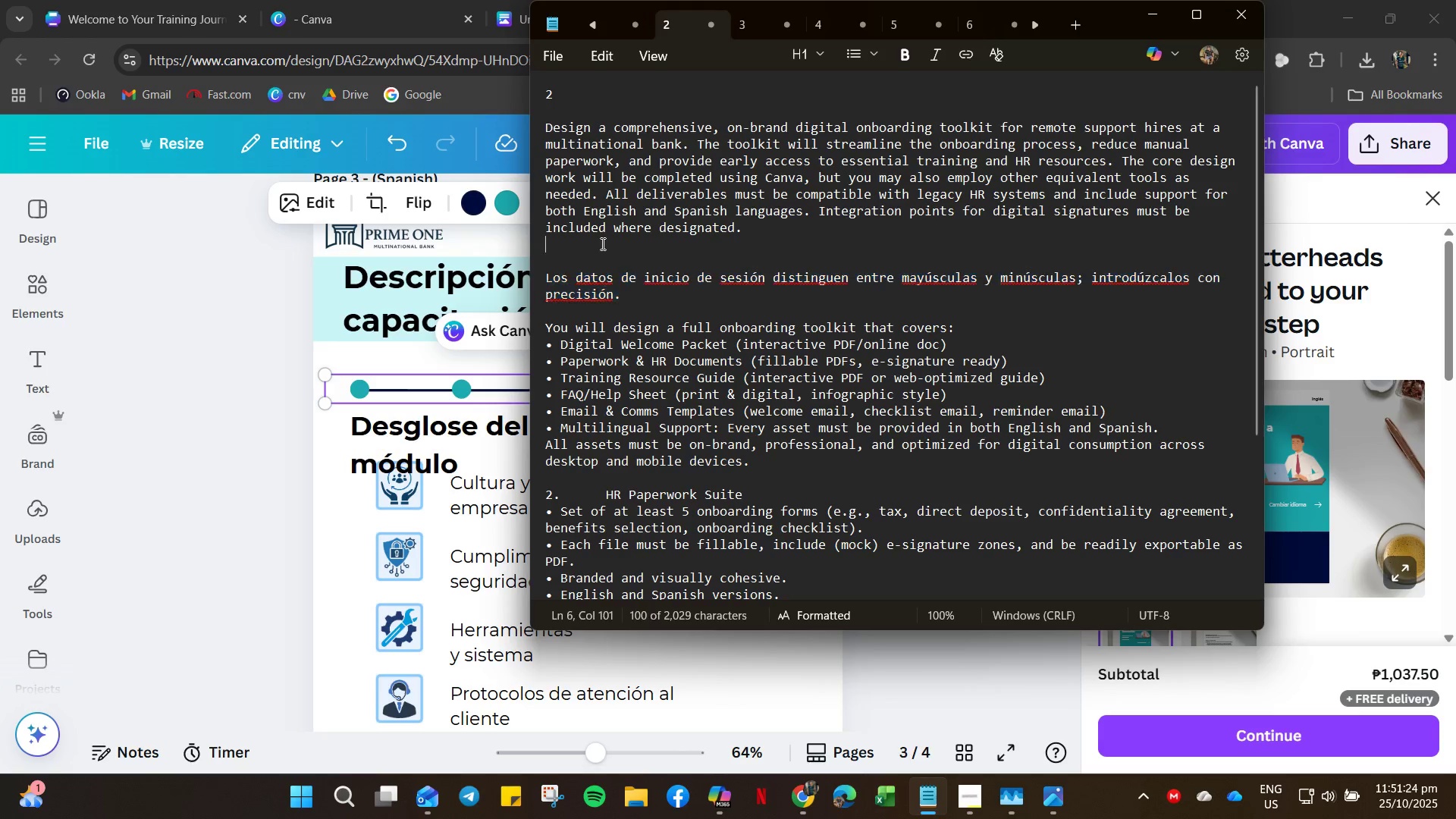 
key(Control+V)
 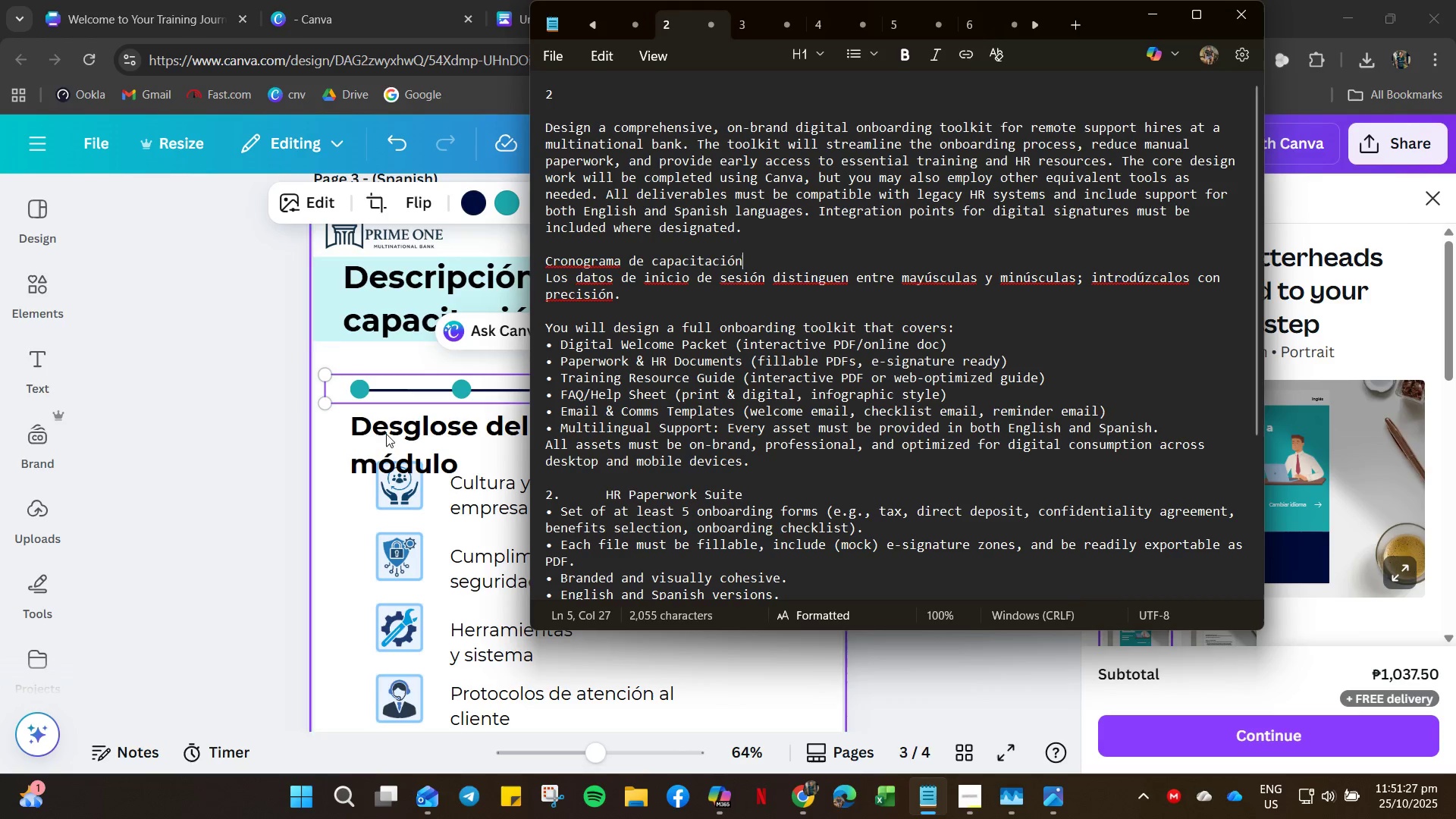 
left_click([398, 457])
 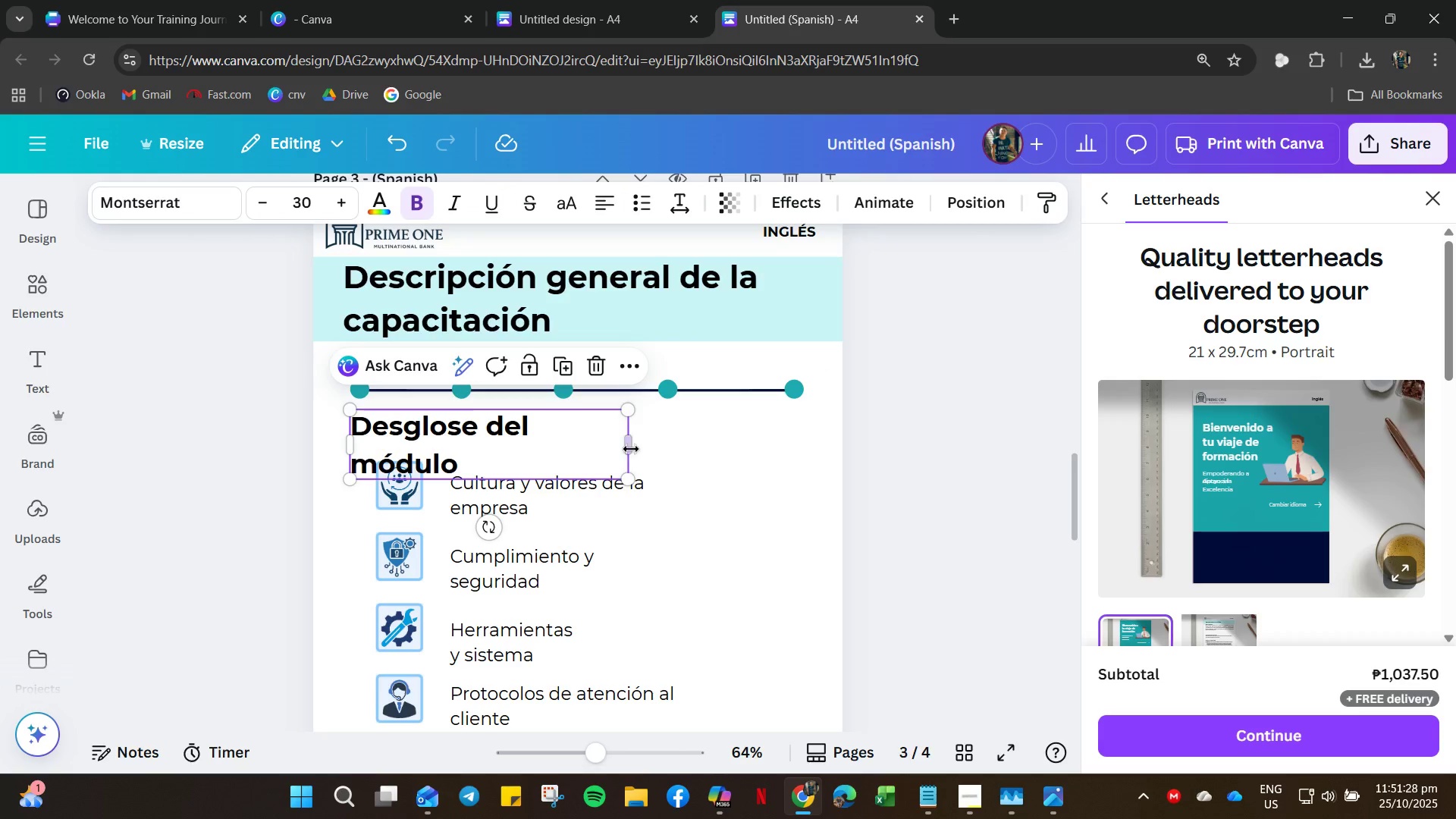 
left_click_drag(start_coordinate=[631, 449], to_coordinate=[789, 457])
 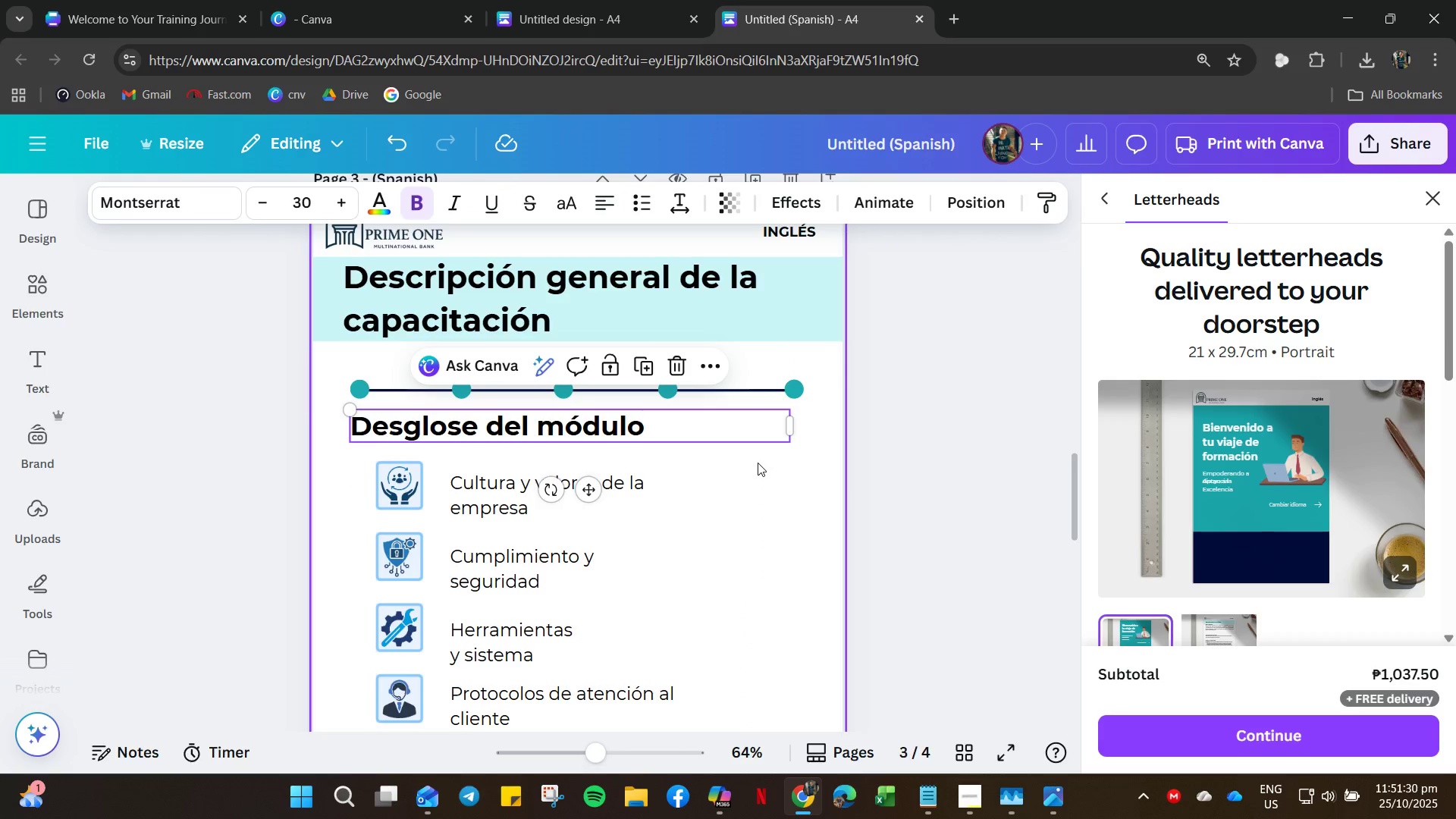 
key(ArrowDown)
 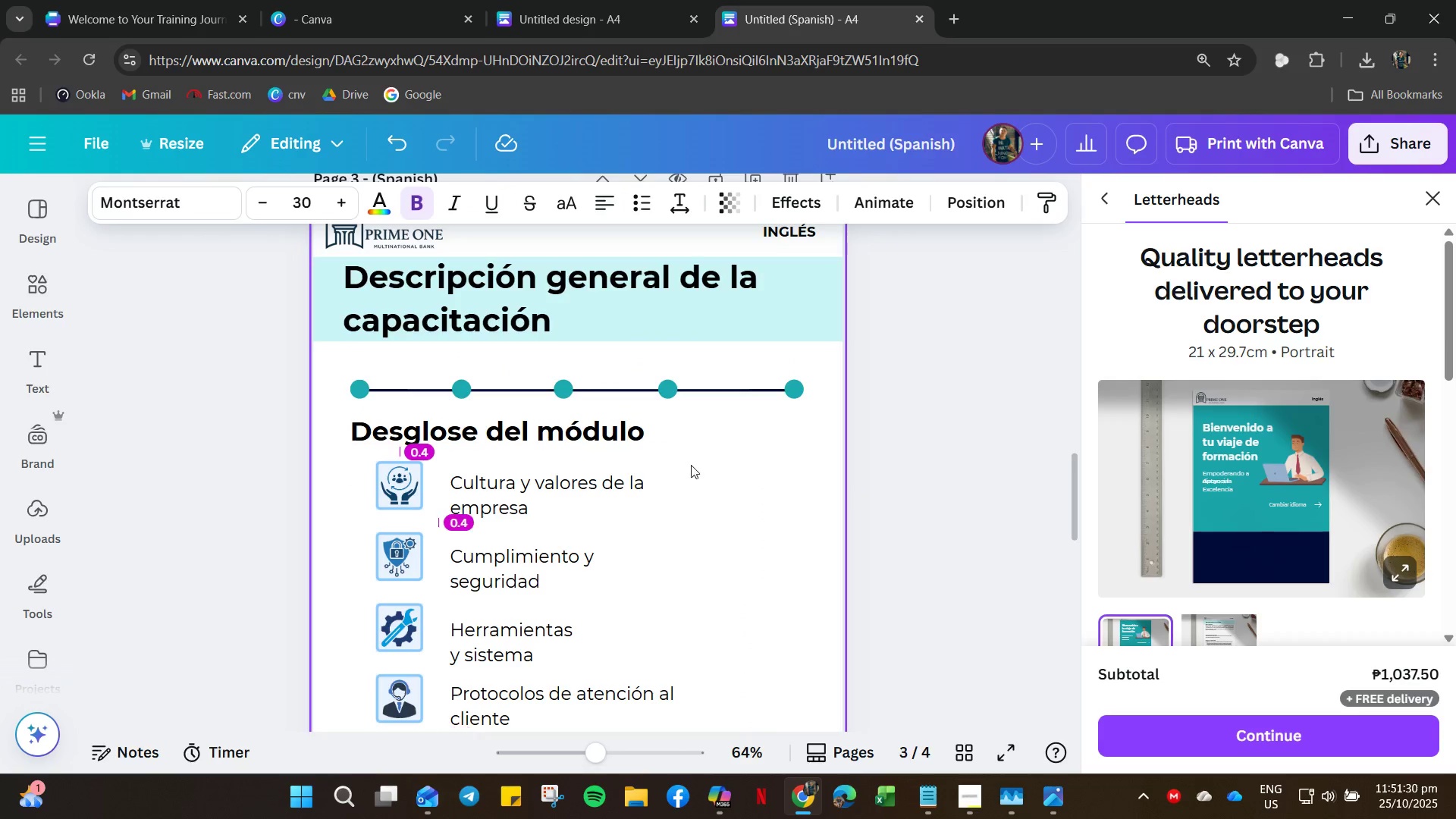 
key(ArrowDown)
 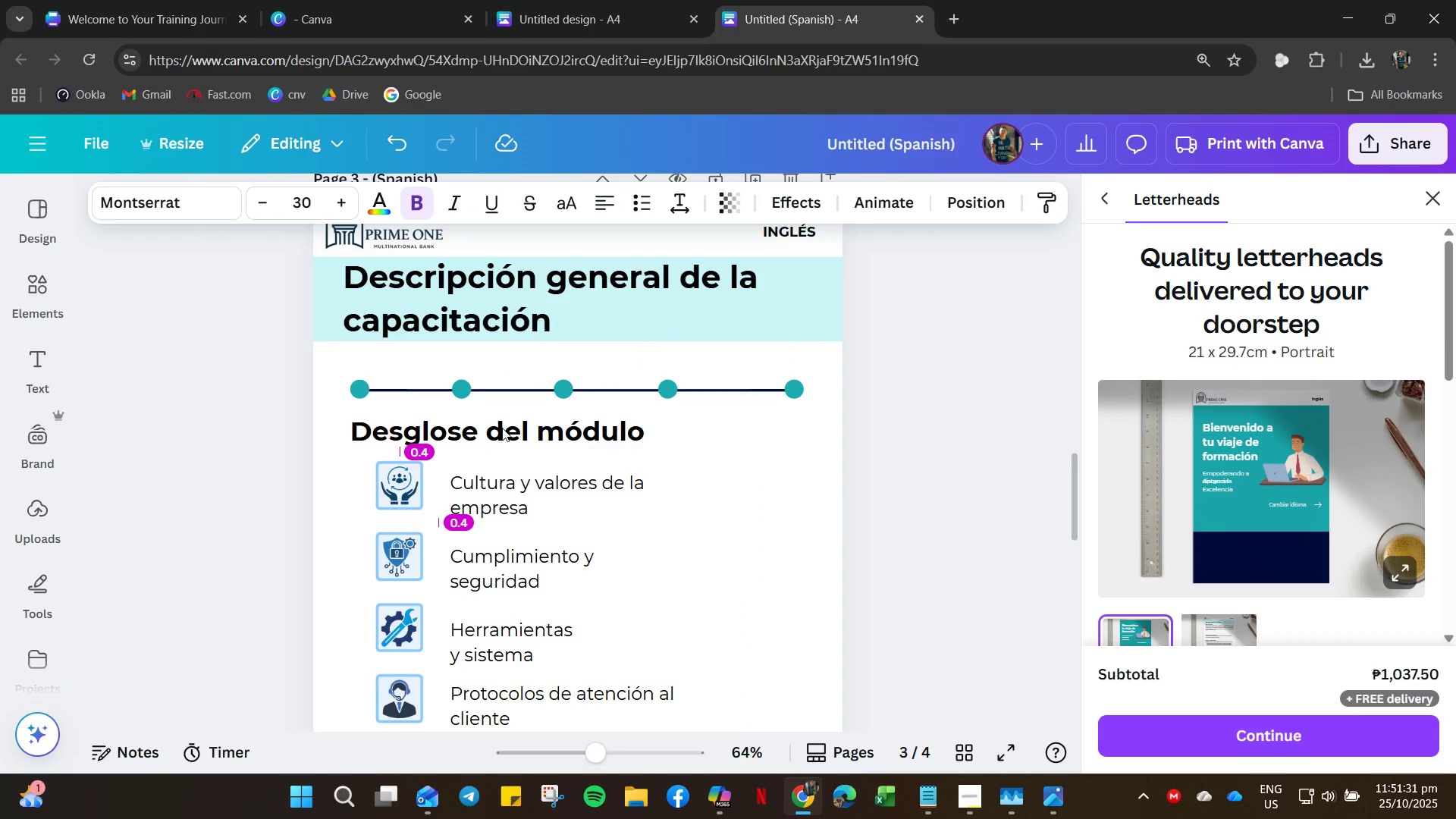 
left_click_drag(start_coordinate=[502, 428], to_coordinate=[508, 437])
 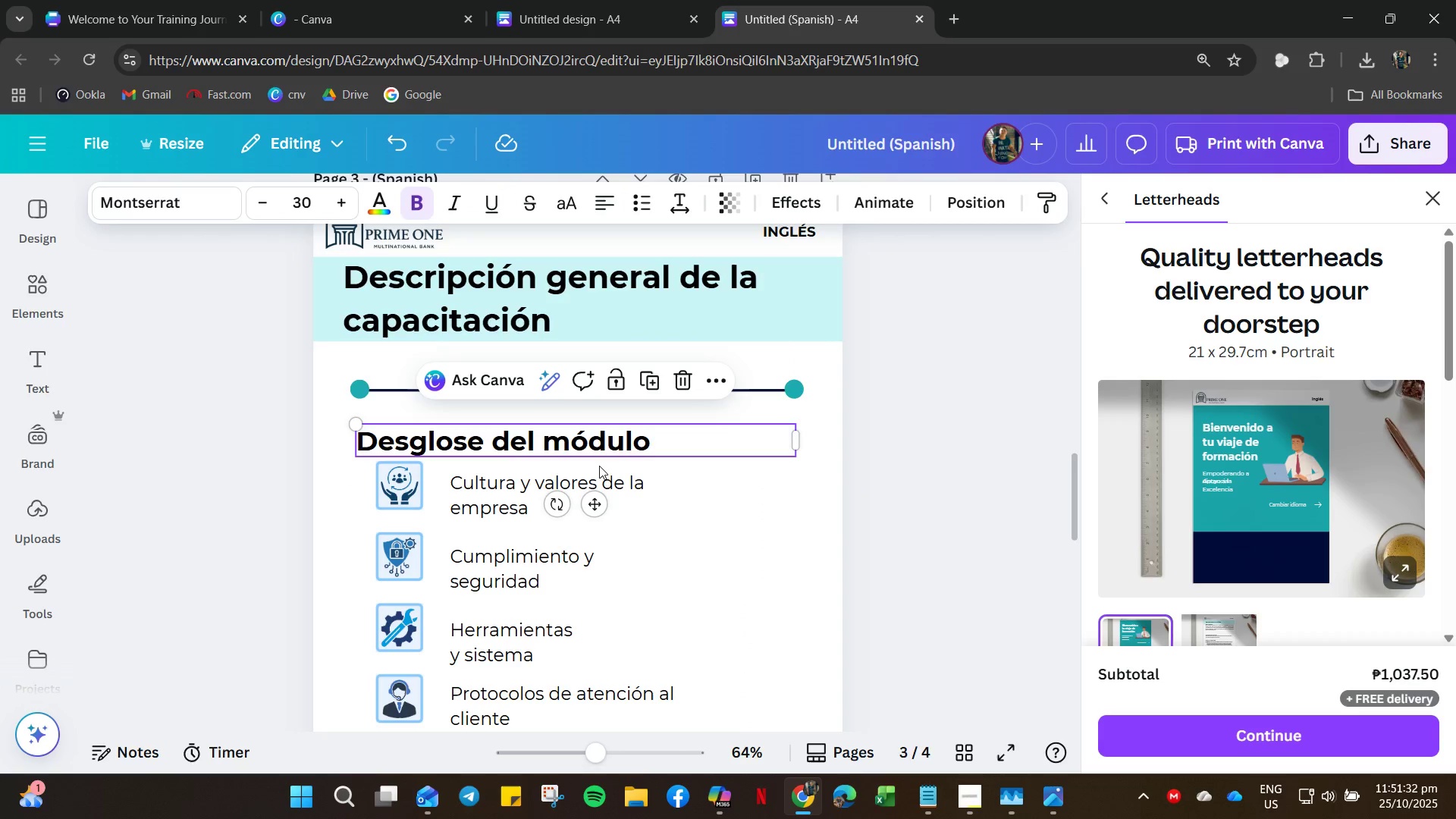 
left_click_drag(start_coordinate=[584, 448], to_coordinate=[599, 466])
 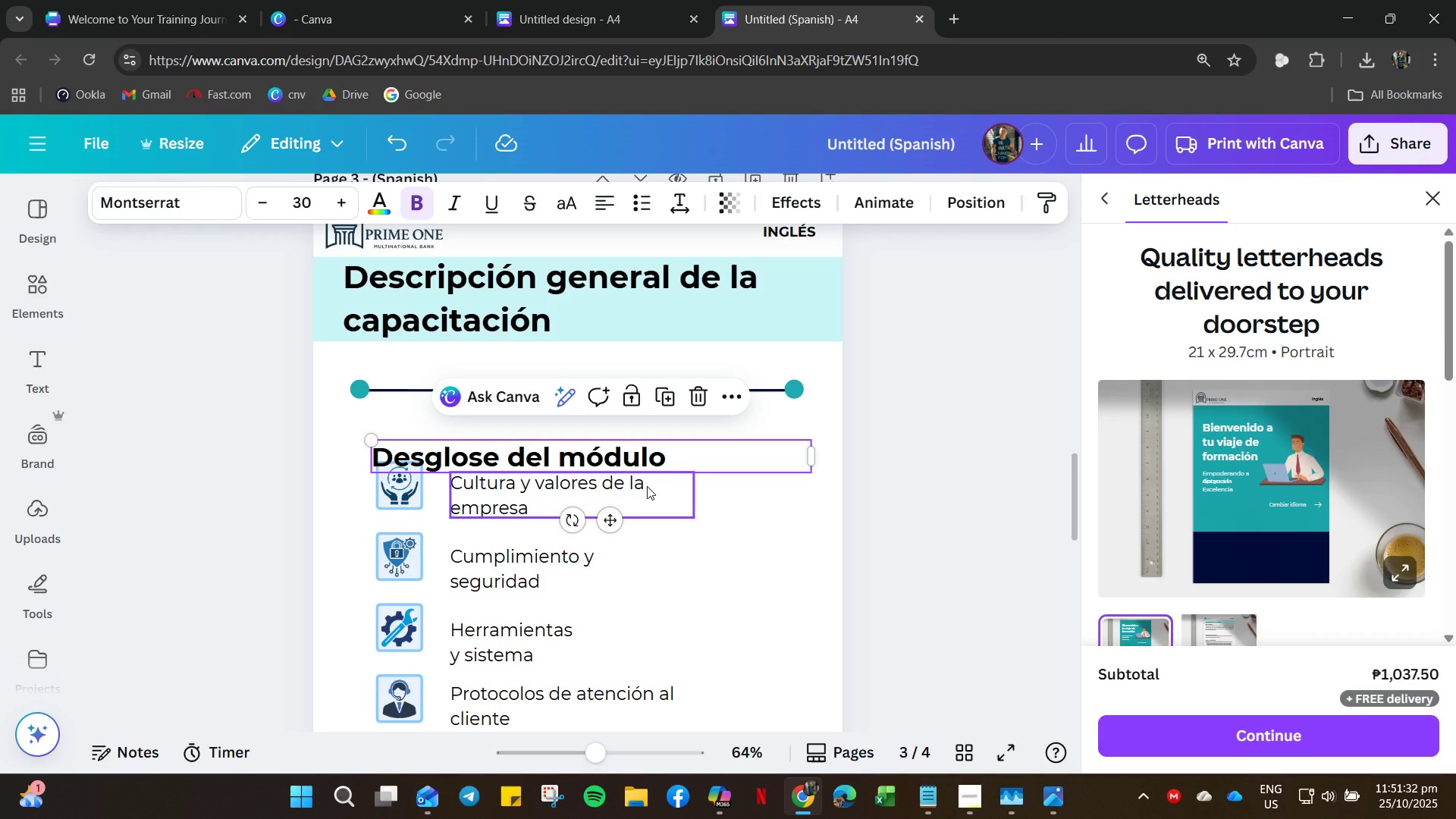 
key(Control+Z)
 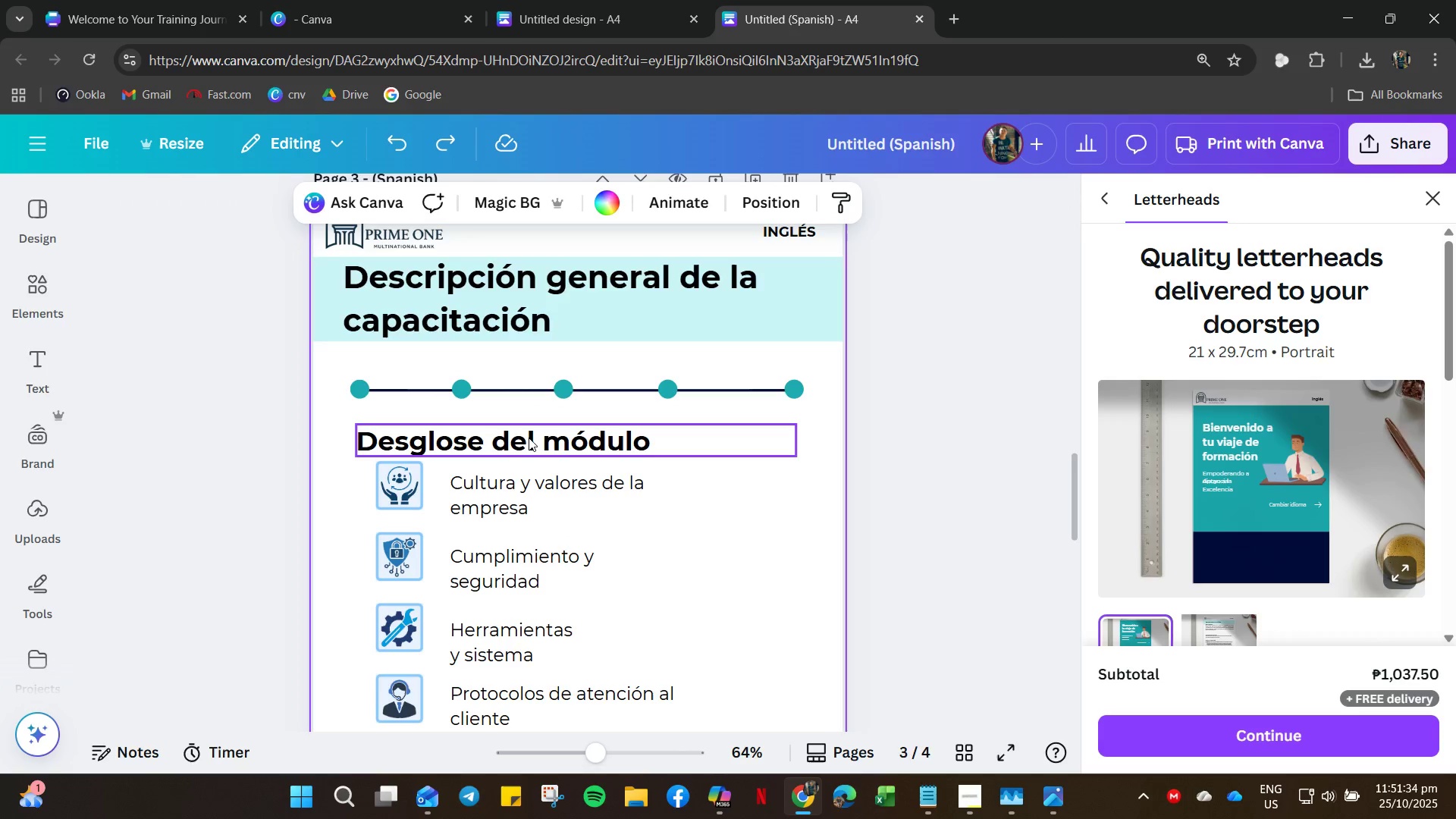 
double_click([529, 438])
 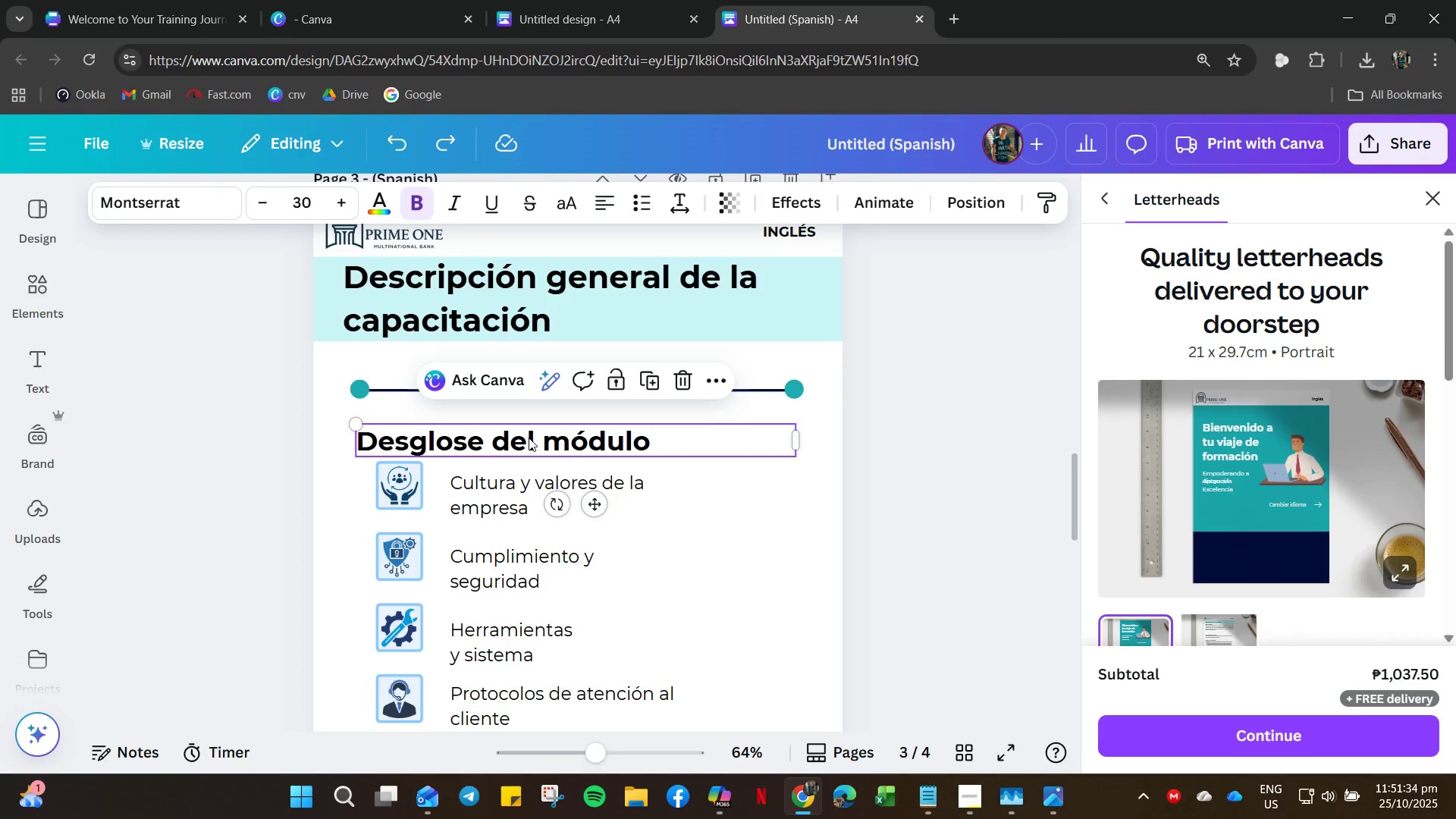 
key(Control+C)
 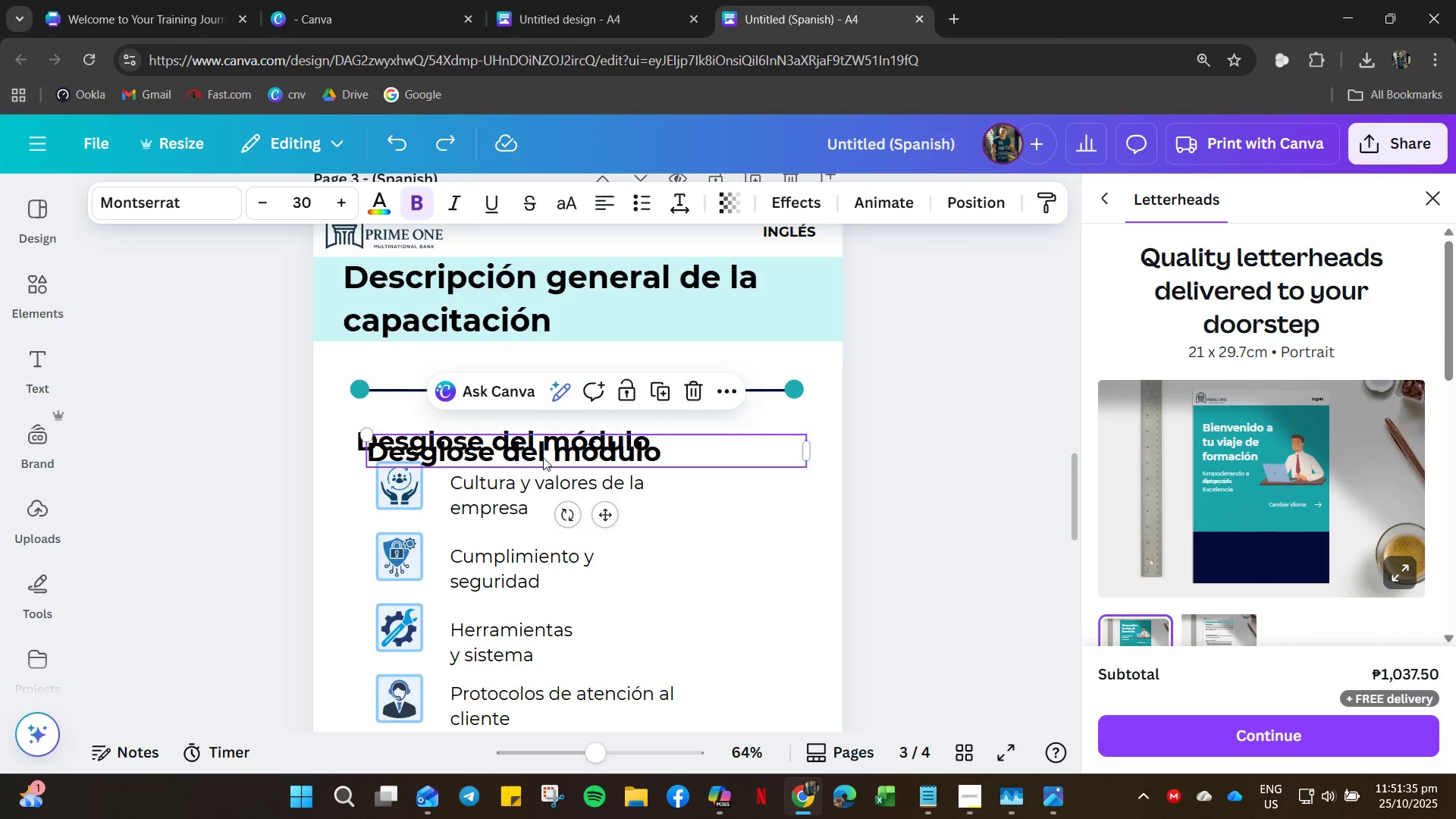 
key(Control+V)
 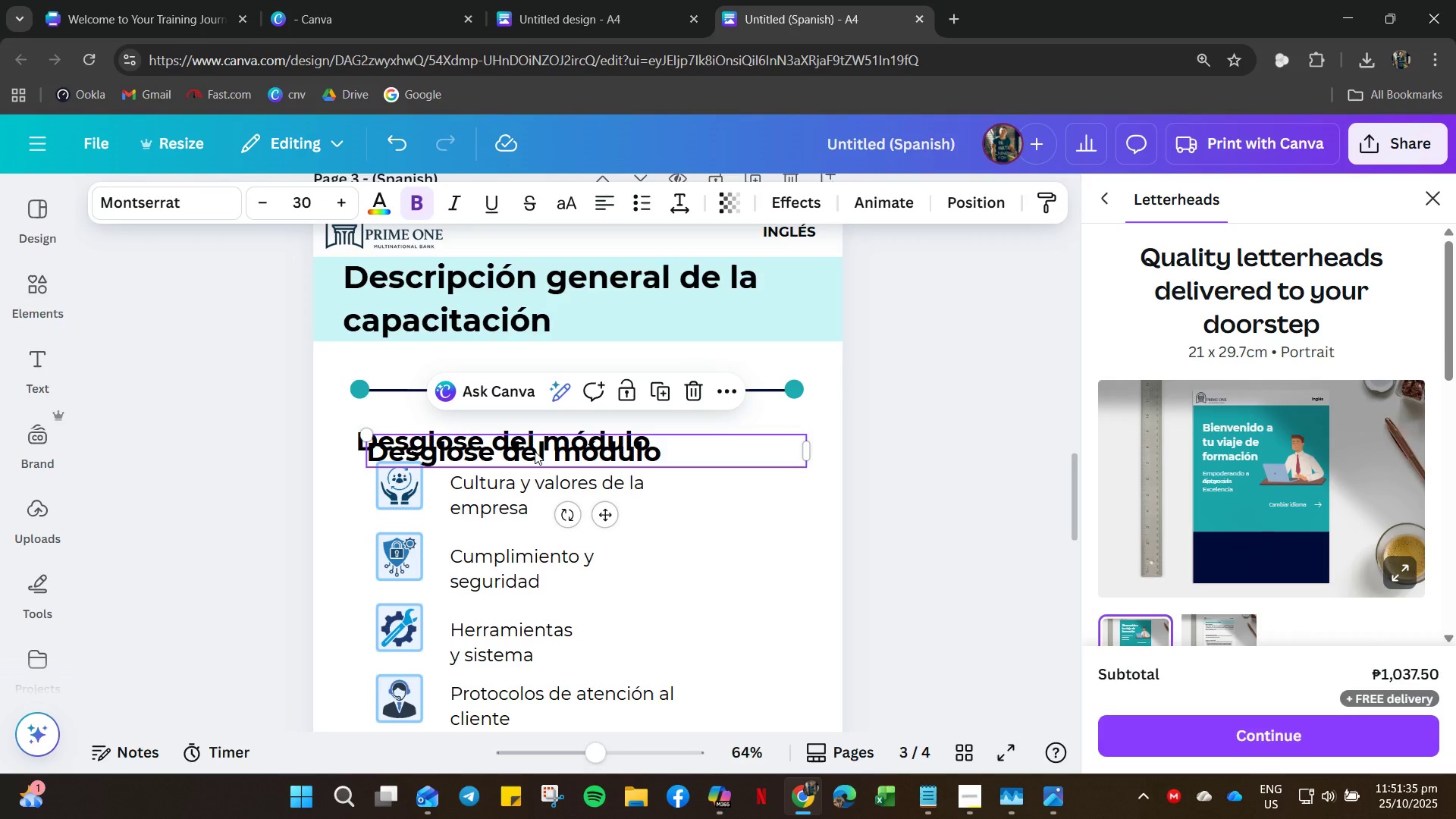 
left_click_drag(start_coordinate=[542, 457], to_coordinate=[529, 373])
 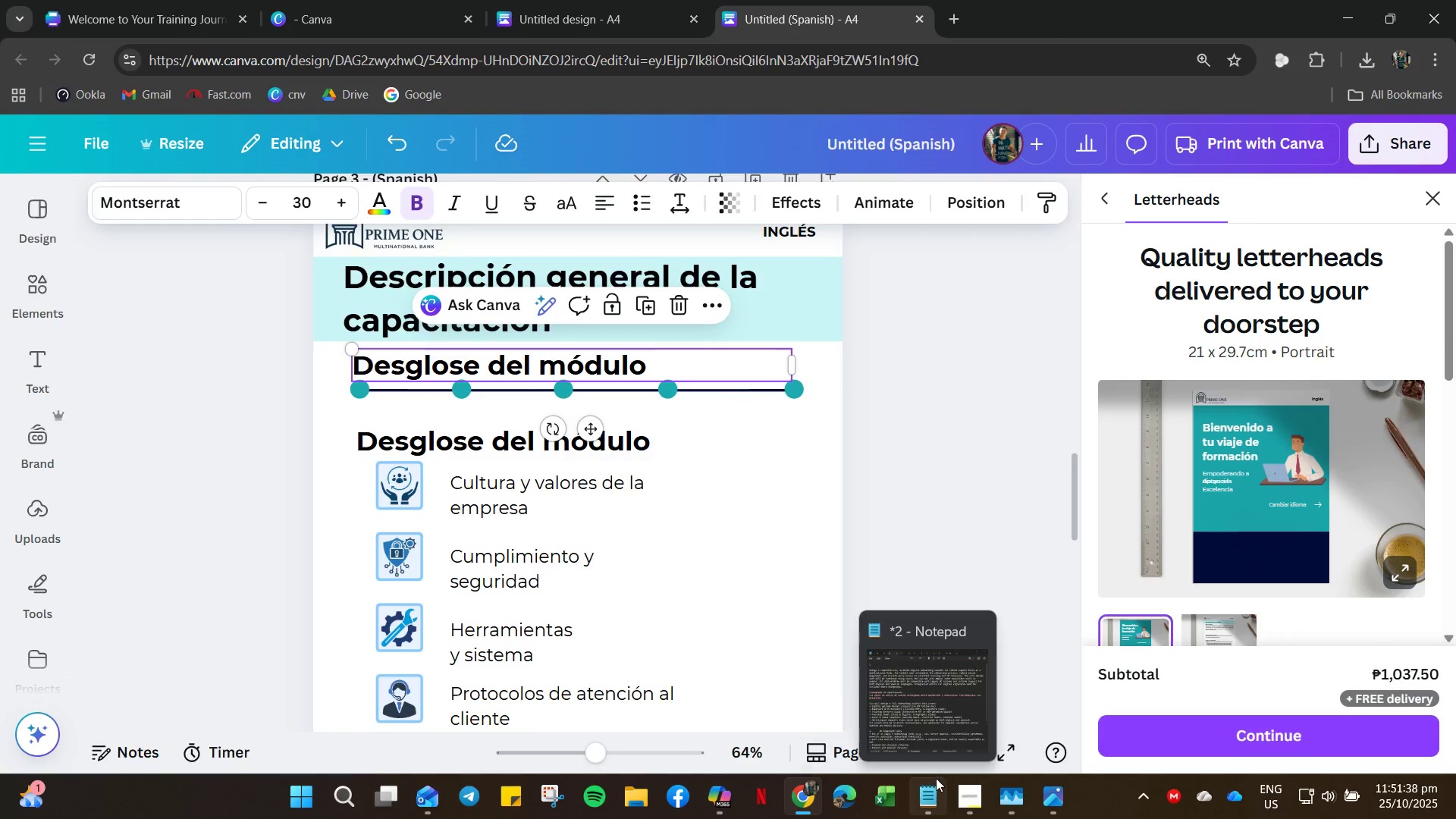 
left_click([930, 788])
 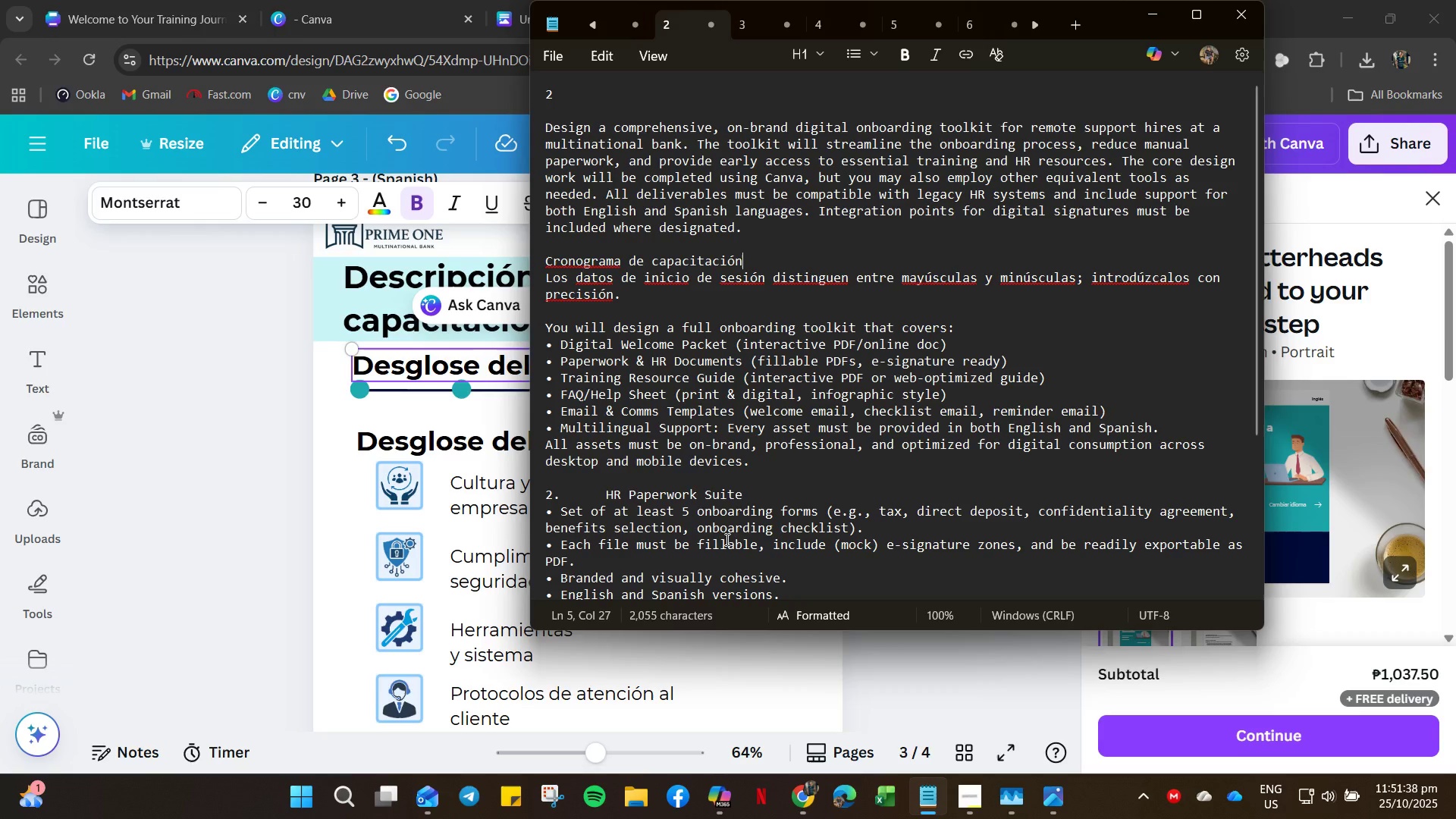 
hold_key(key=ControlLeft, duration=0.39)
 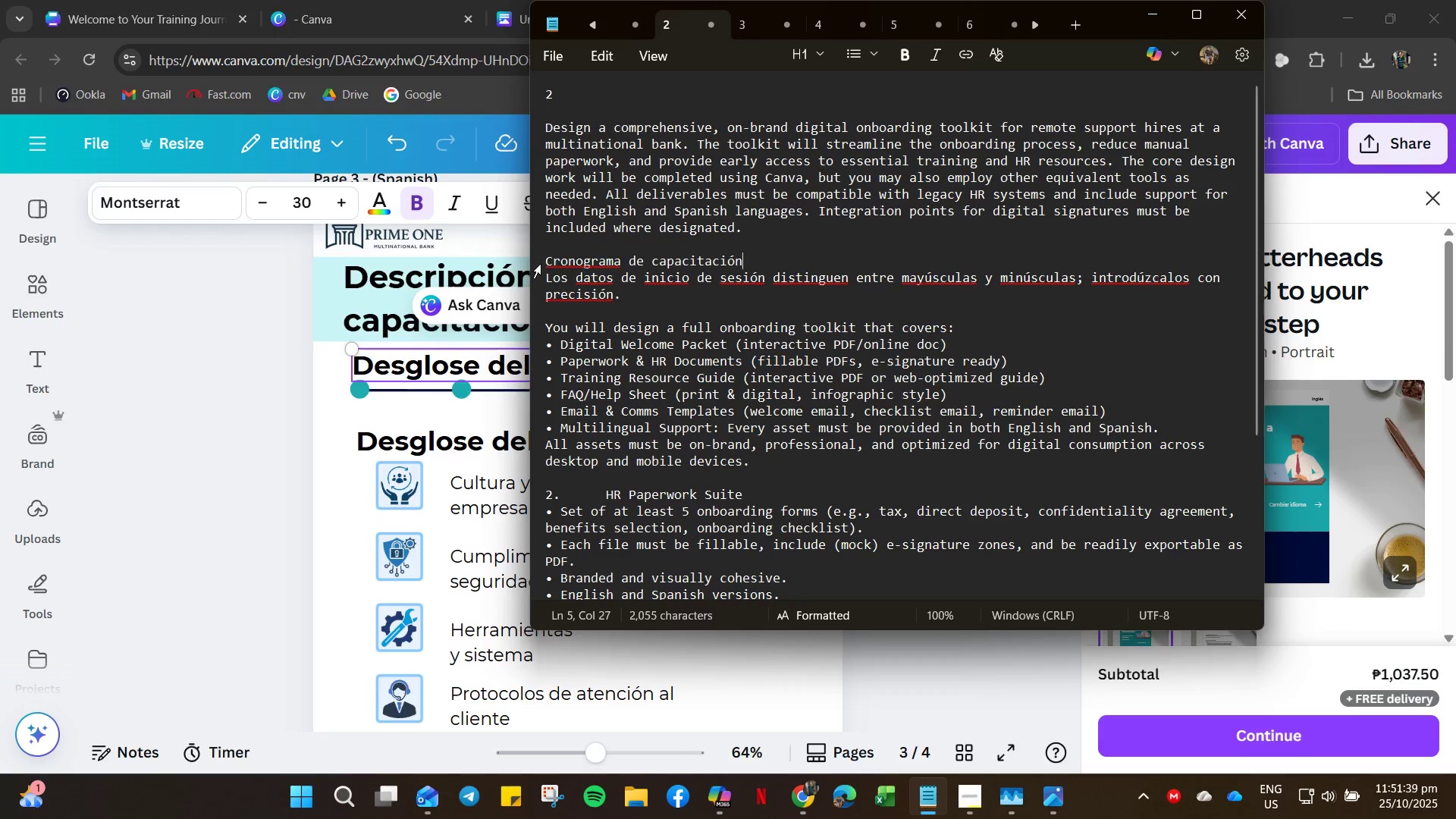 
left_click([538, 262])
 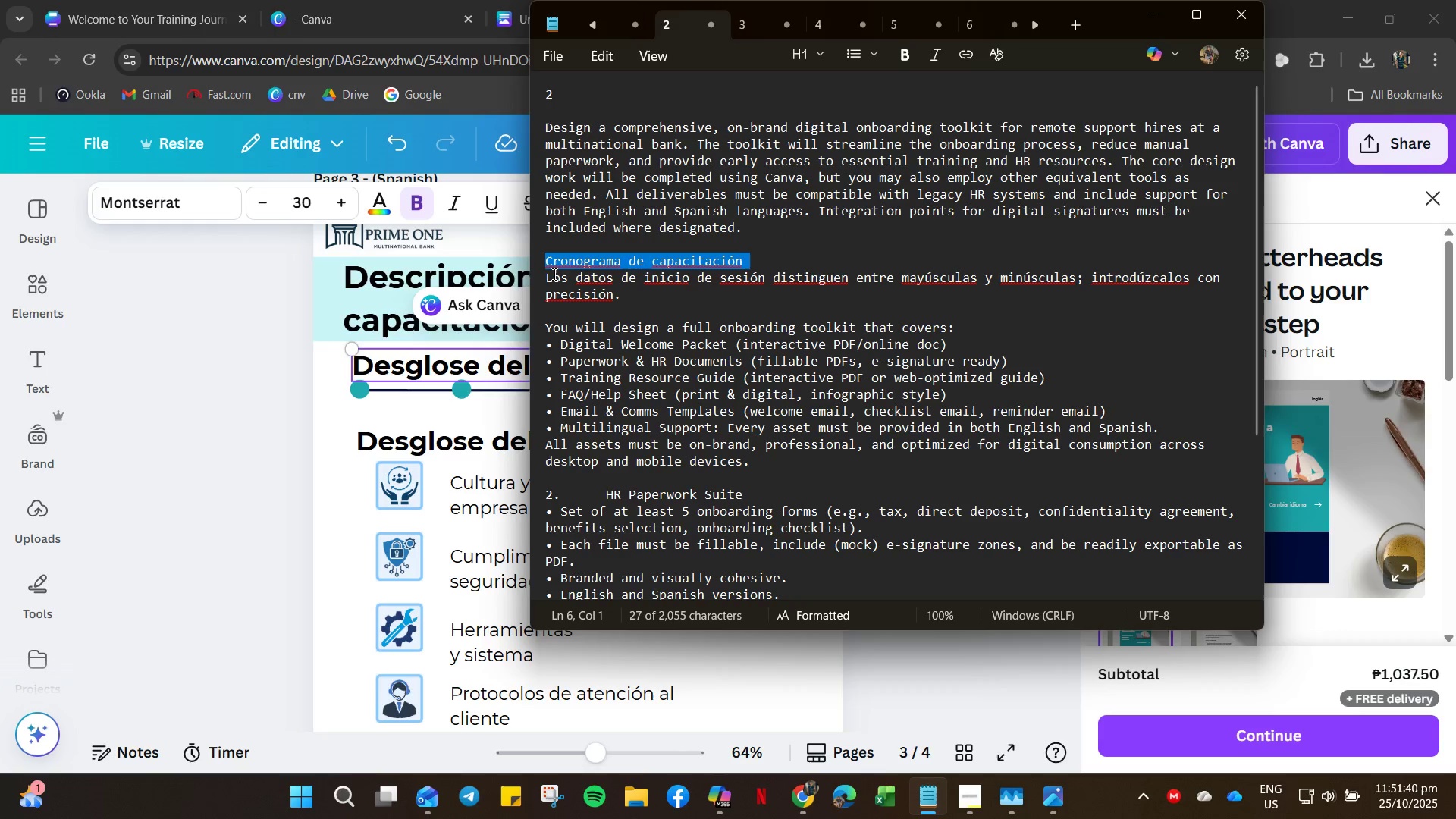 
key(Control+C)
 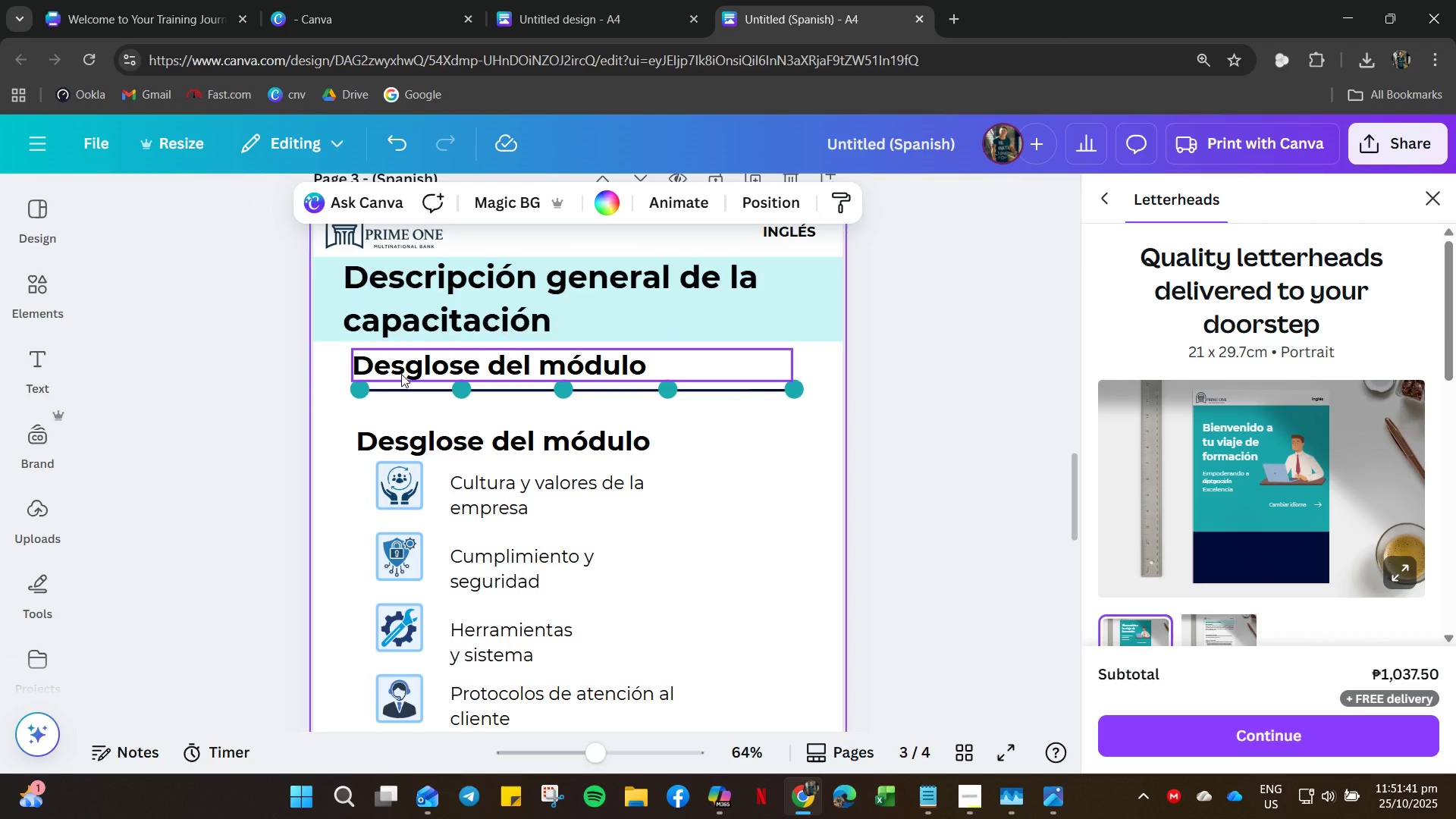 
double_click([401, 374])
 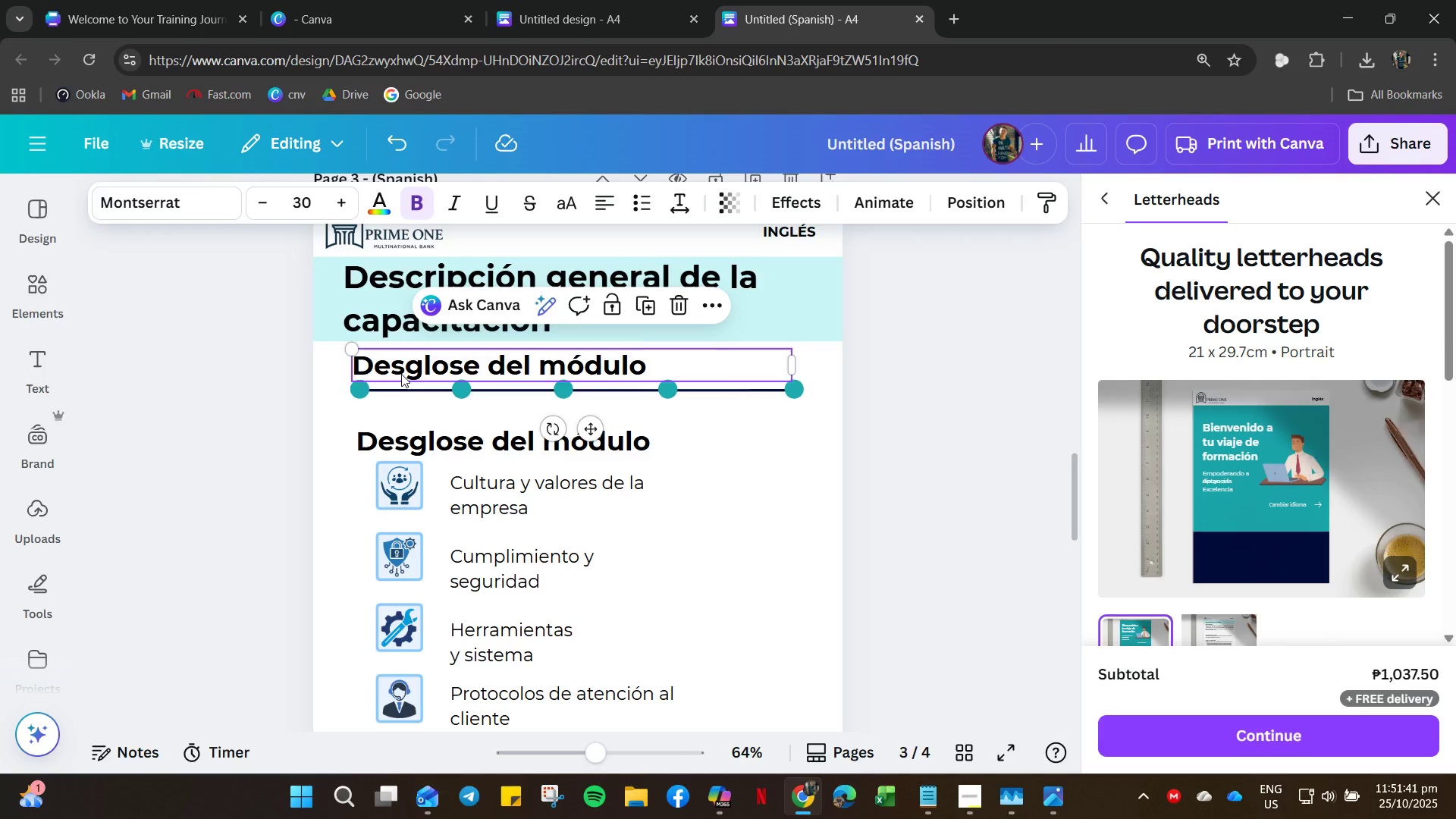 
triple_click([401, 374])
 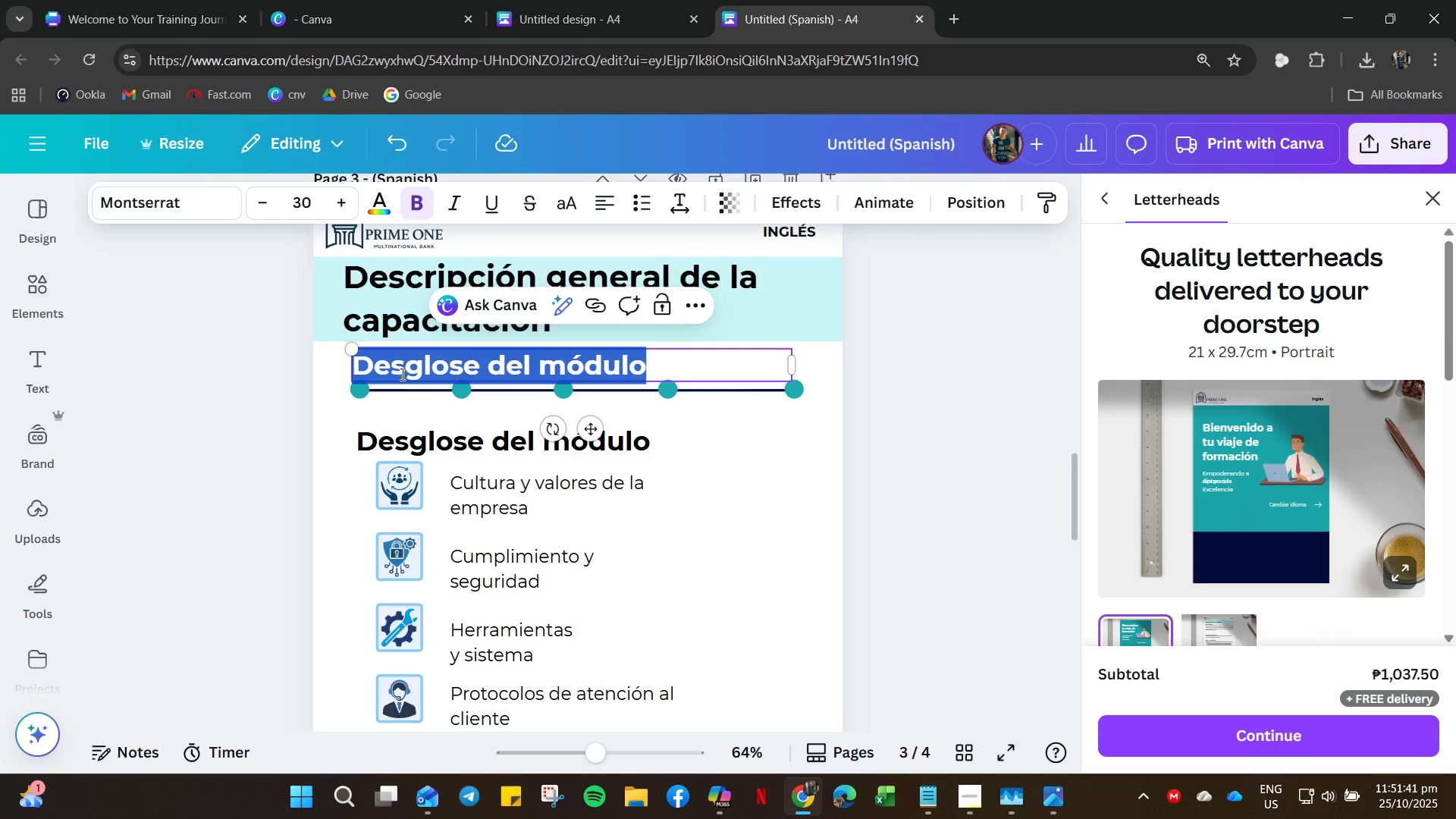 
key(Control+V)
 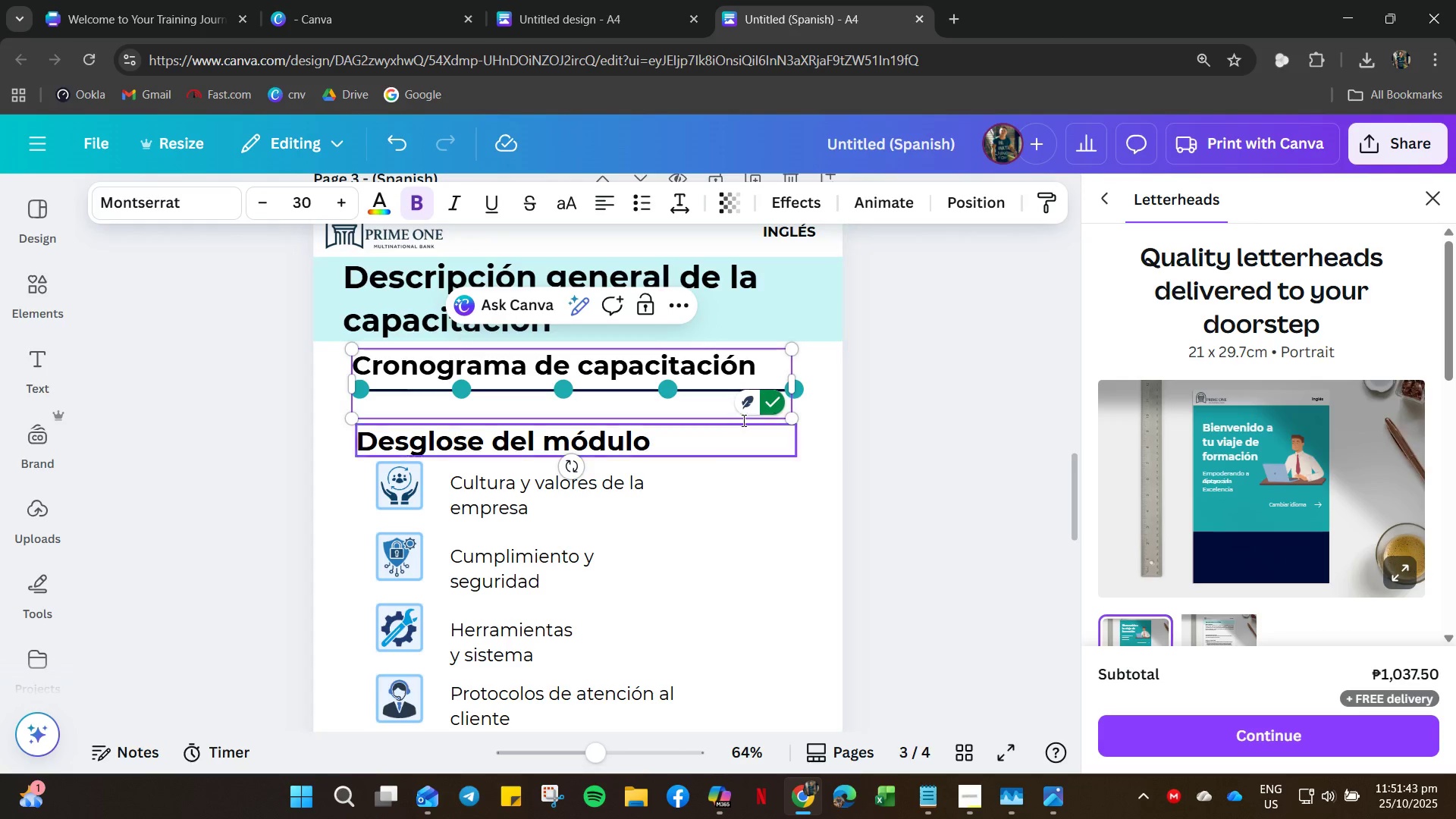 
left_click([758, 522])
 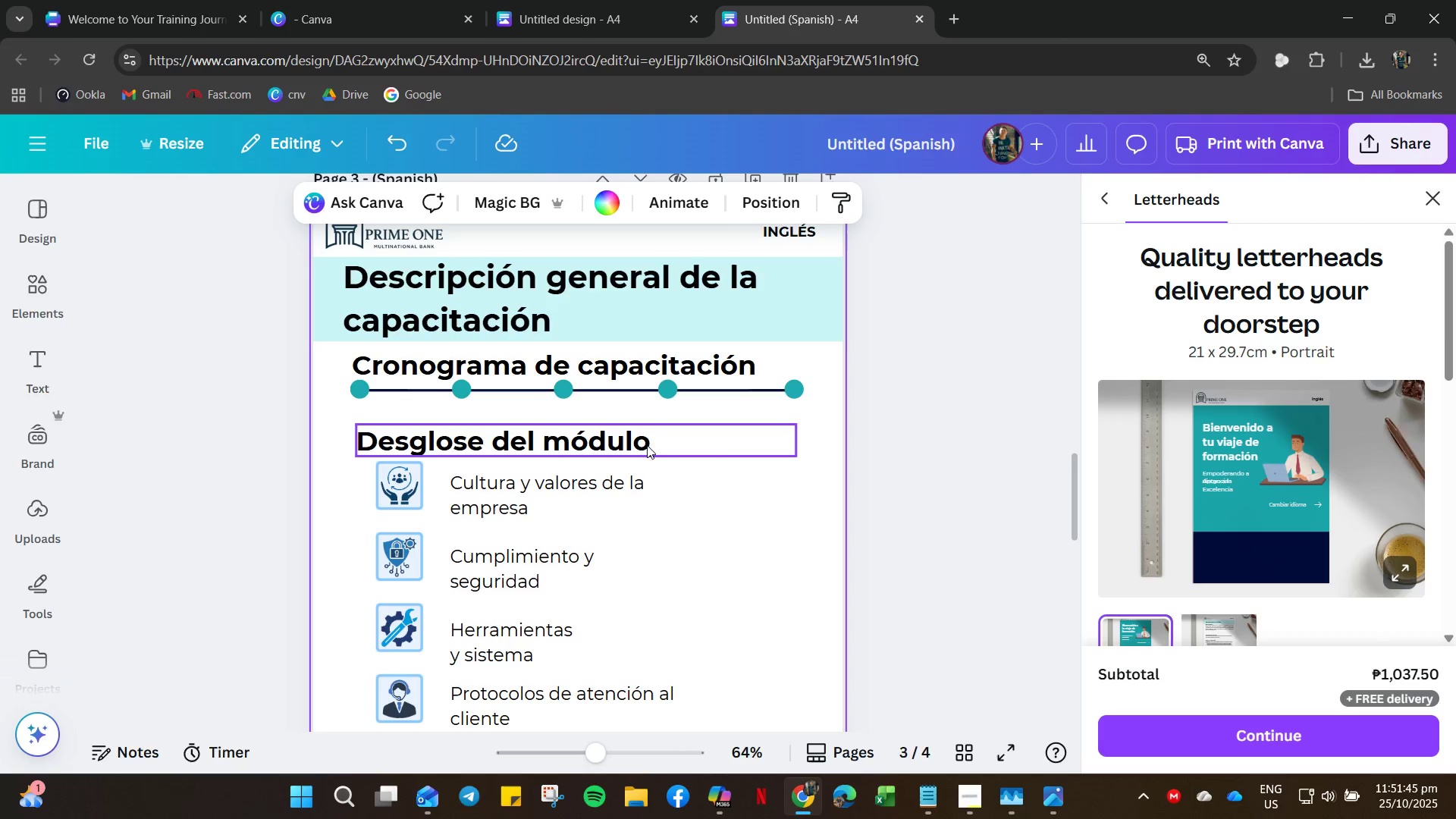 
scroll: coordinate [500, 419], scroll_direction: up, amount: 13.0
 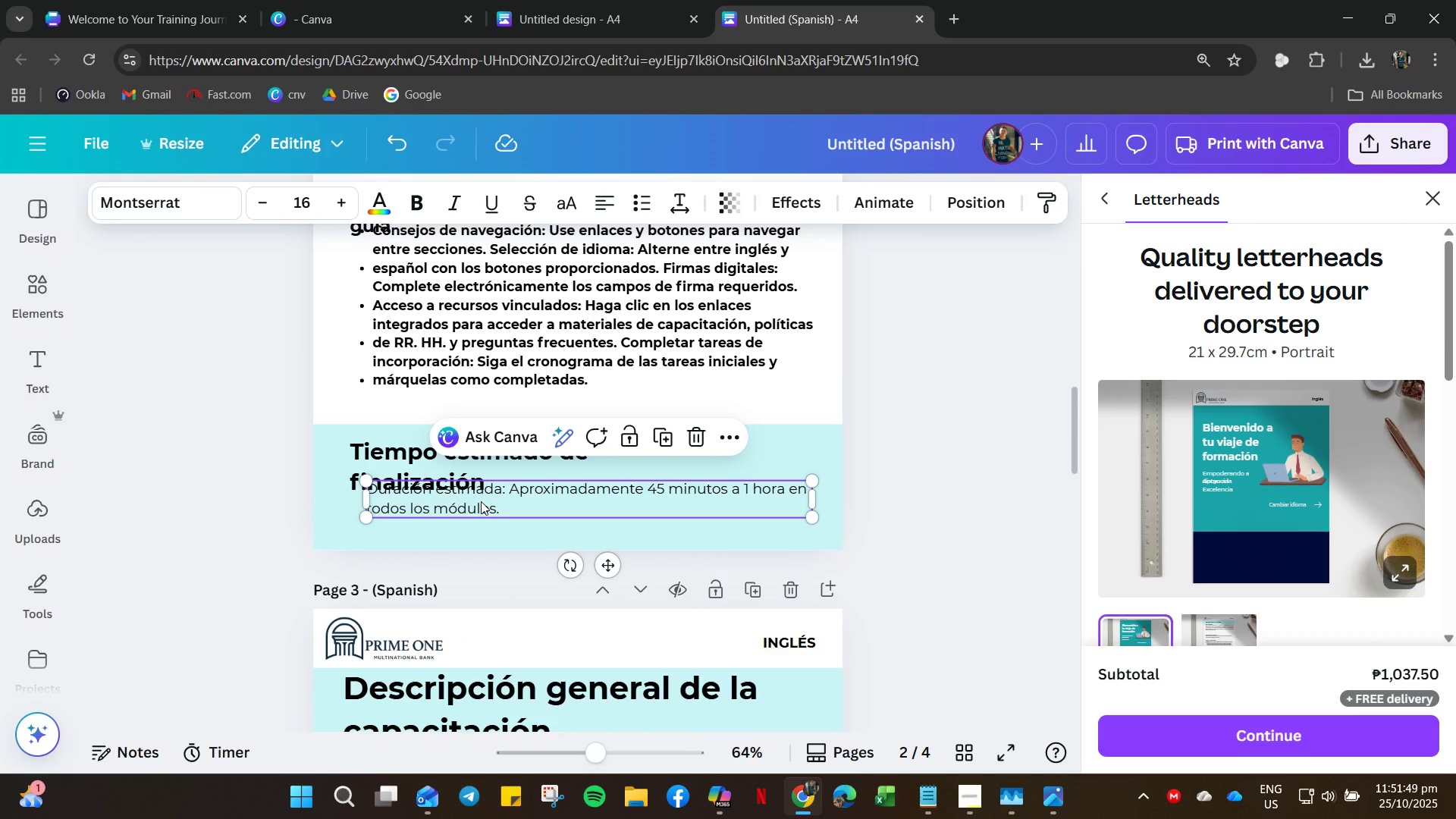 
key(ArrowDown)
 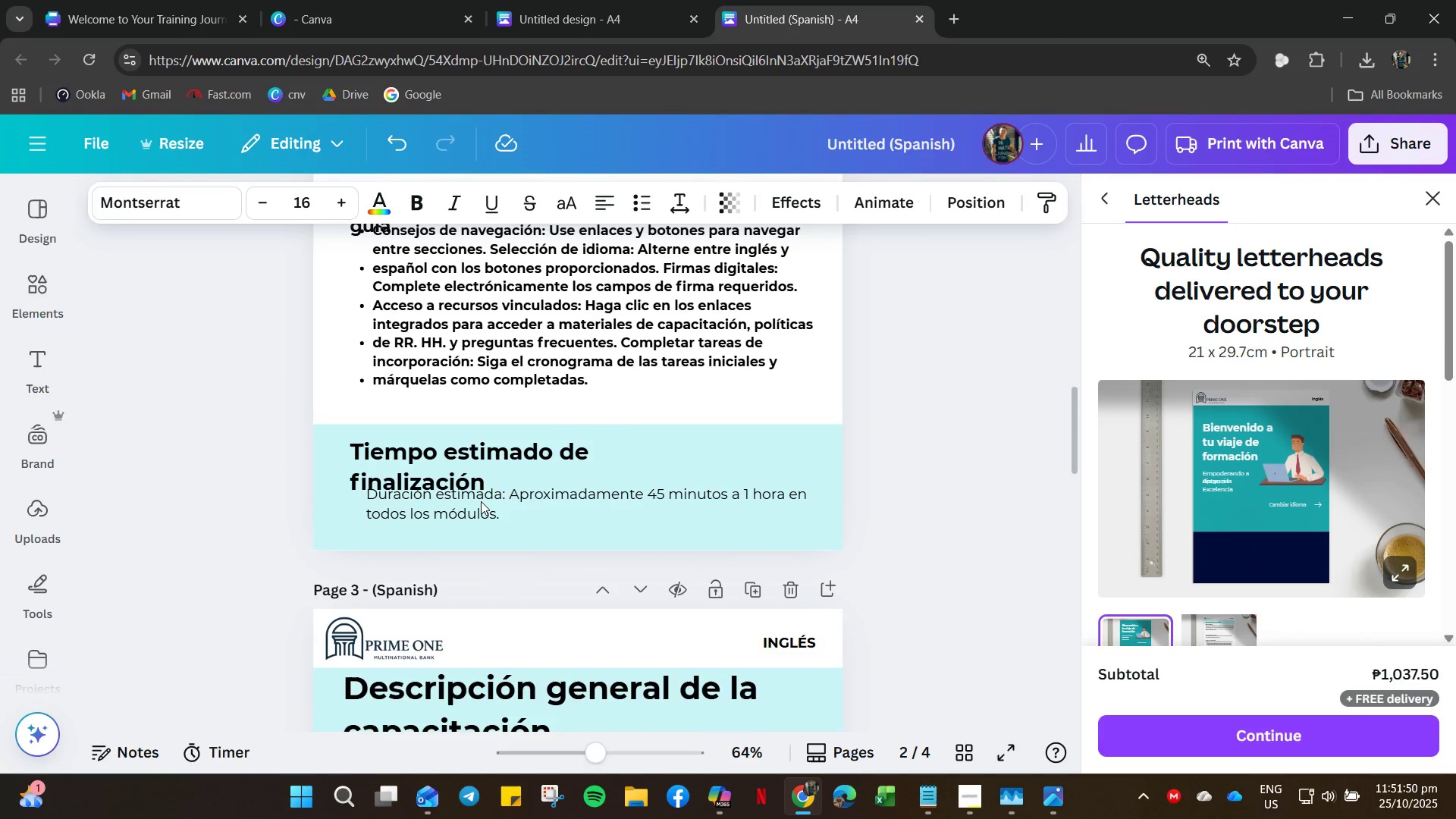 
key(ArrowDown)
 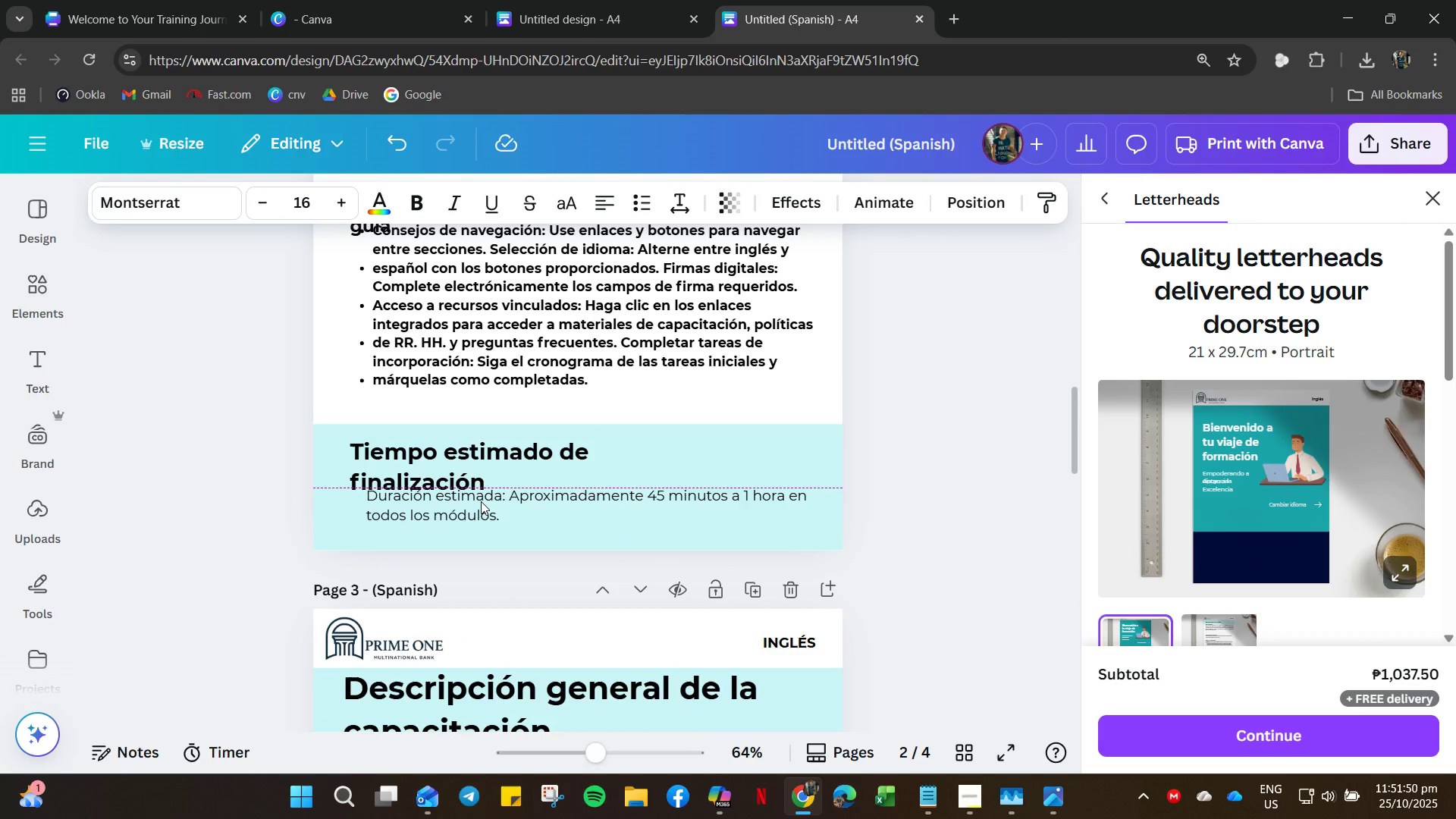 
key(ArrowDown)
 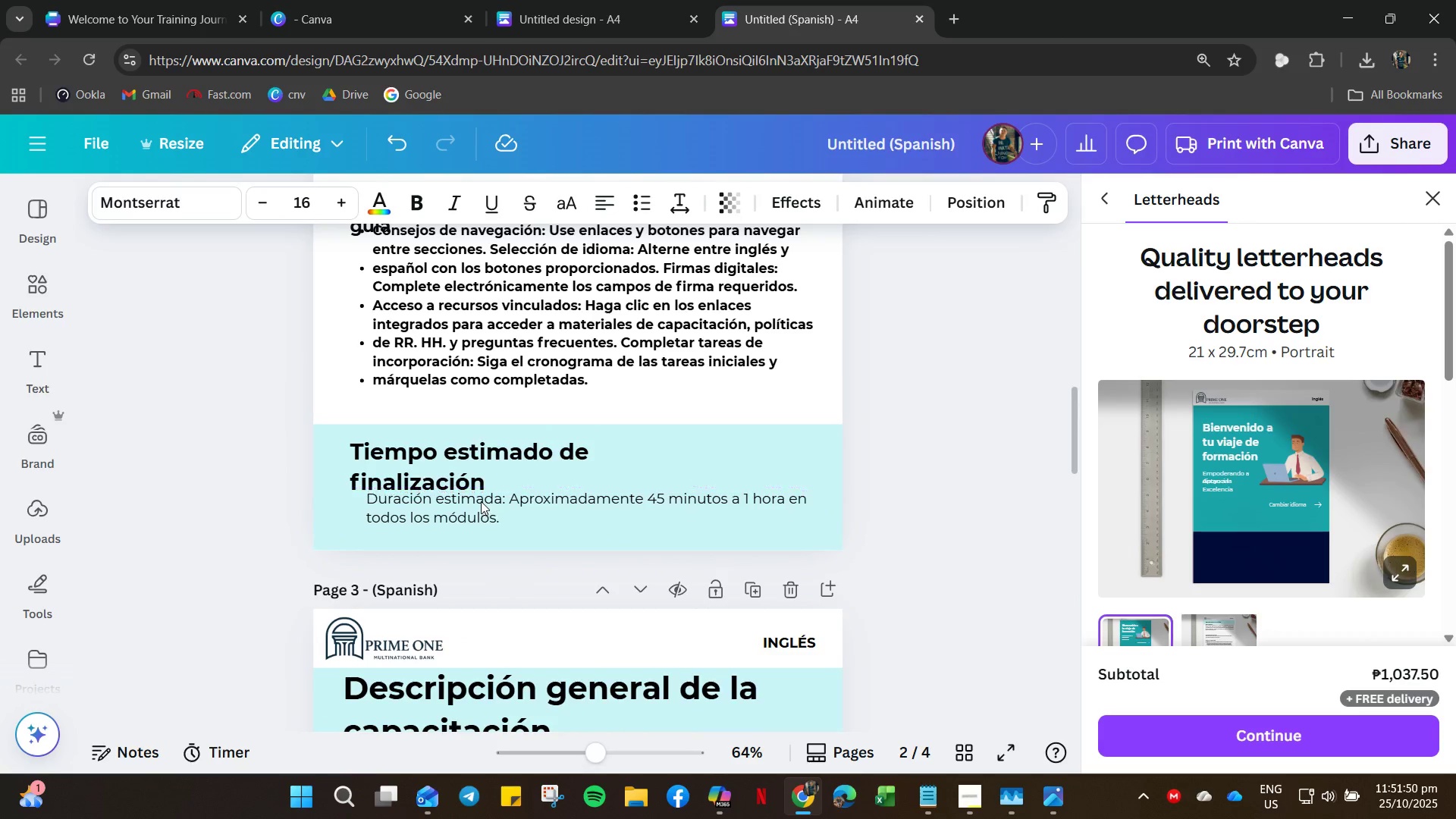 
key(ArrowDown)
 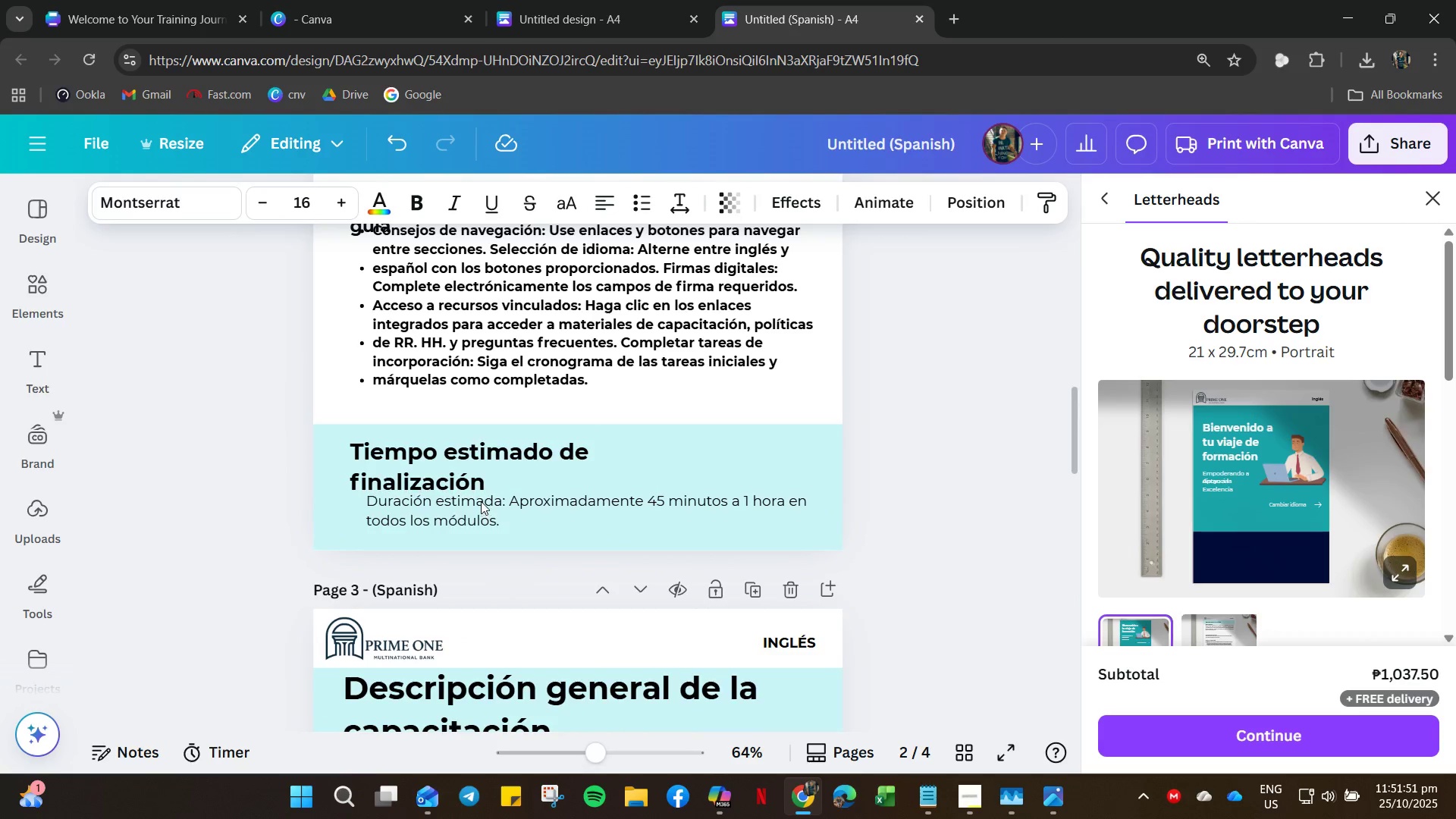 
key(ArrowDown)
 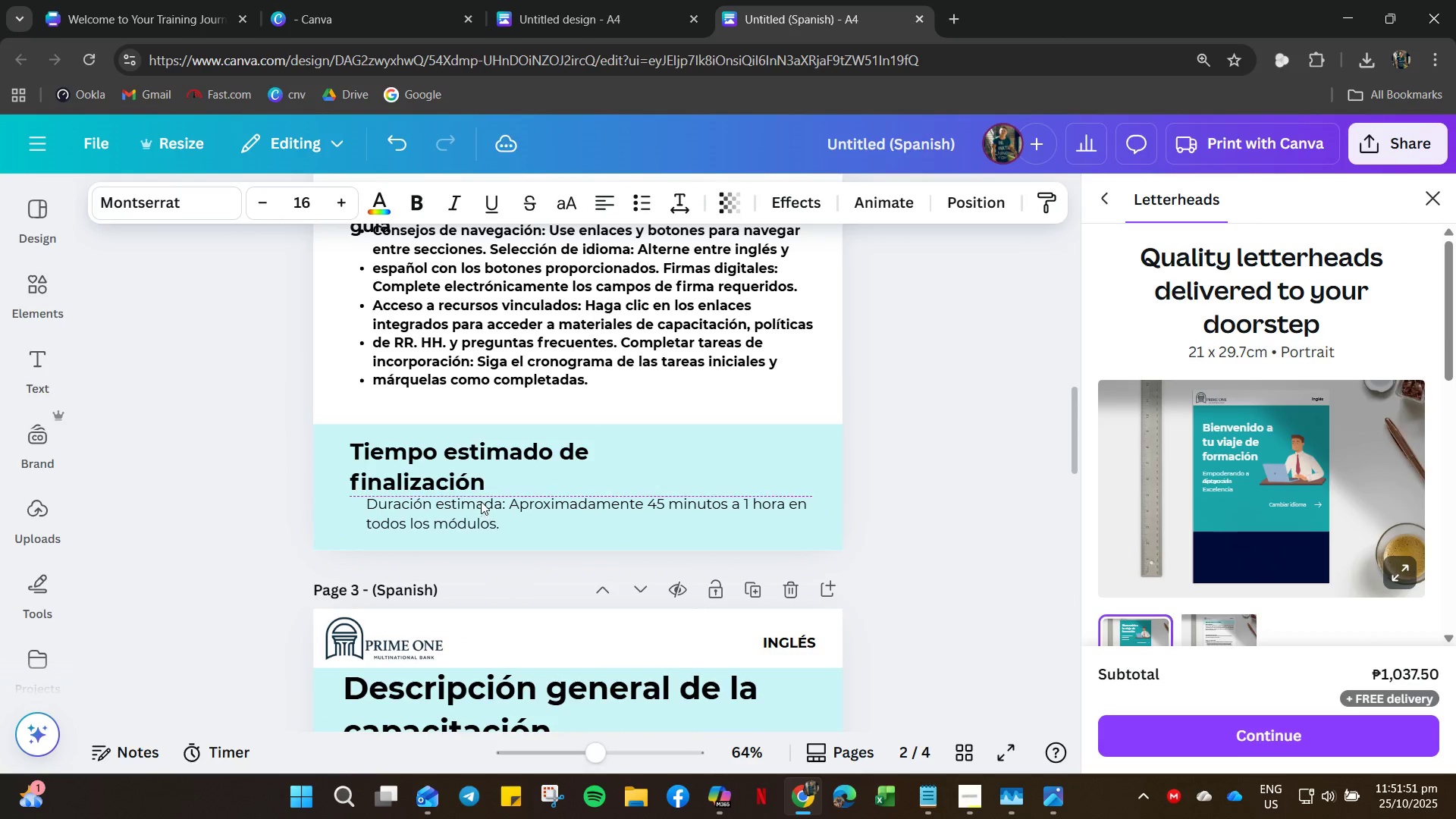 
key(ArrowDown)
 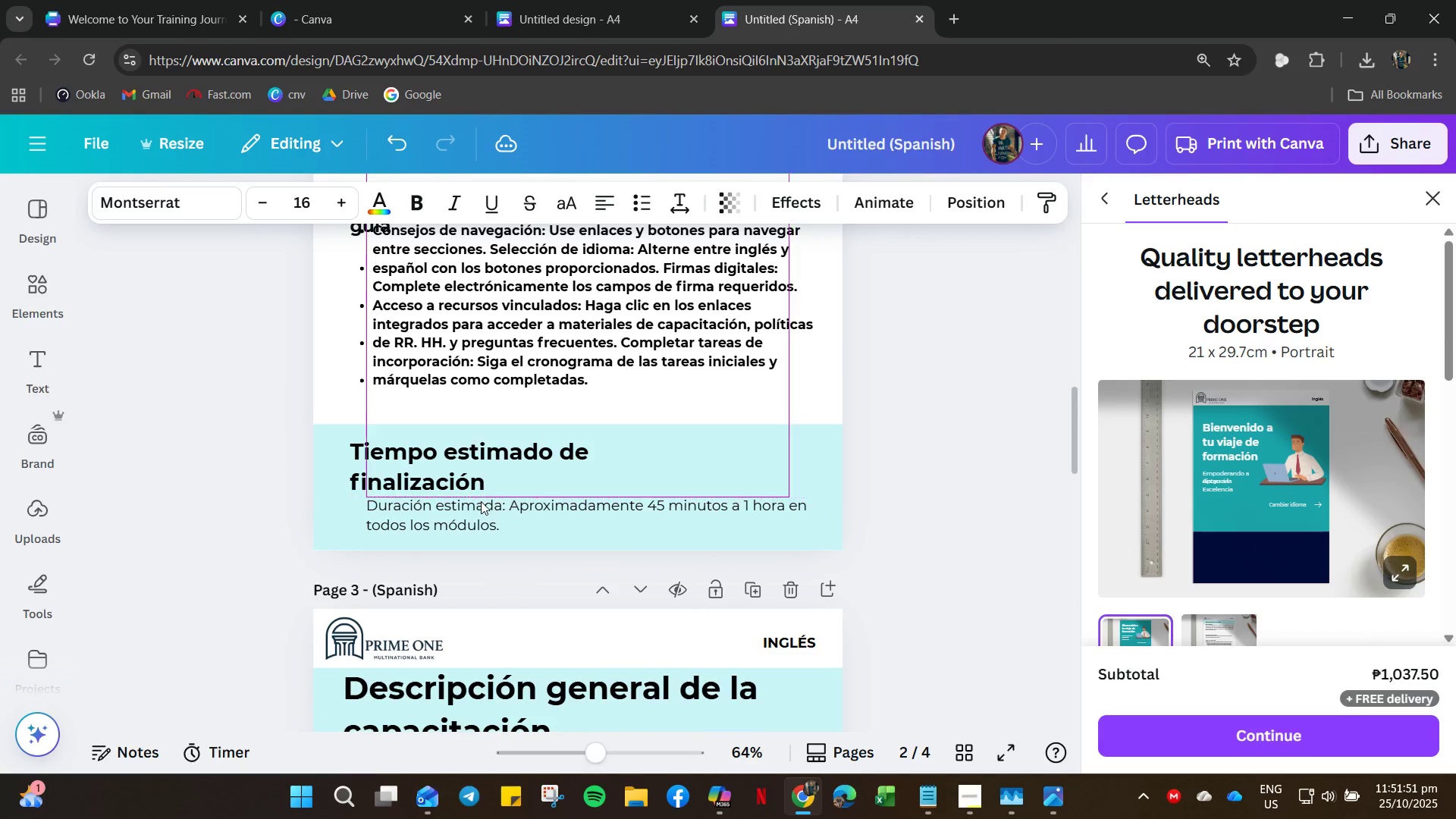 
key(ArrowDown)
 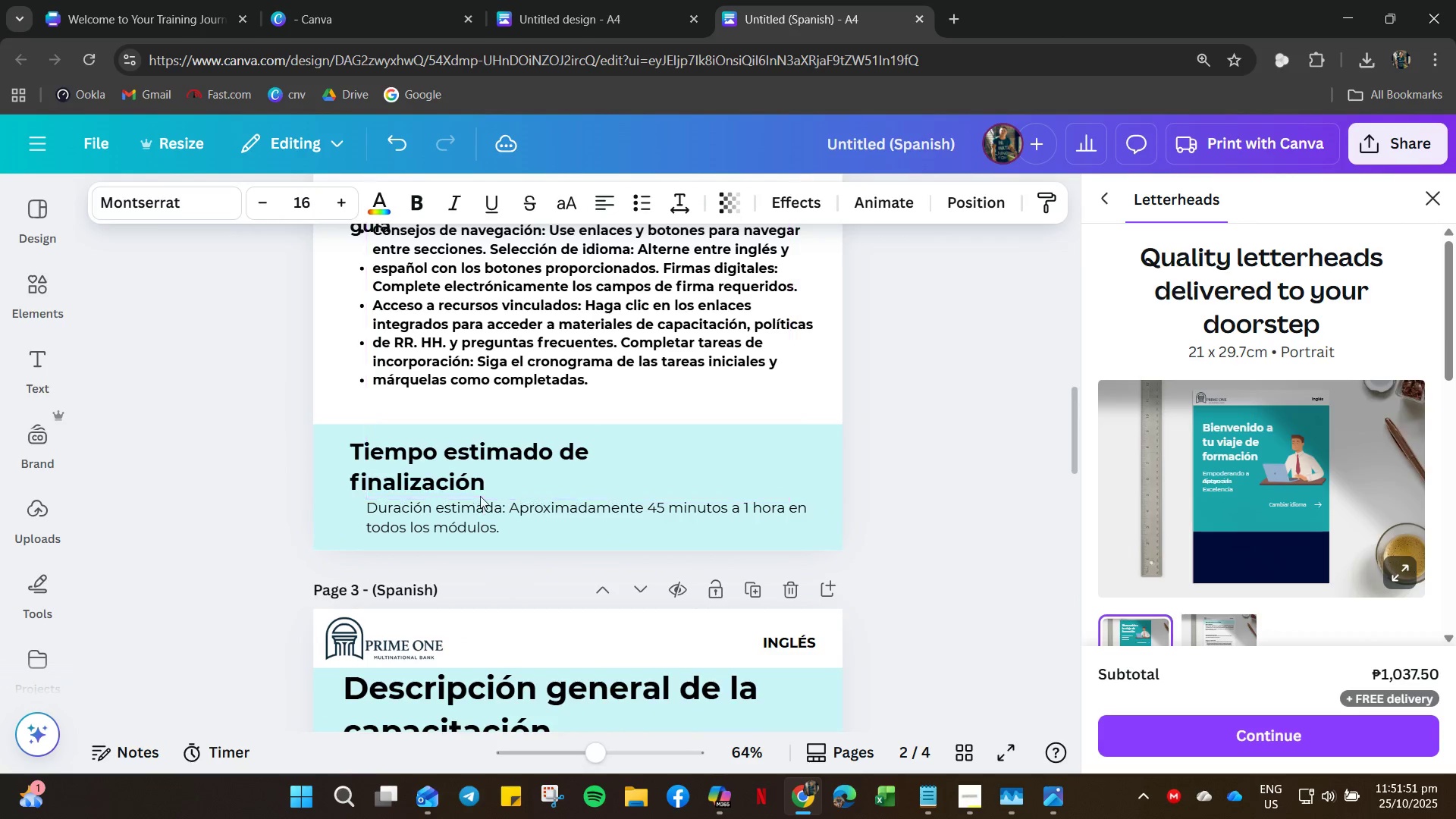 
key(ArrowDown)
 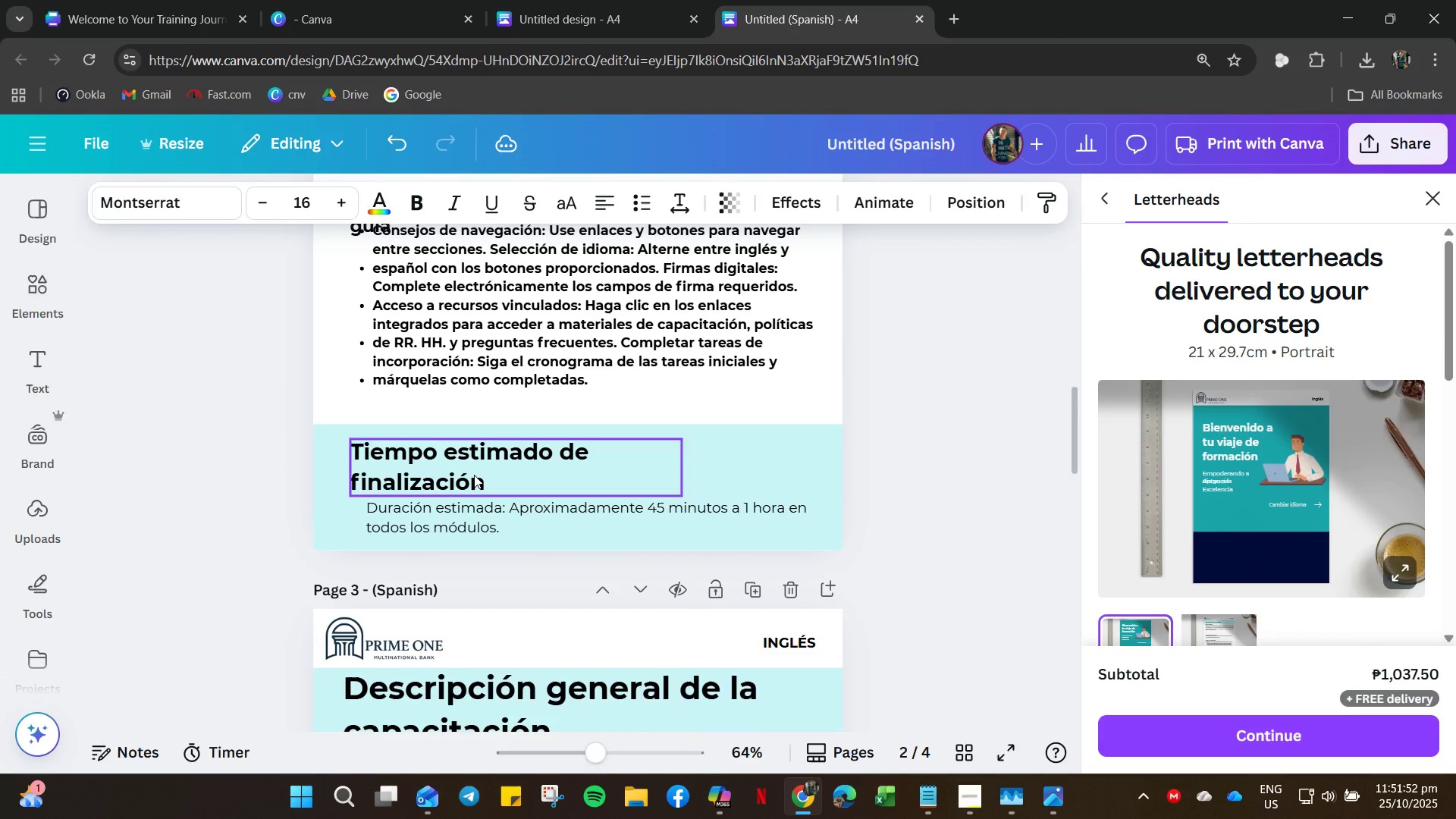 
left_click([474, 475])
 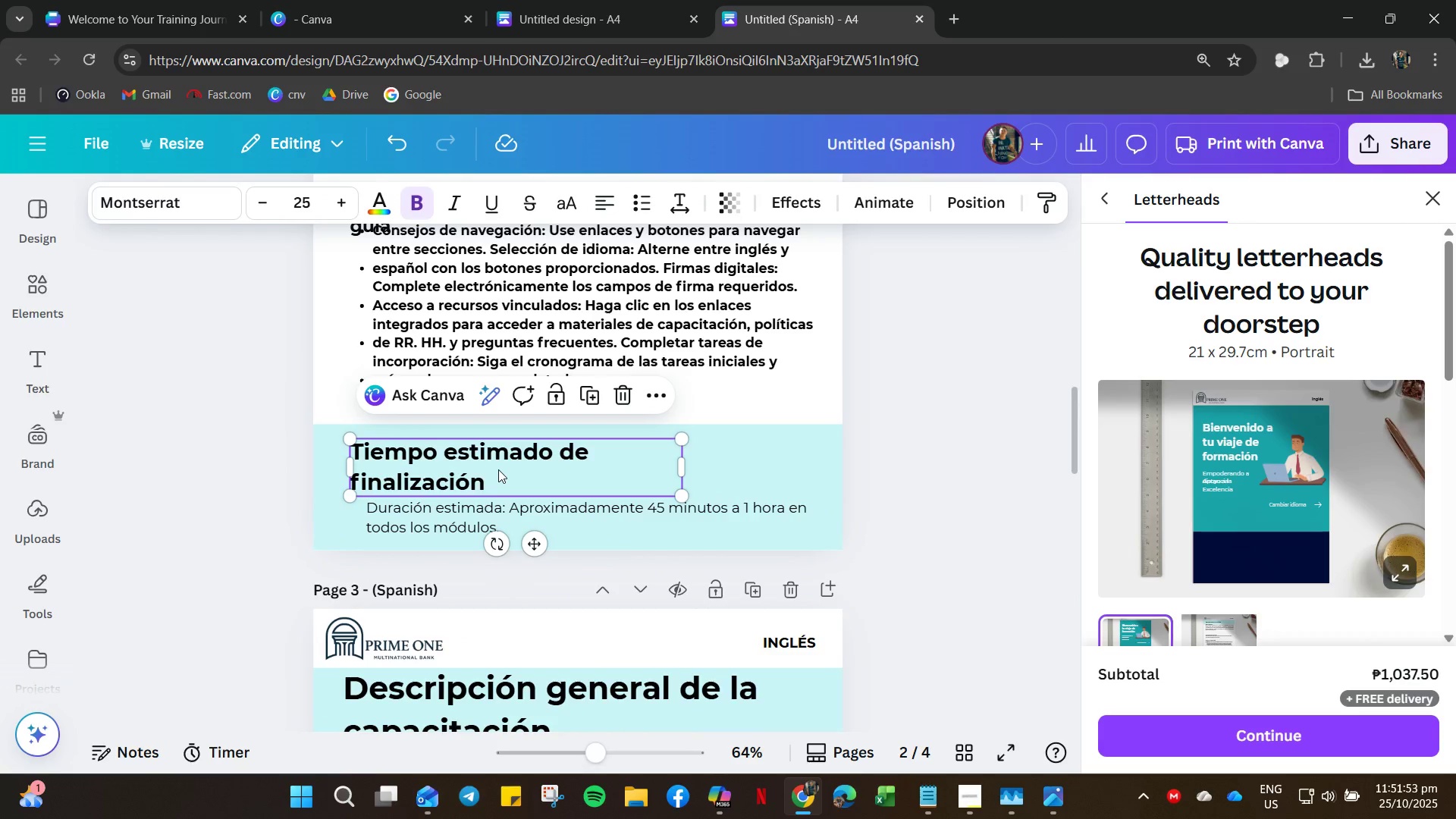 
key(Control+Z)
 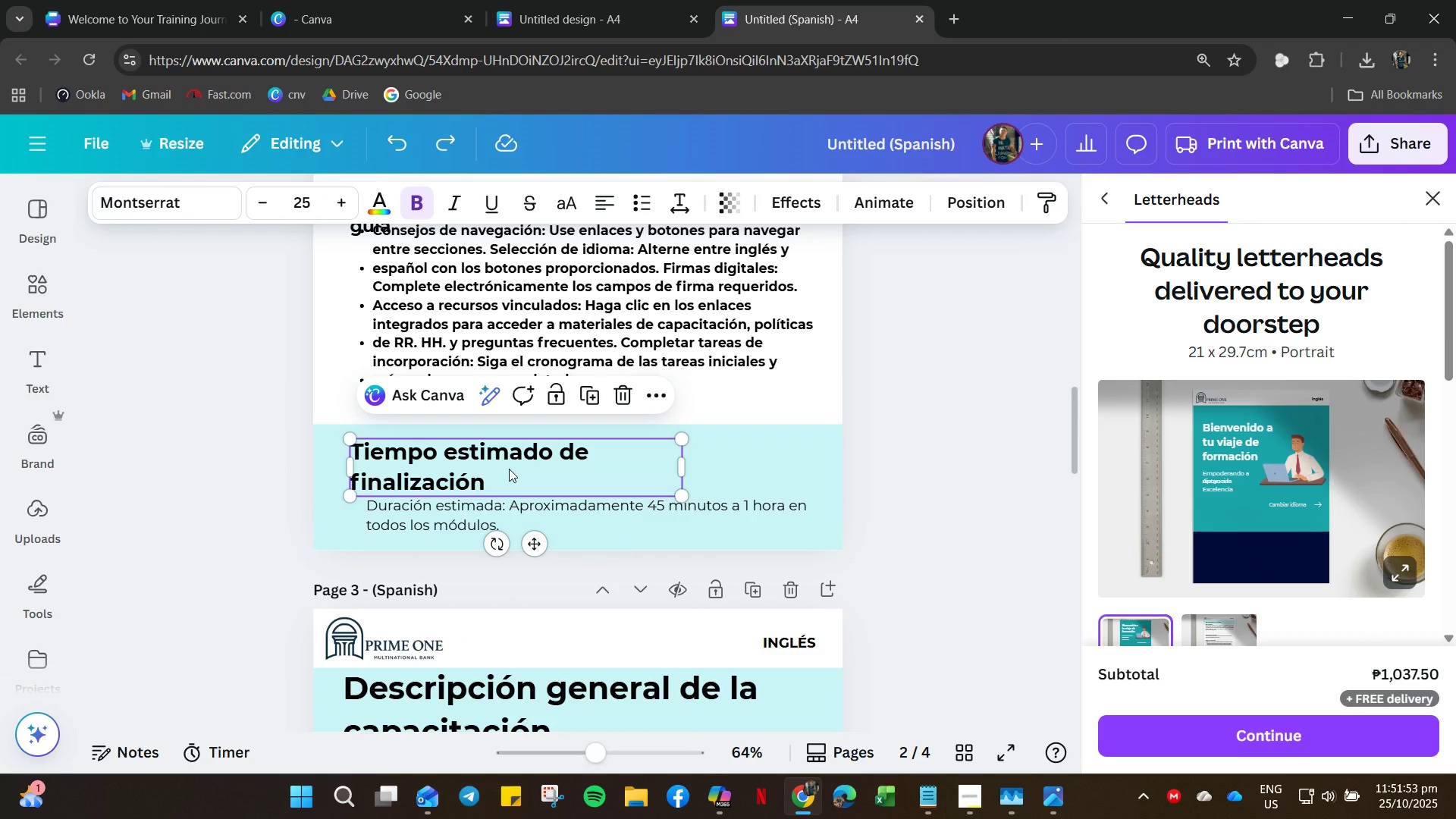 
key(Control+Z)
 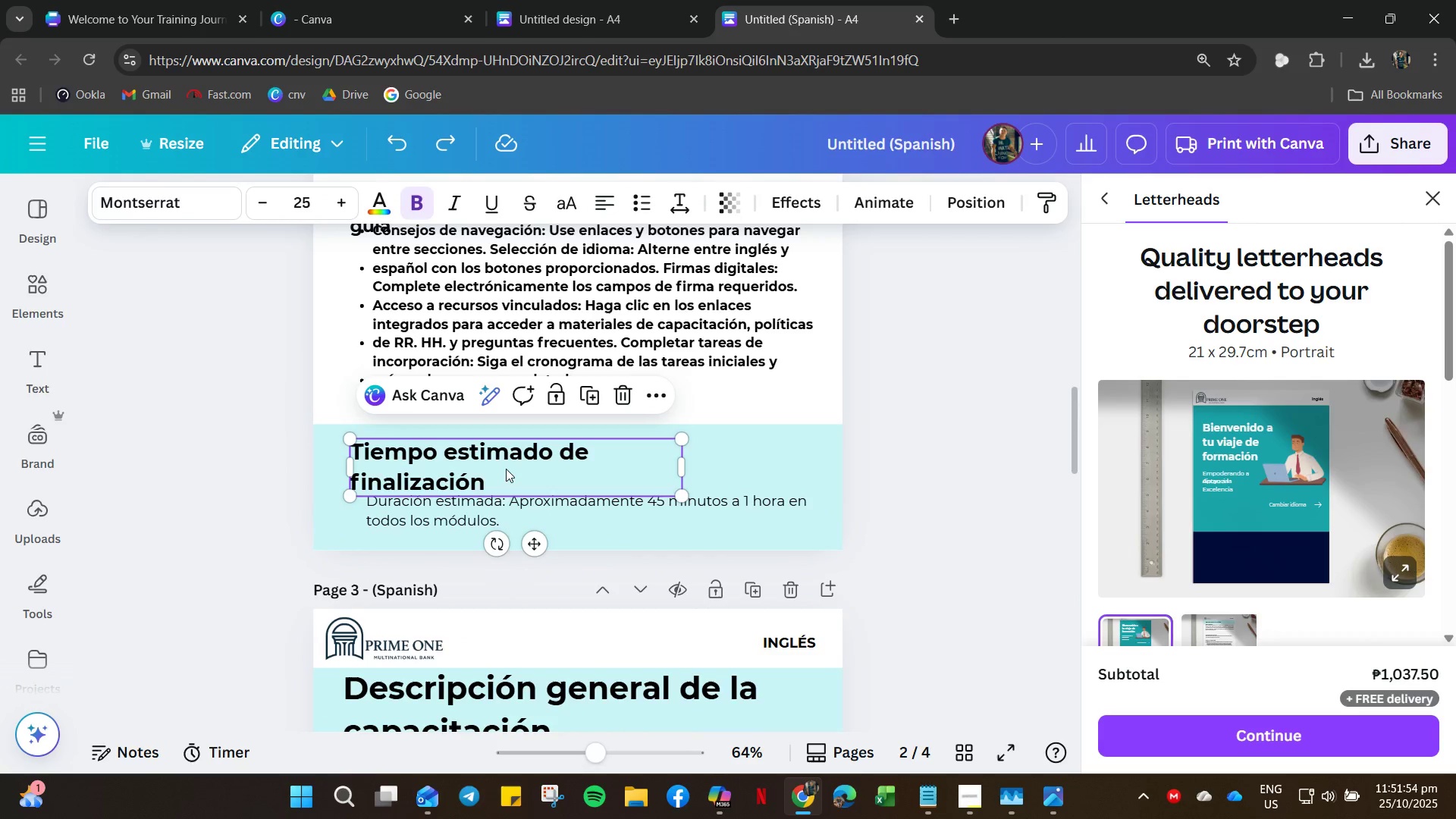 
key(Control+Z)
 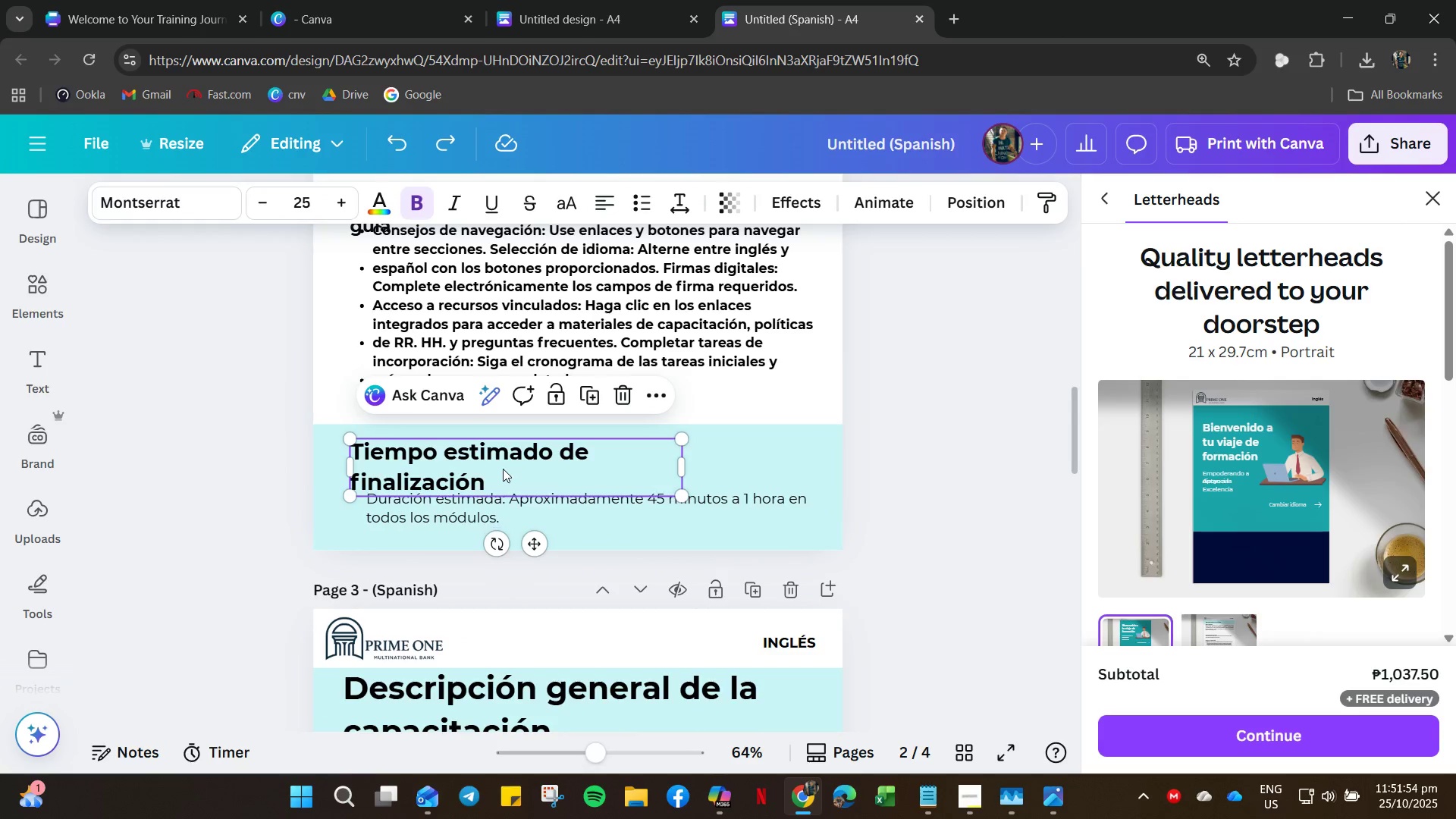 
key(Control+Z)
 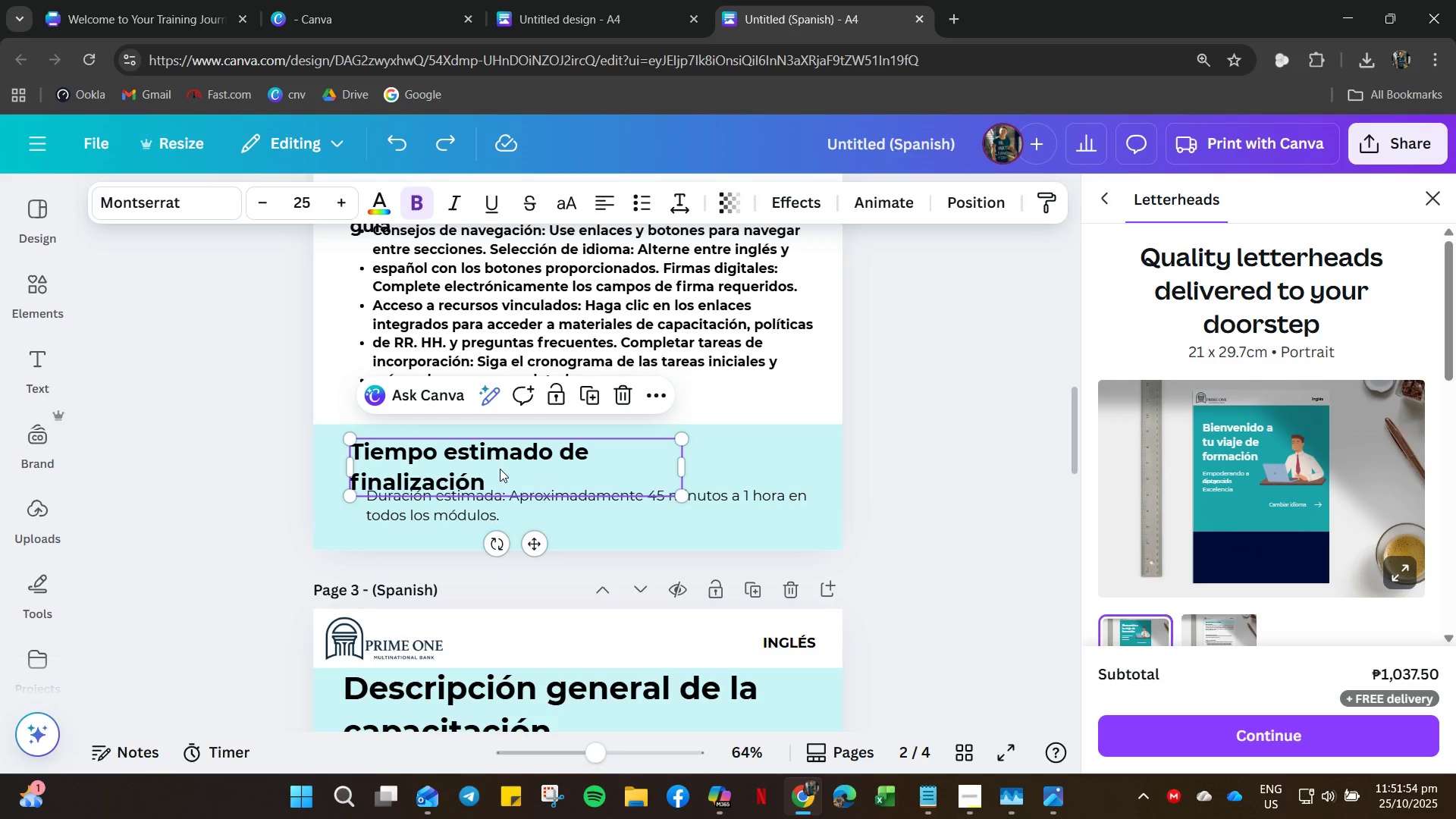 
key(Control+Z)
 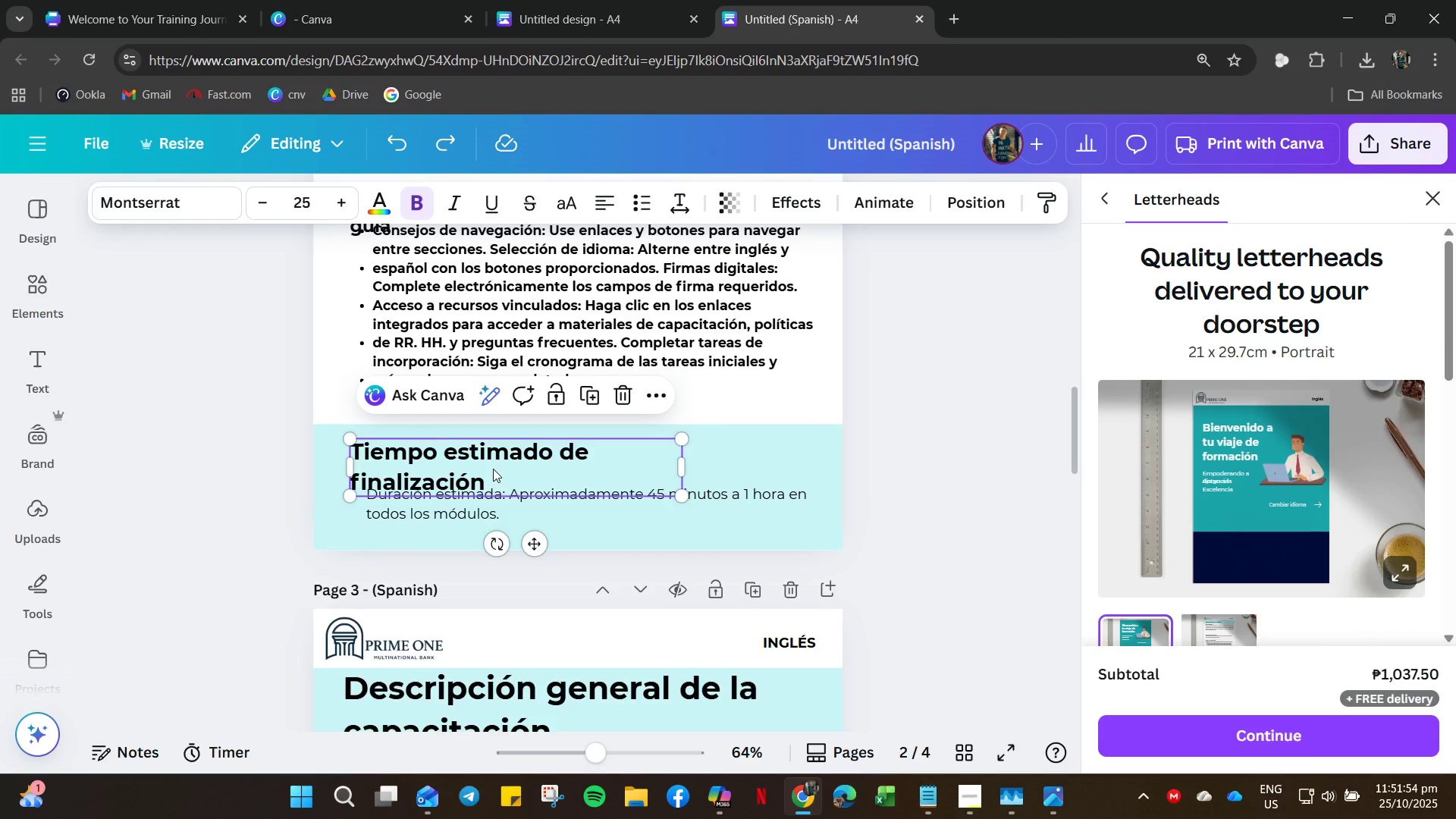 
key(Control+Z)
 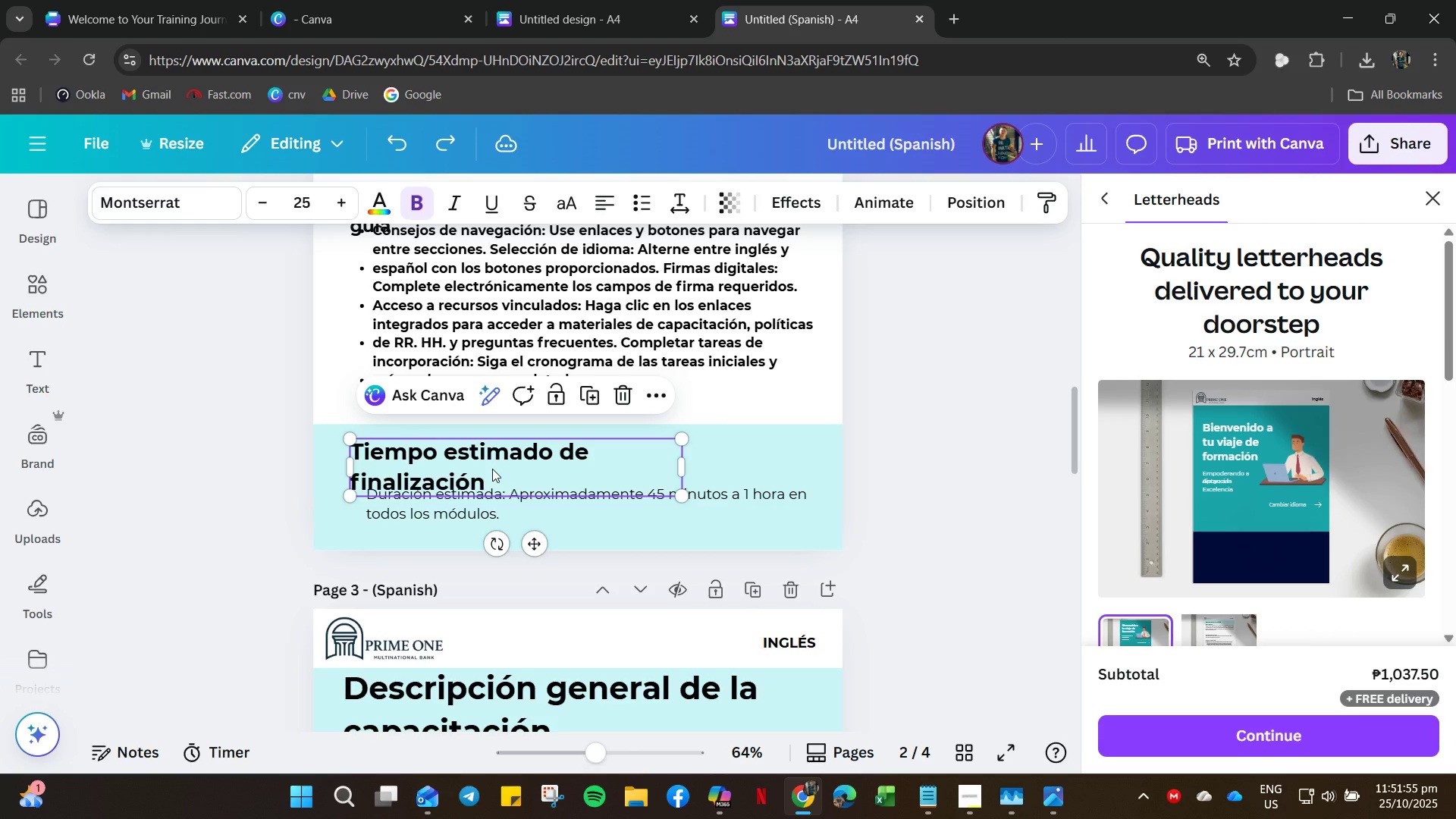 
key(Control+Z)
 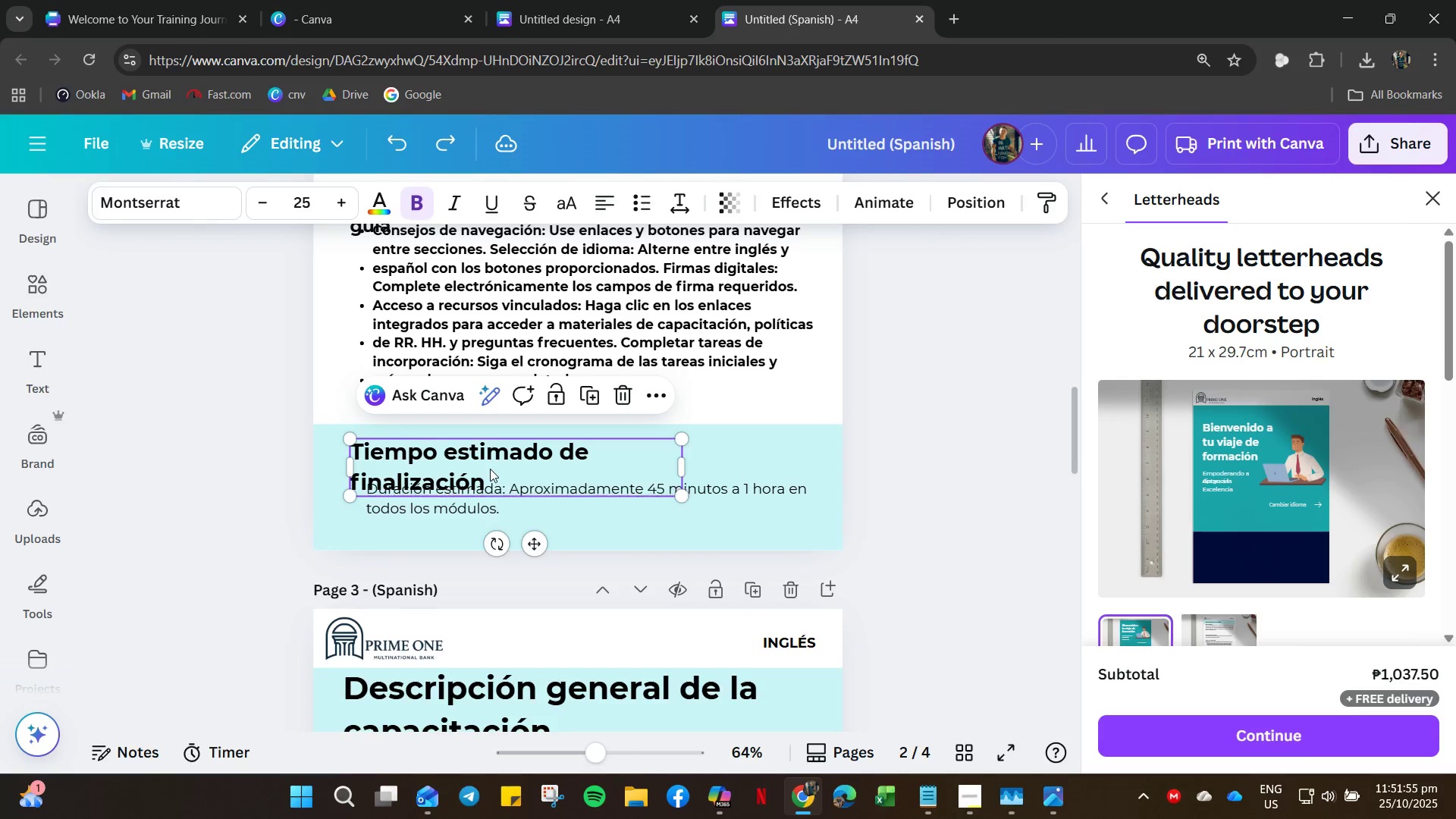 
key(Control+Z)
 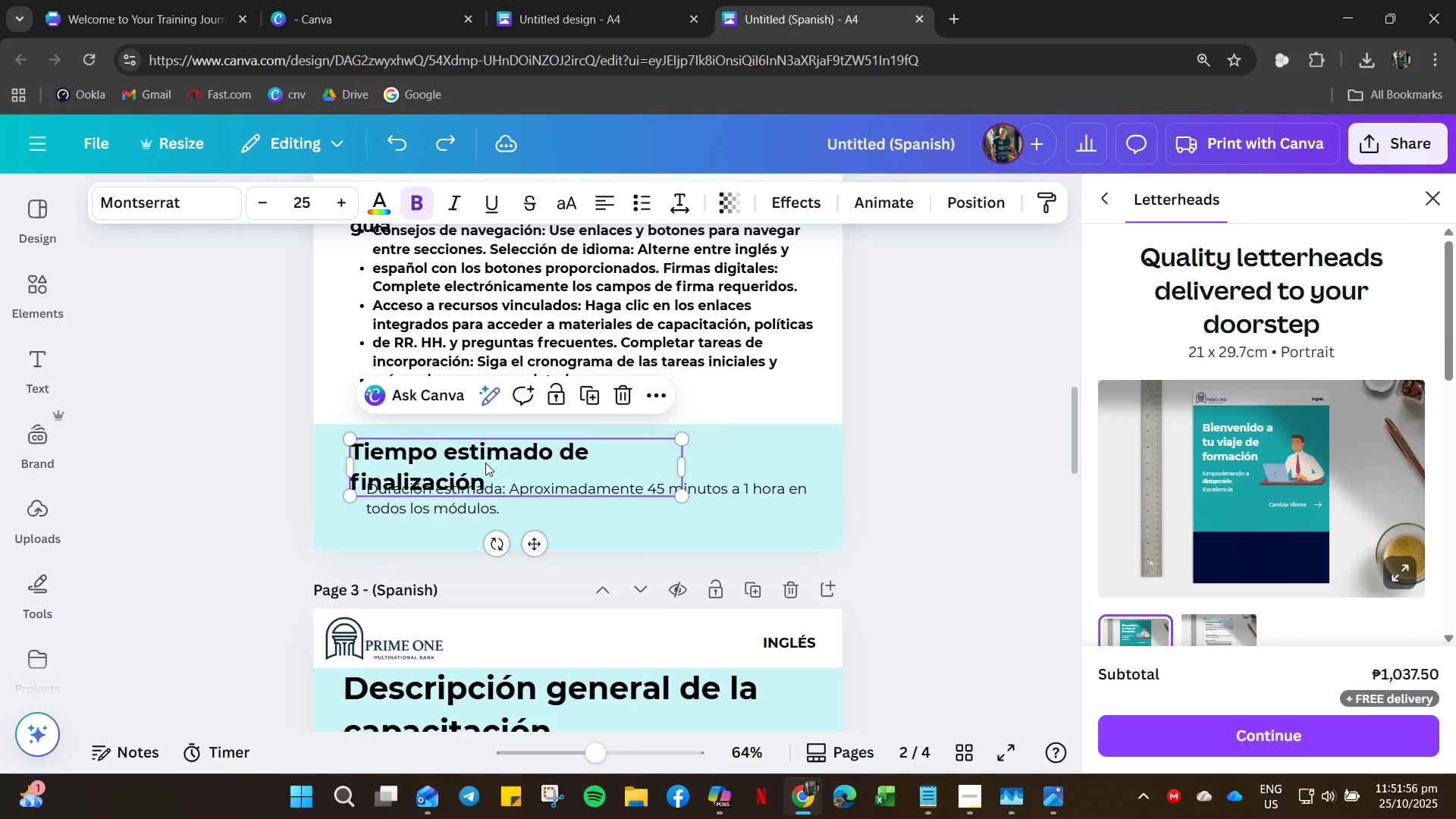 
left_click([485, 463])
 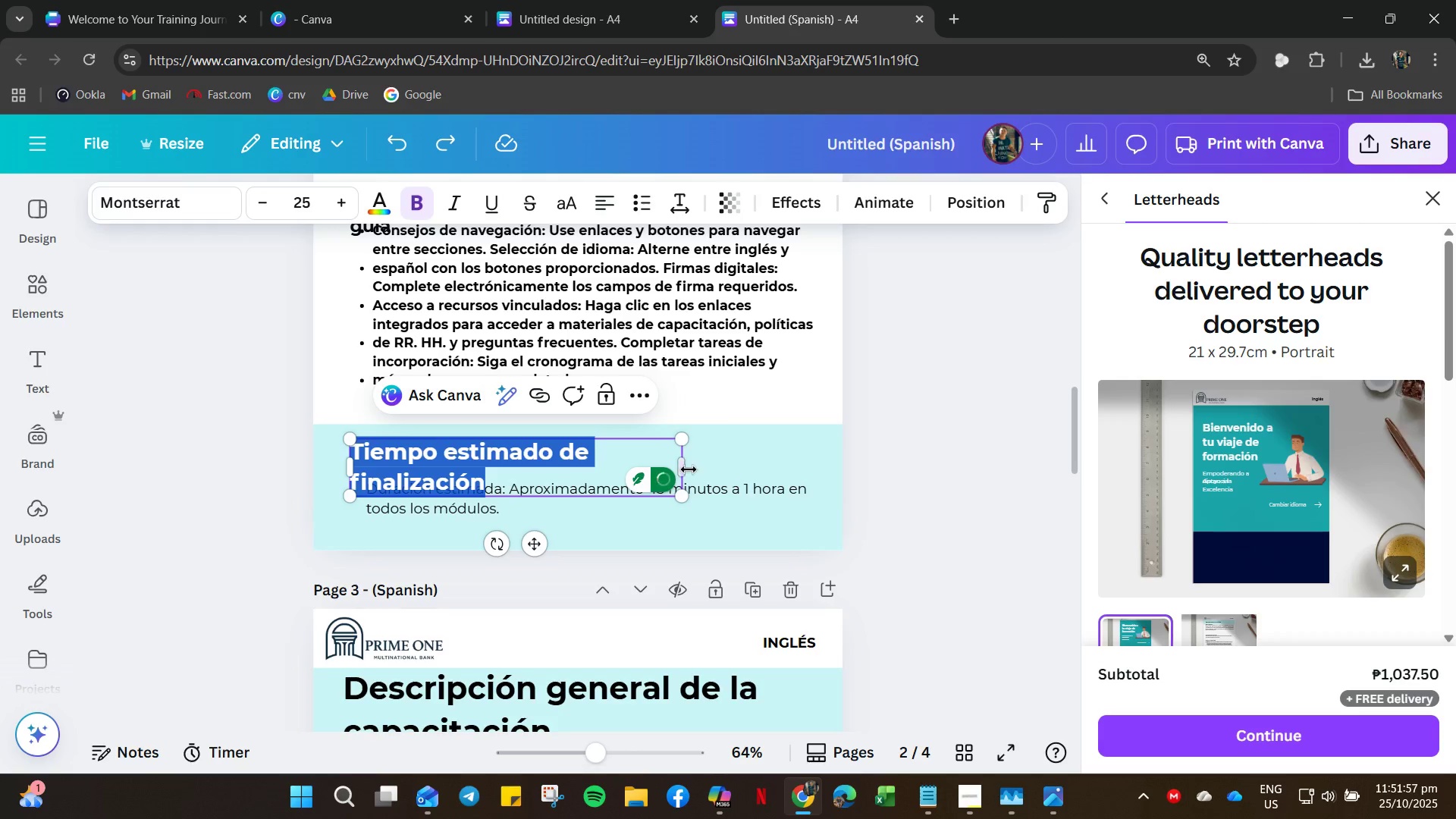 
left_click_drag(start_coordinate=[686, 470], to_coordinate=[822, 461])
 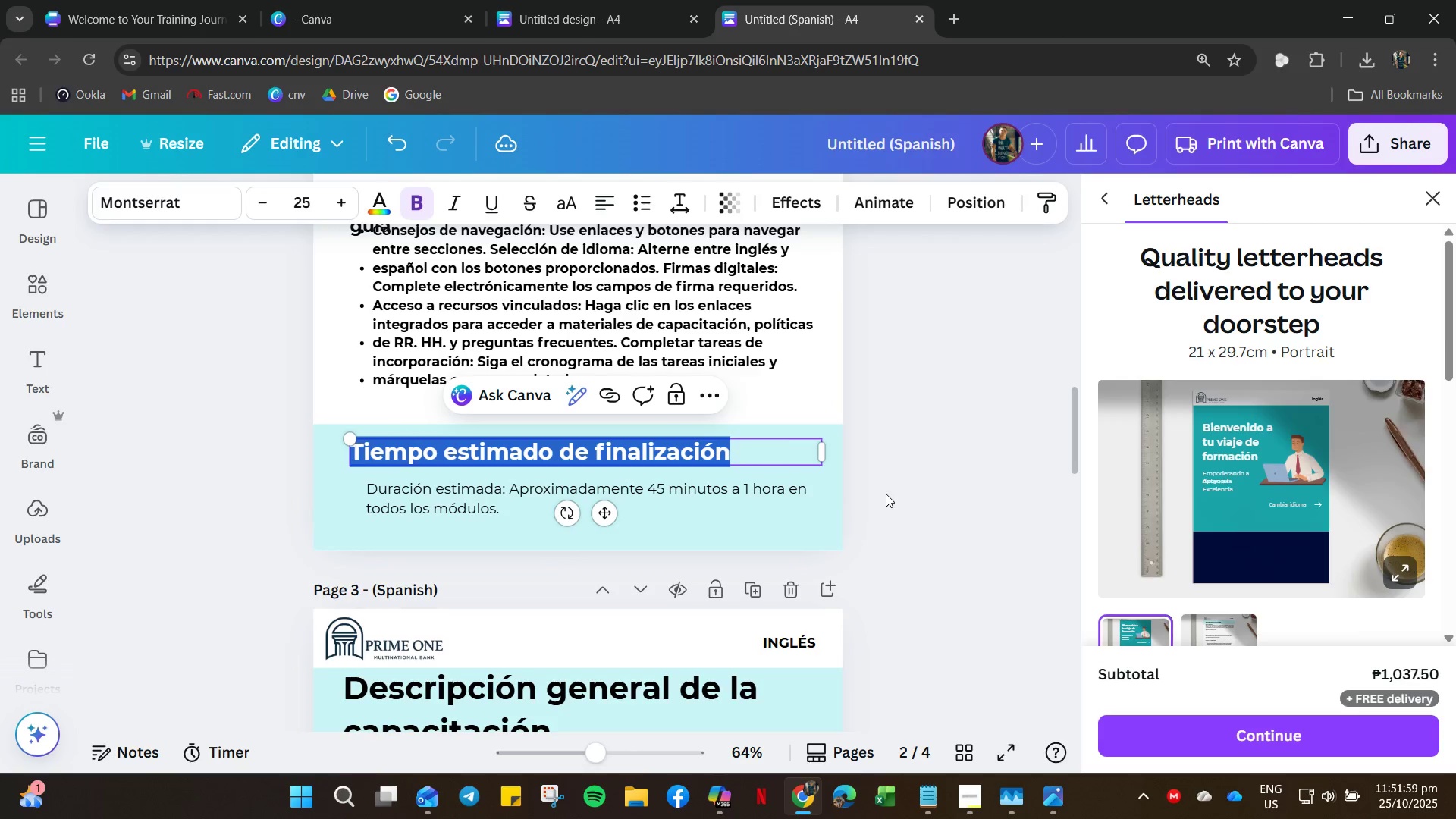 
left_click([886, 494])
 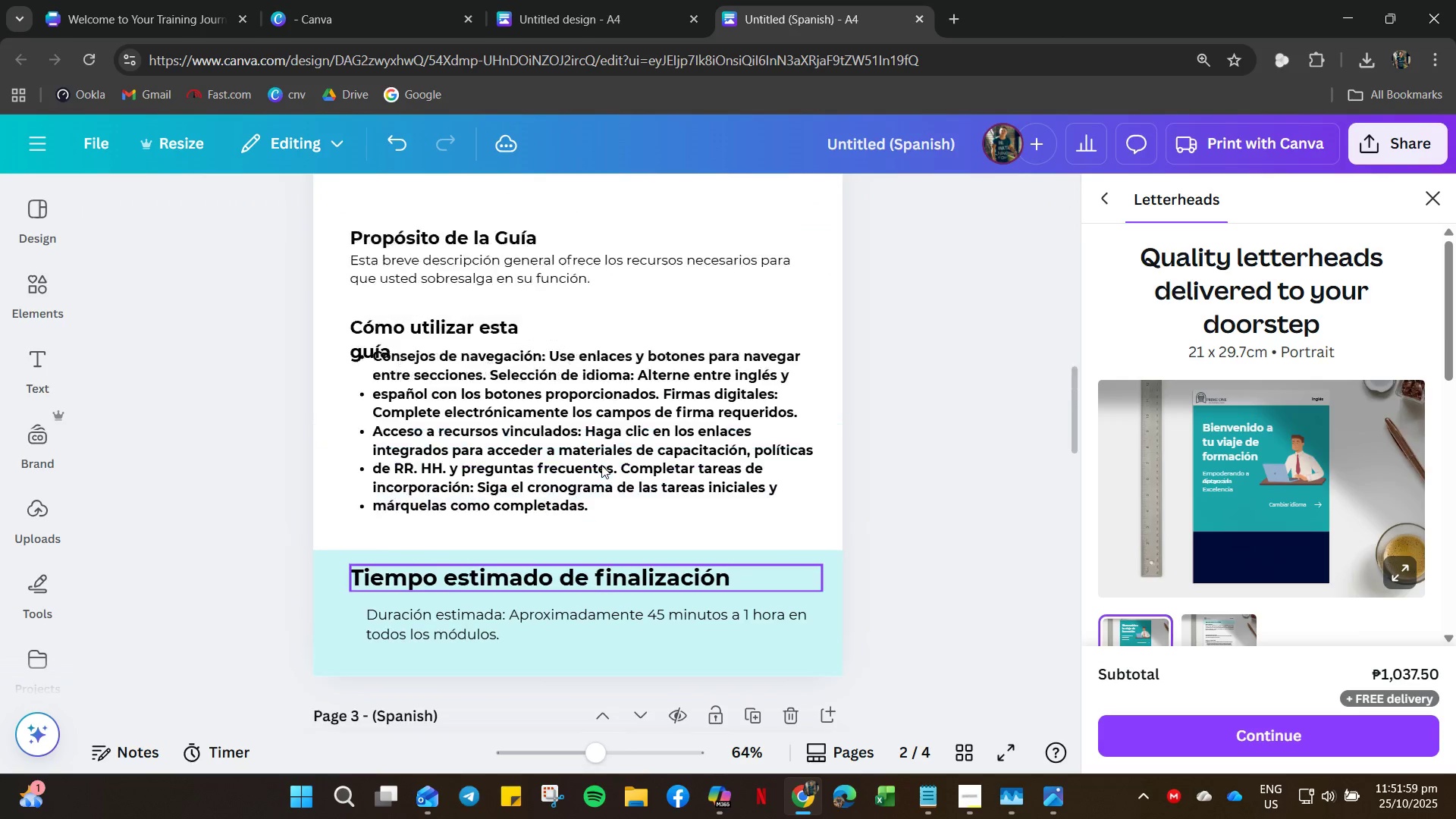 
scroll: coordinate [601, 465], scroll_direction: up, amount: 5.0
 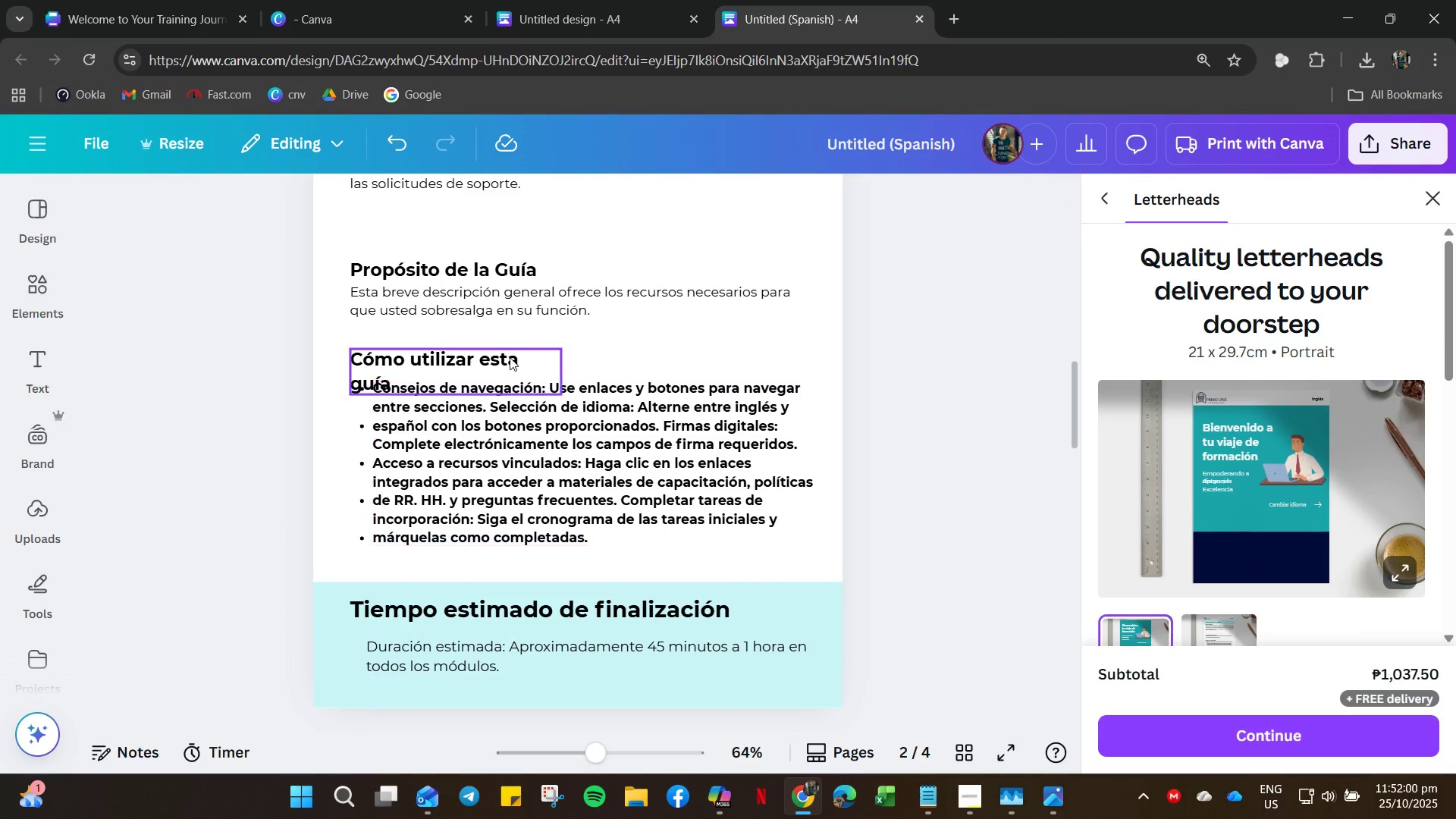 
left_click([507, 354])
 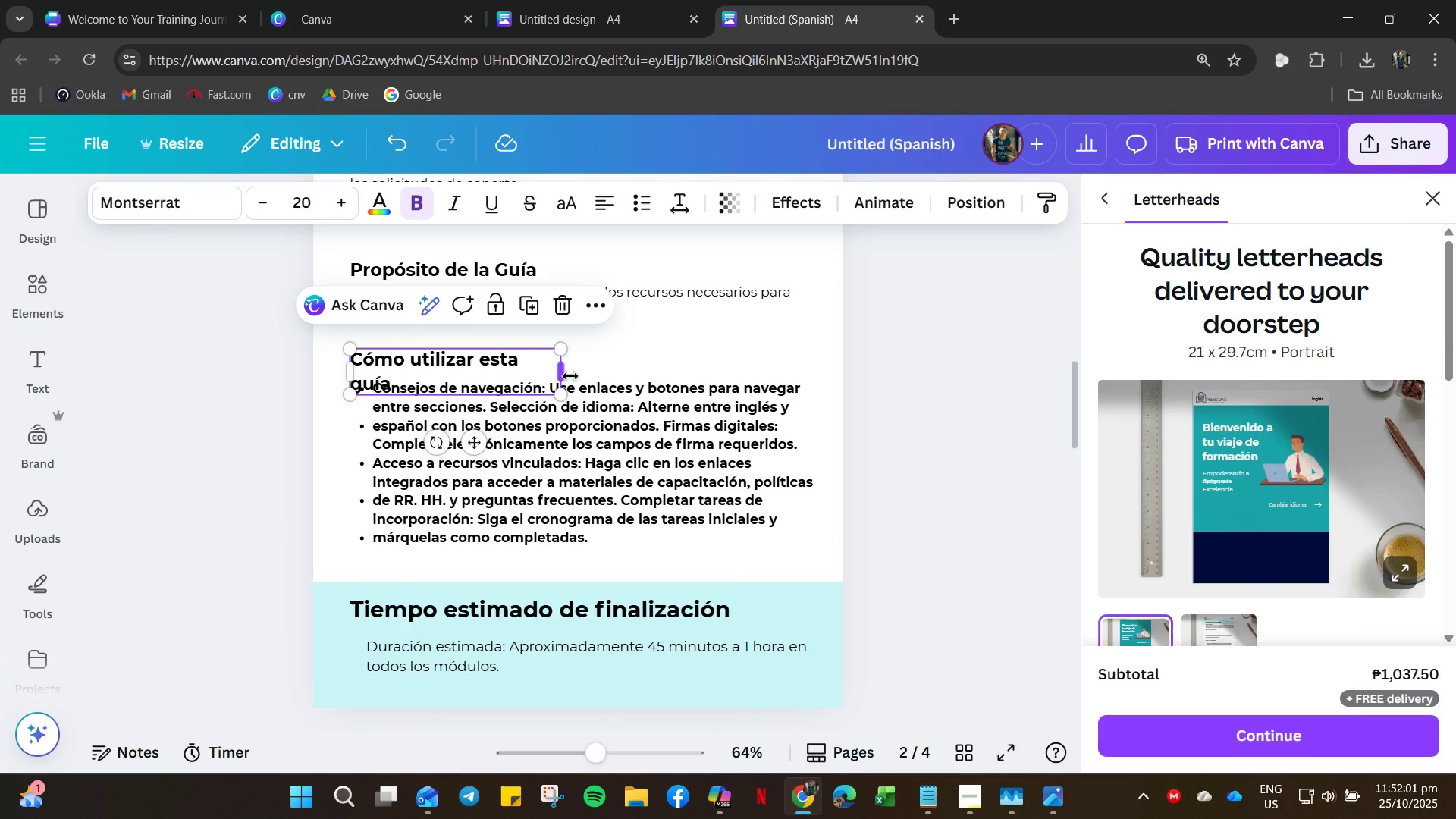 
left_click_drag(start_coordinate=[570, 376], to_coordinate=[725, 368])
 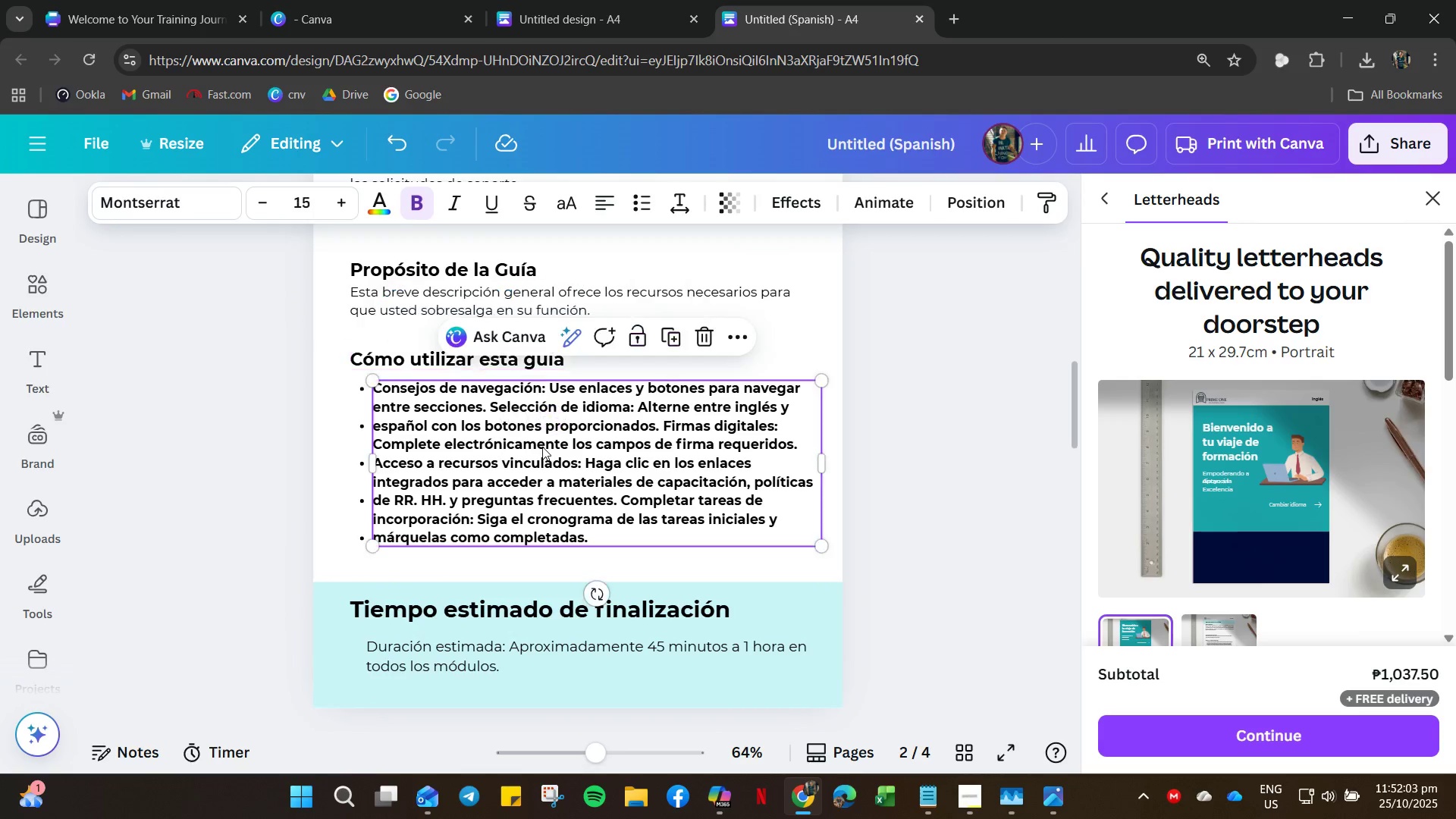 
left_click([542, 447])
 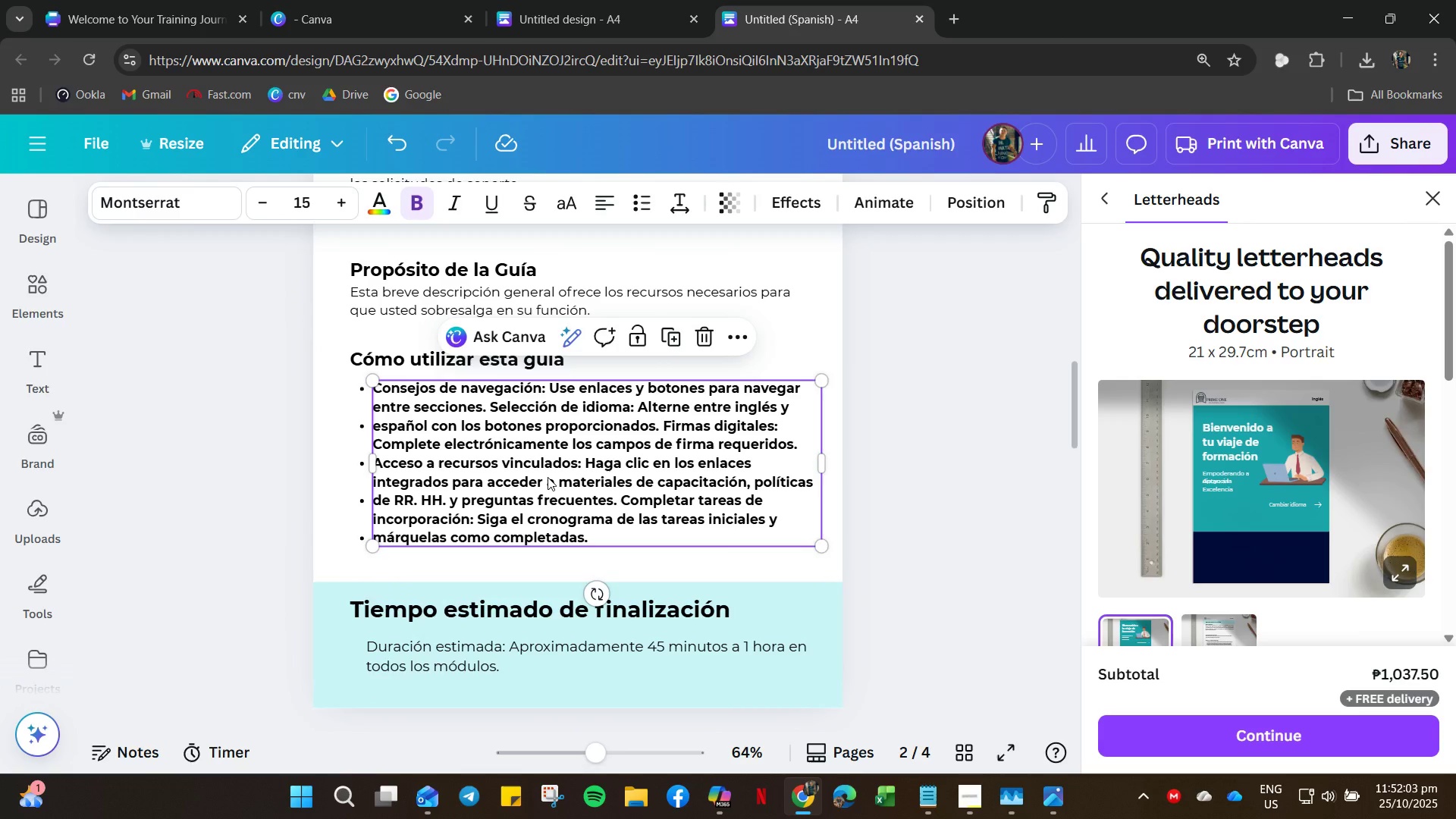 
key(Control+A)
 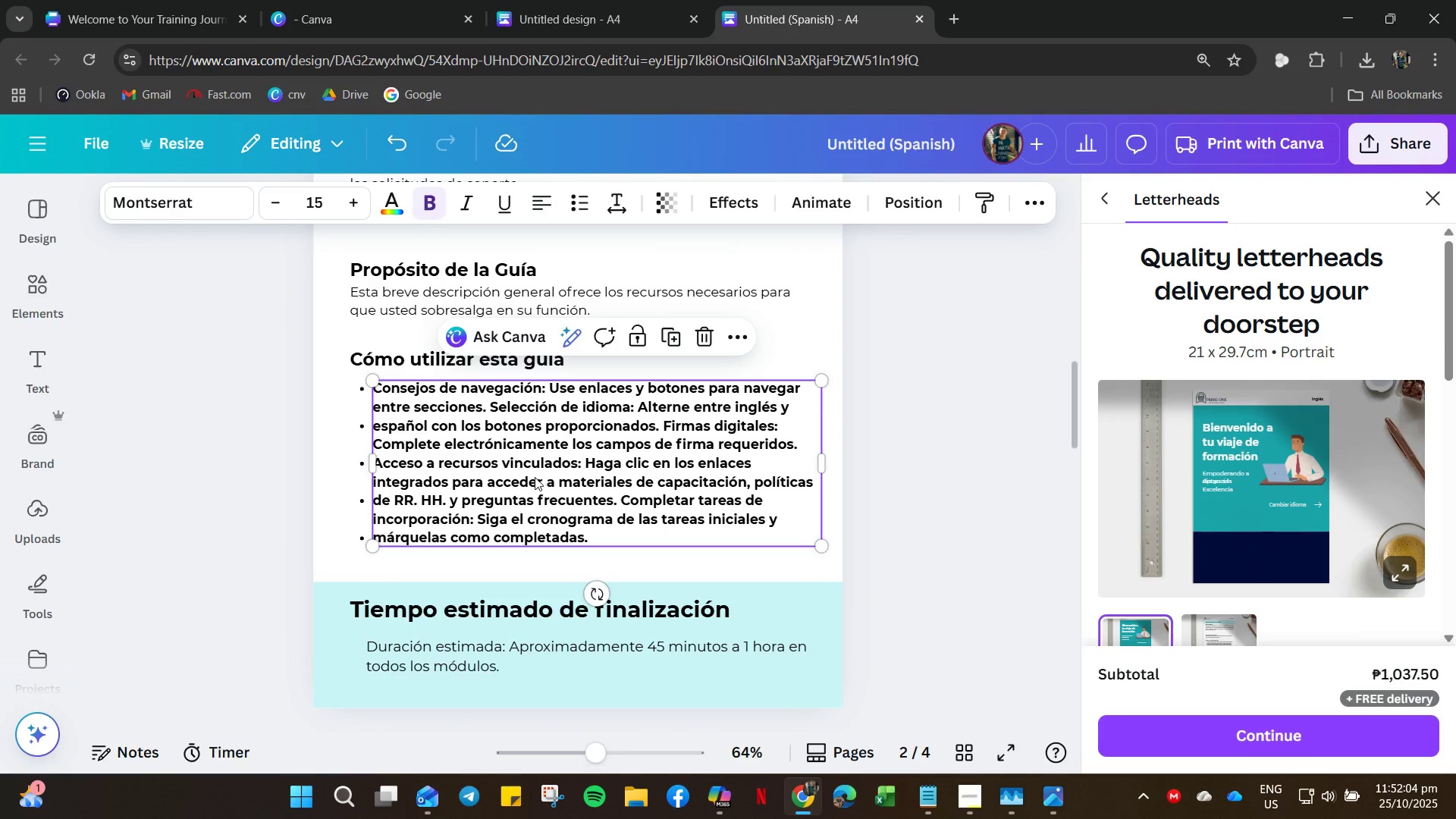 
double_click([524, 485])
 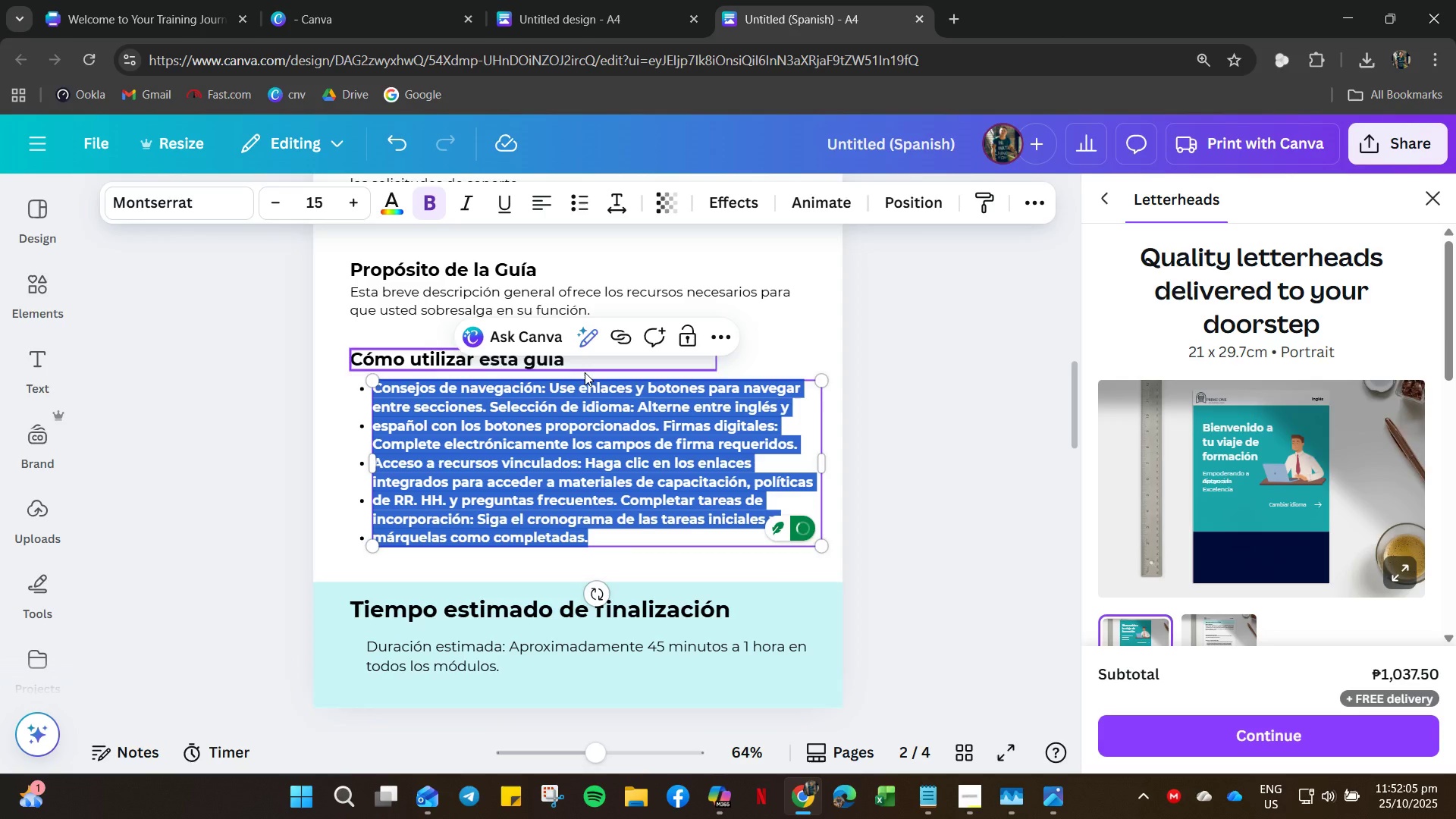 
double_click([524, 485])
 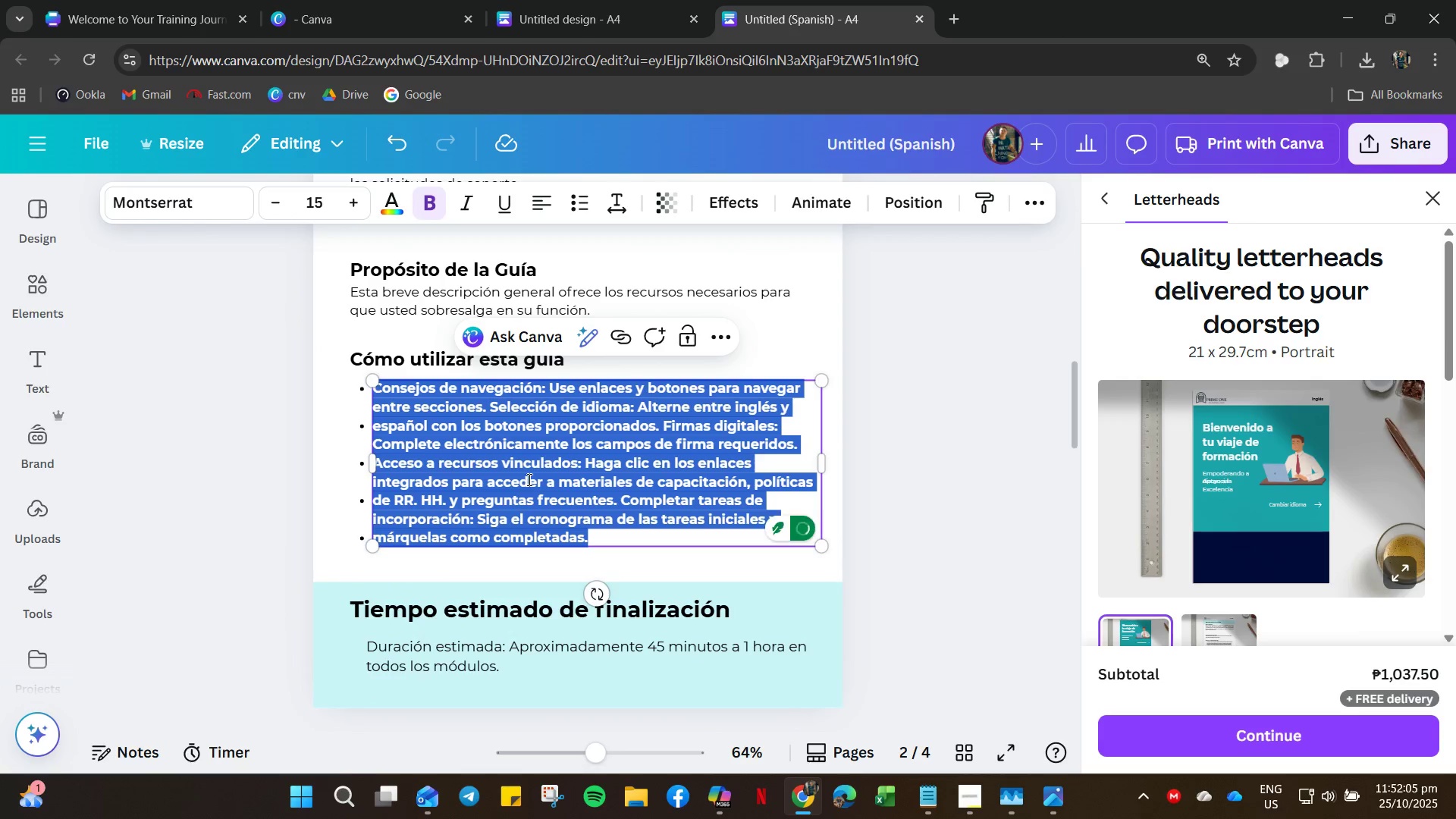 
key(Control+B)
 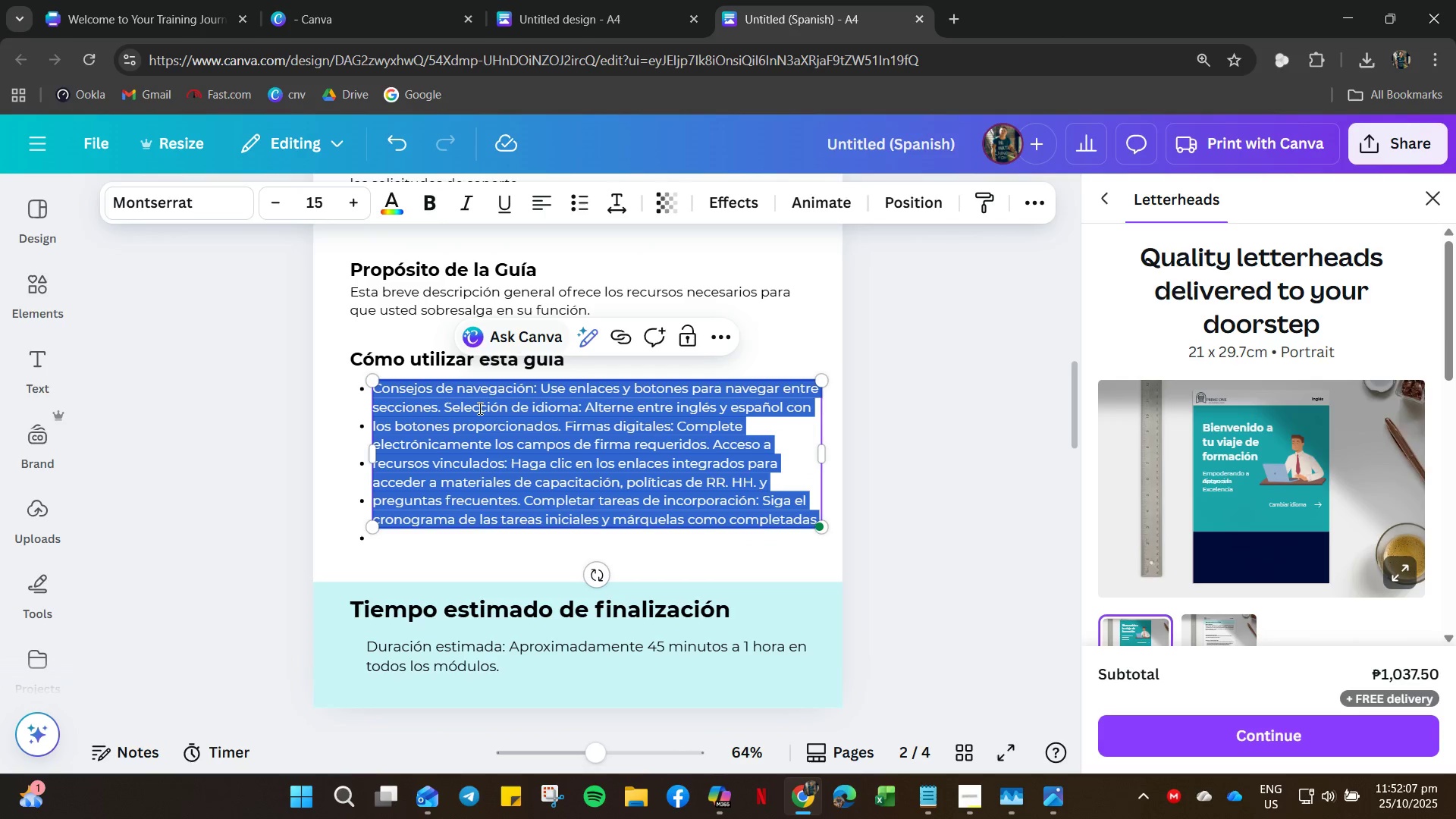 
left_click([479, 408])
 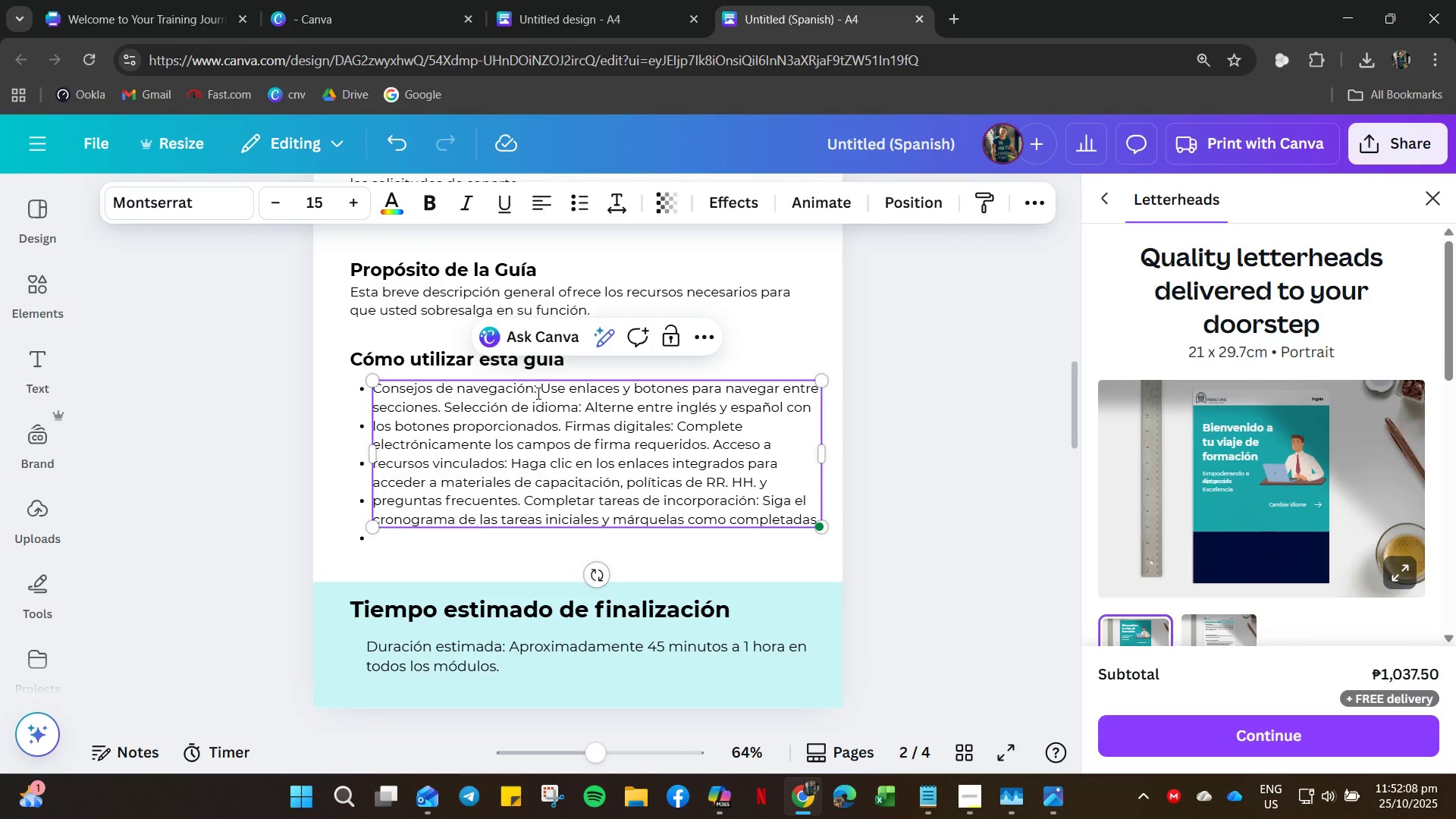 
left_click_drag(start_coordinate=[537, 384], to_coordinate=[369, 387])
 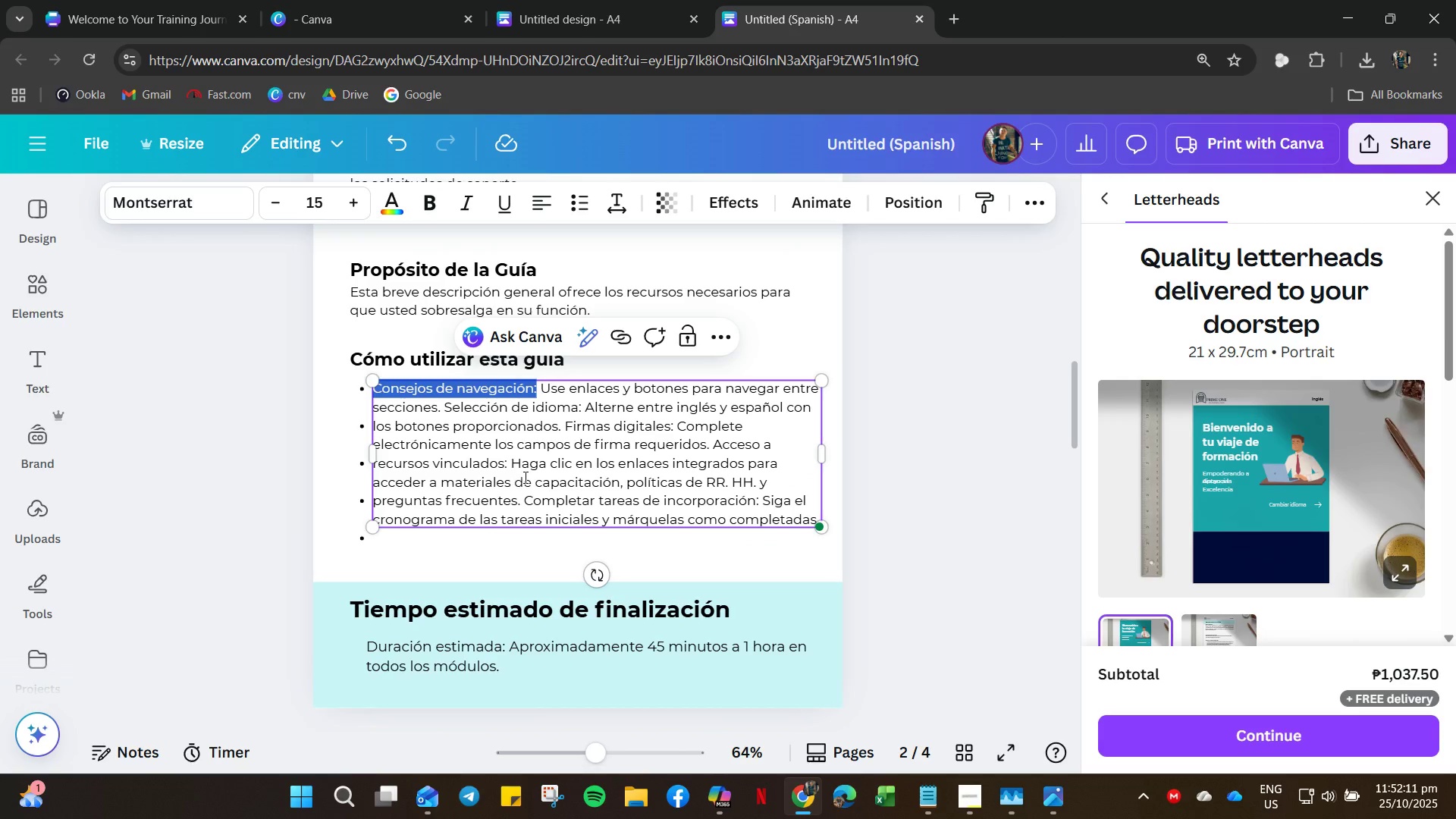 
key(Control+B)
 